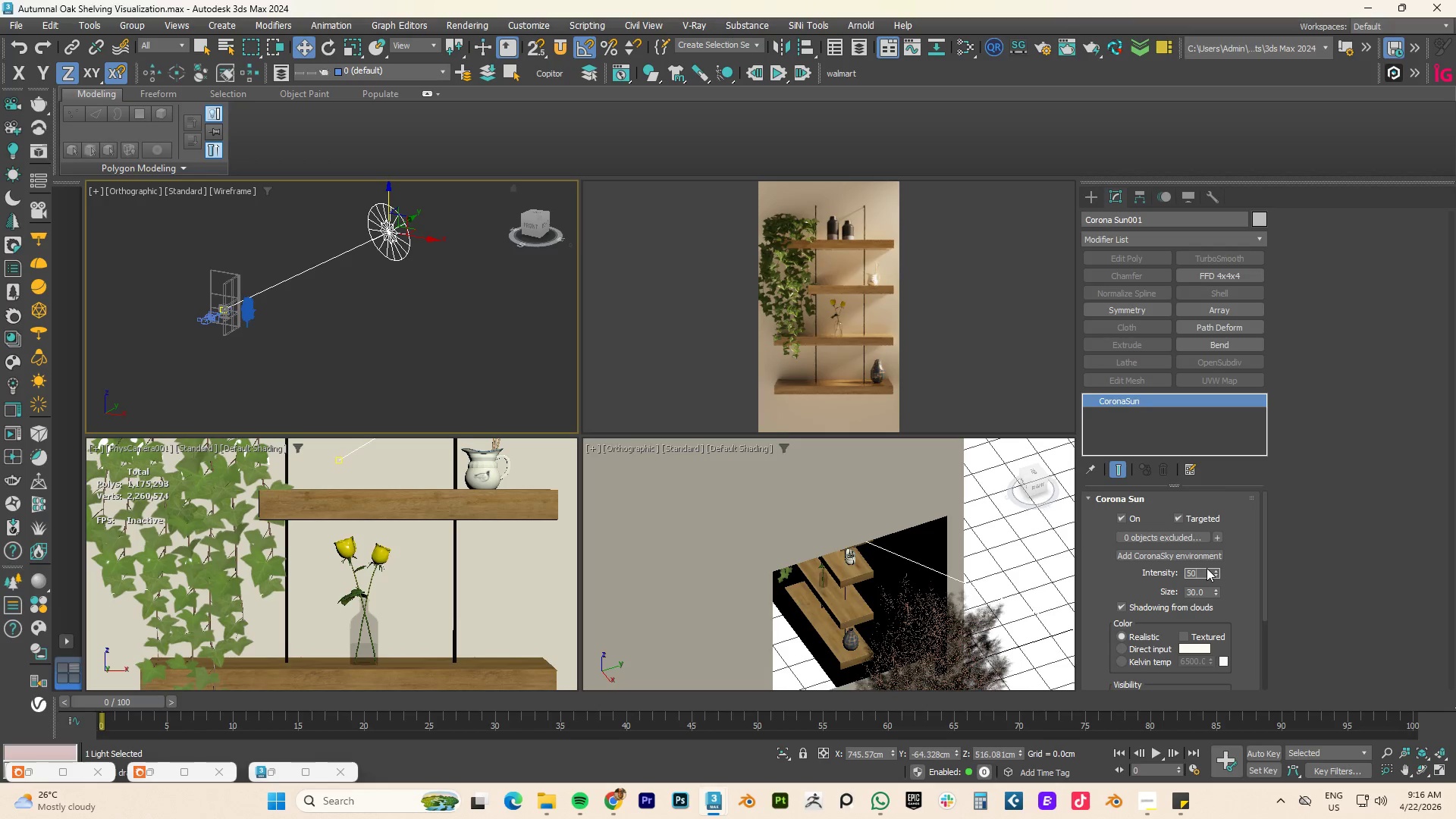 
key(NumpadEnter)
 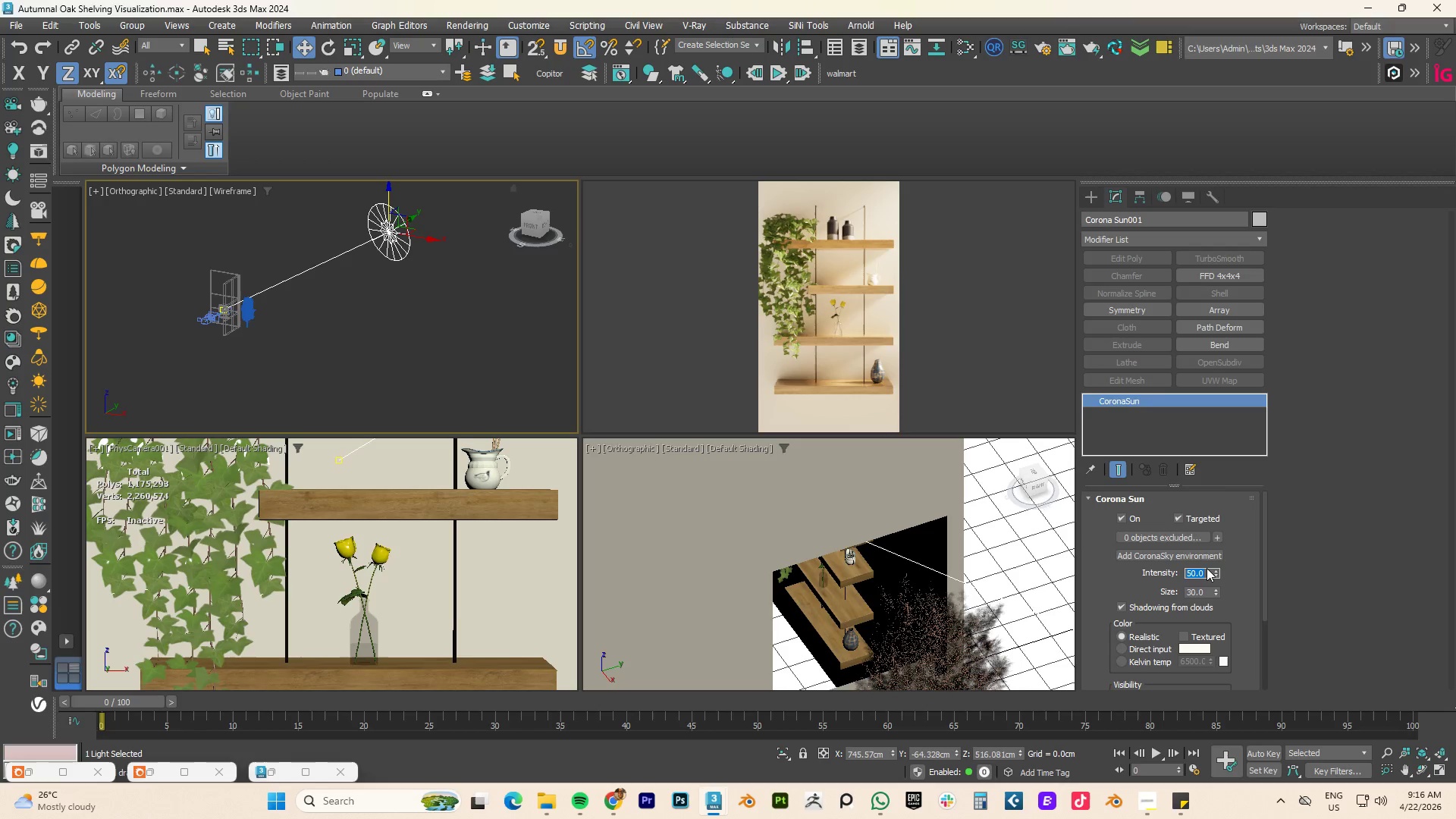 
wait(8.41)
 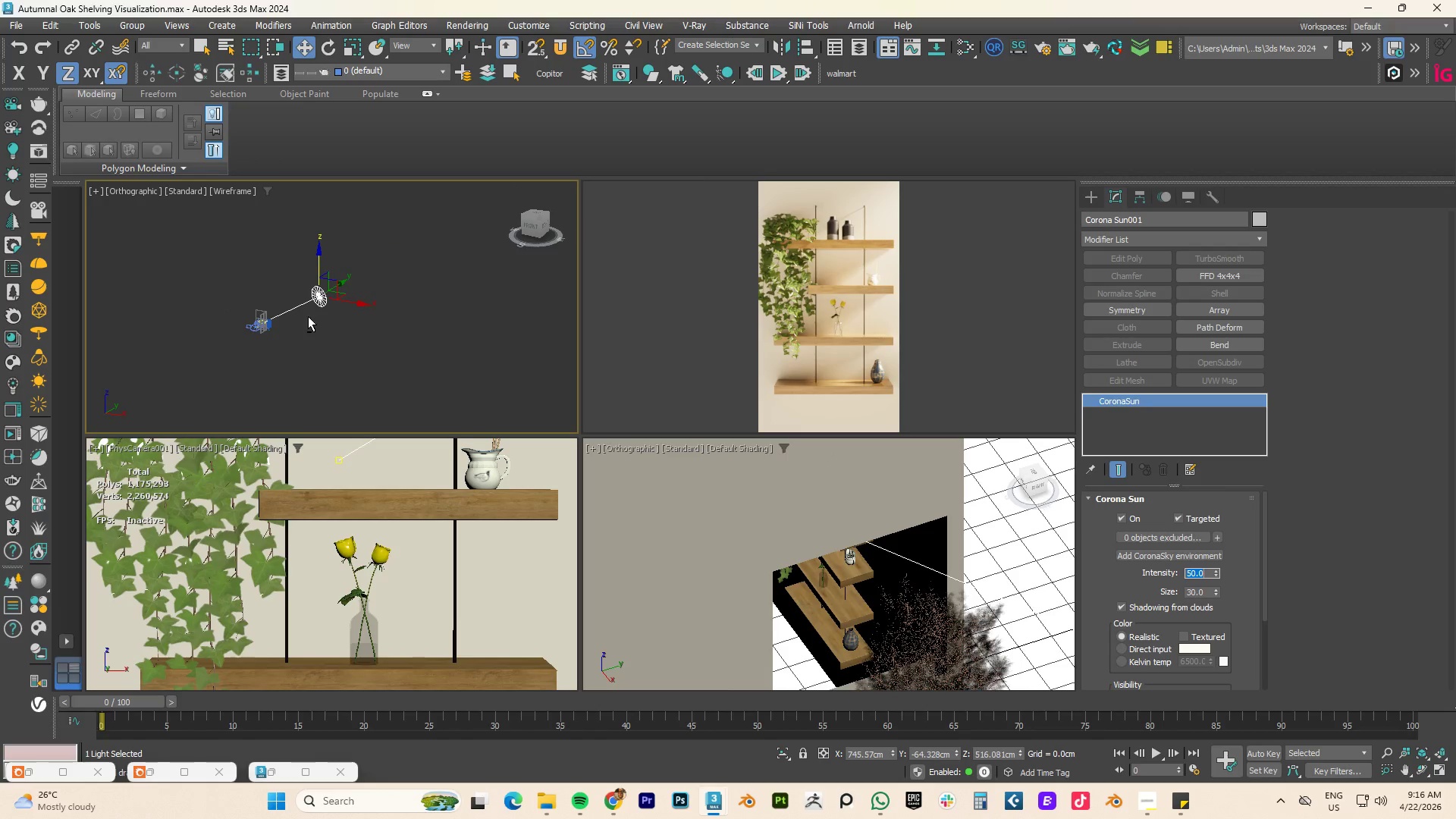 
hold_key(key=AltLeft, duration=0.89)
 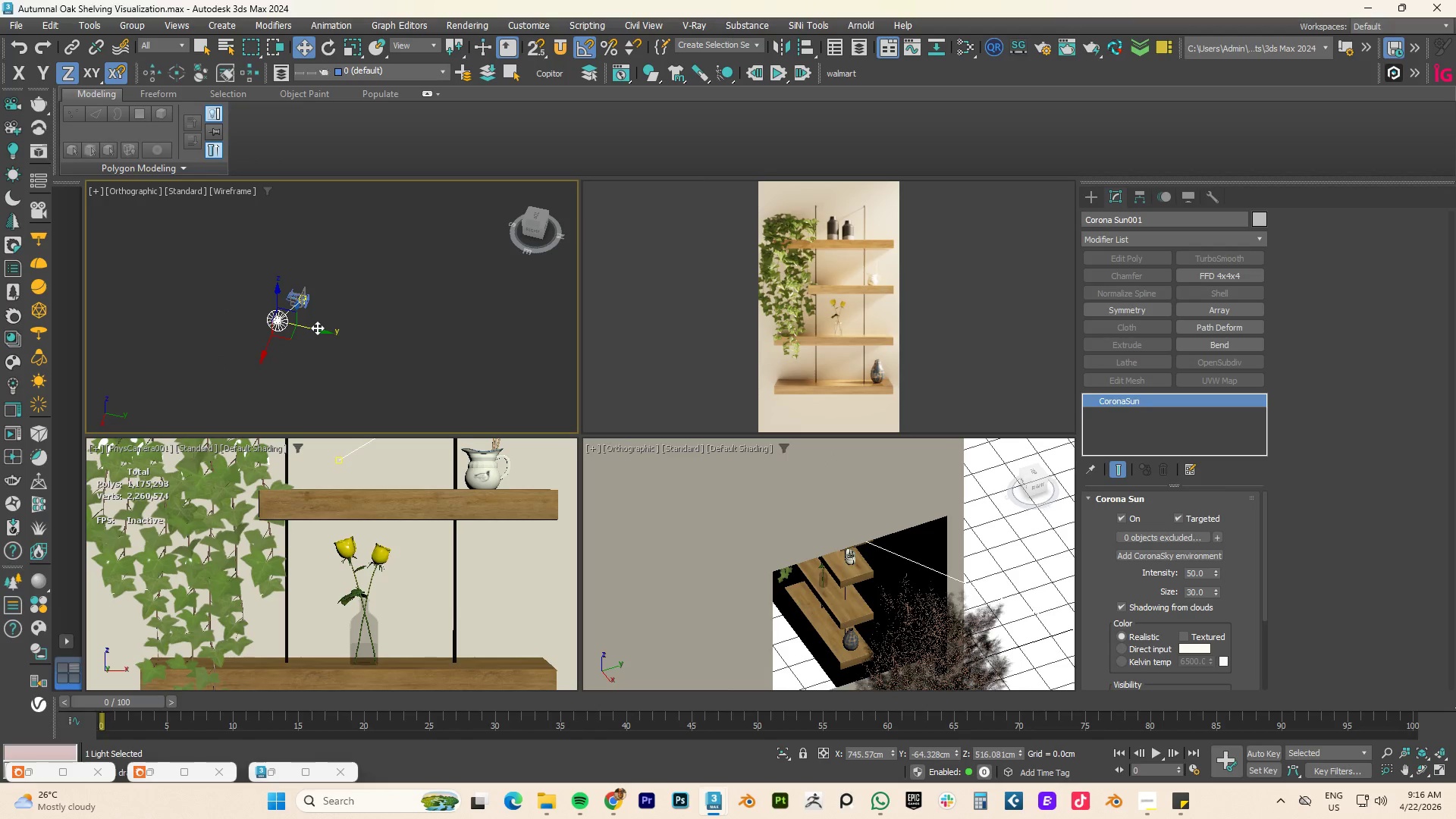 
scroll: coordinate [281, 331], scroll_direction: down, amount: 3.0
 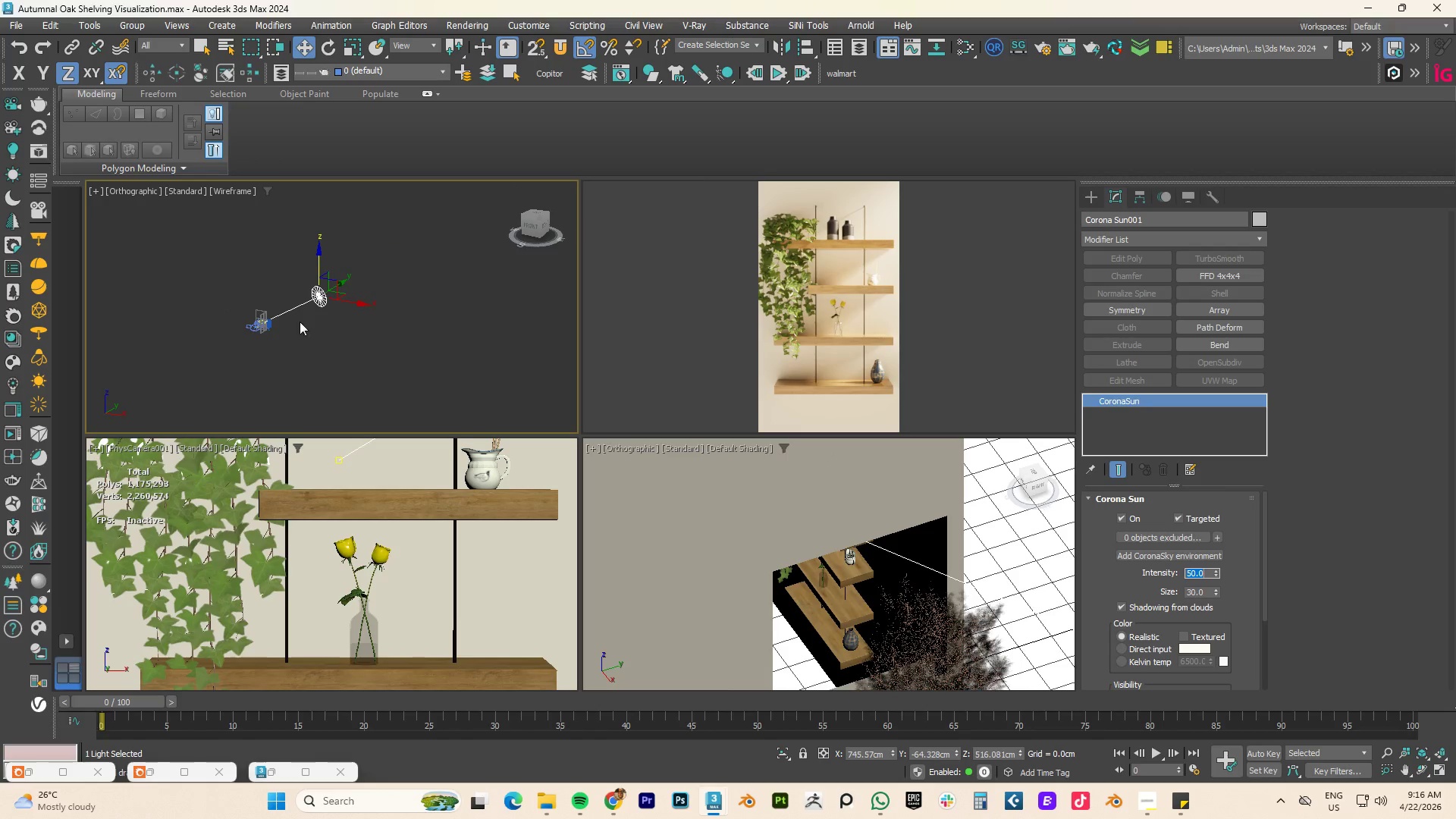 
left_click_drag(start_coordinate=[317, 328], to_coordinate=[289, 323])
 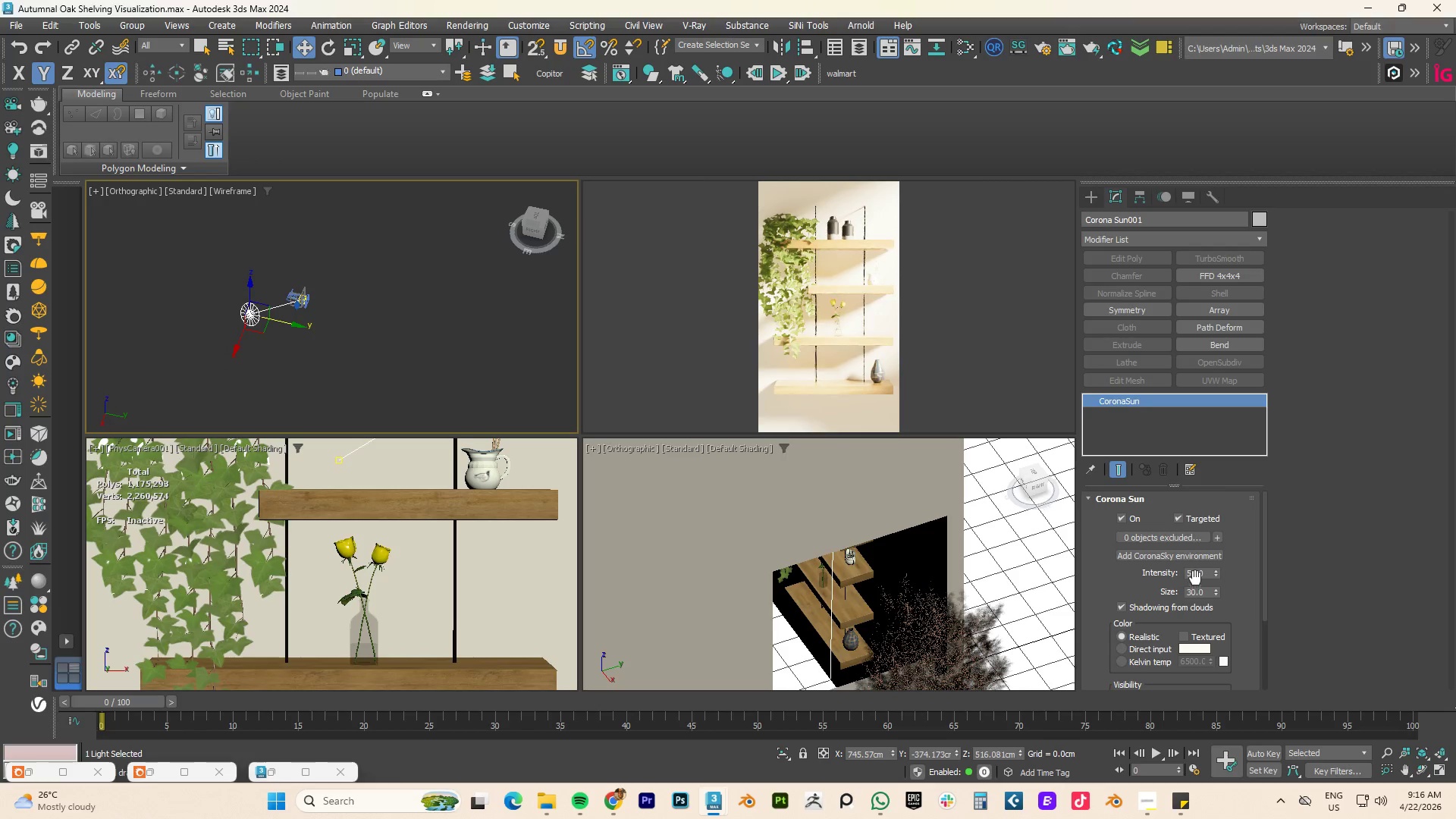 
double_click([1197, 576])
 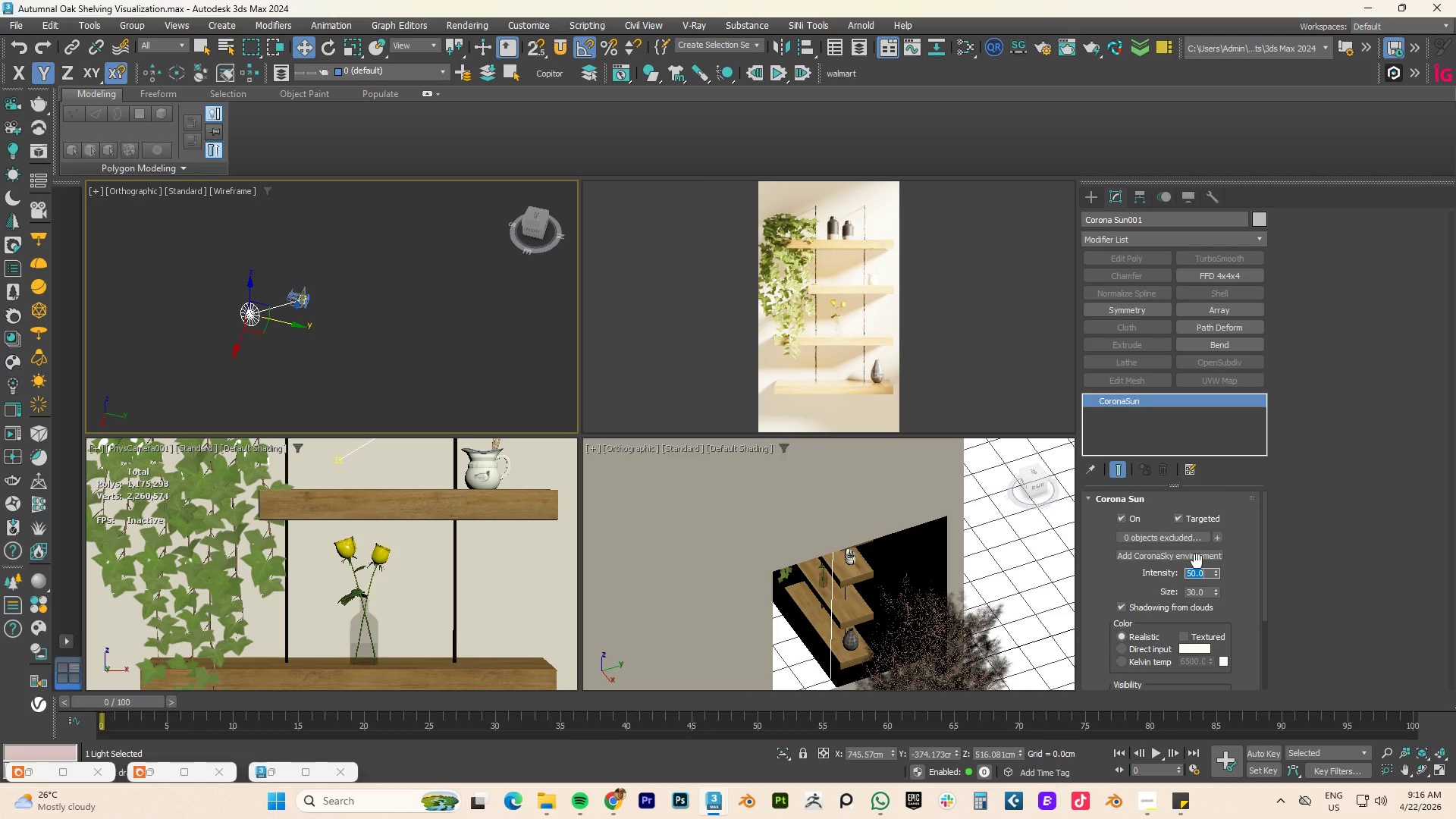 
key(Numpad1)
 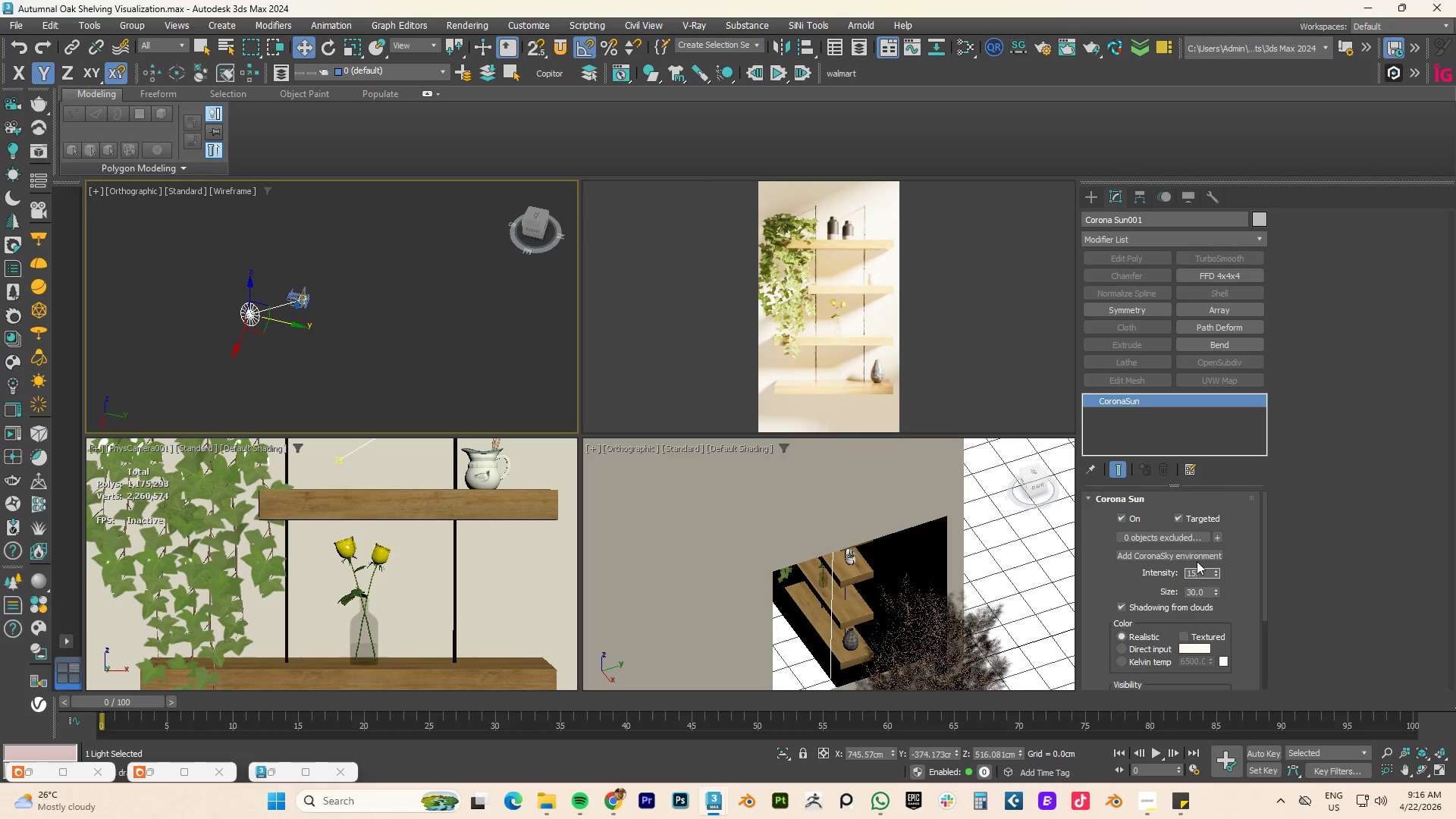 
key(Numpad5)
 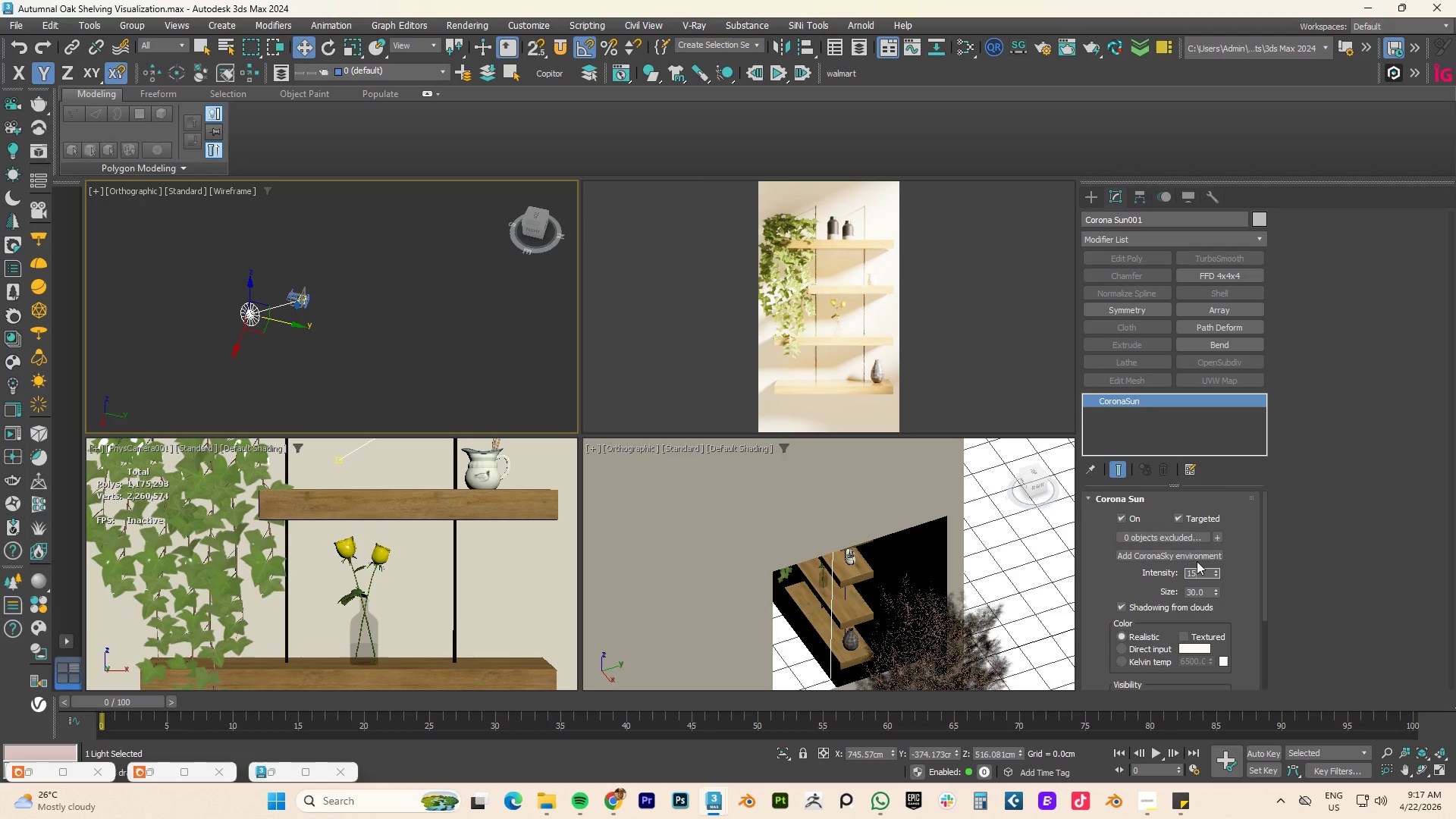 
key(NumpadEnter)
 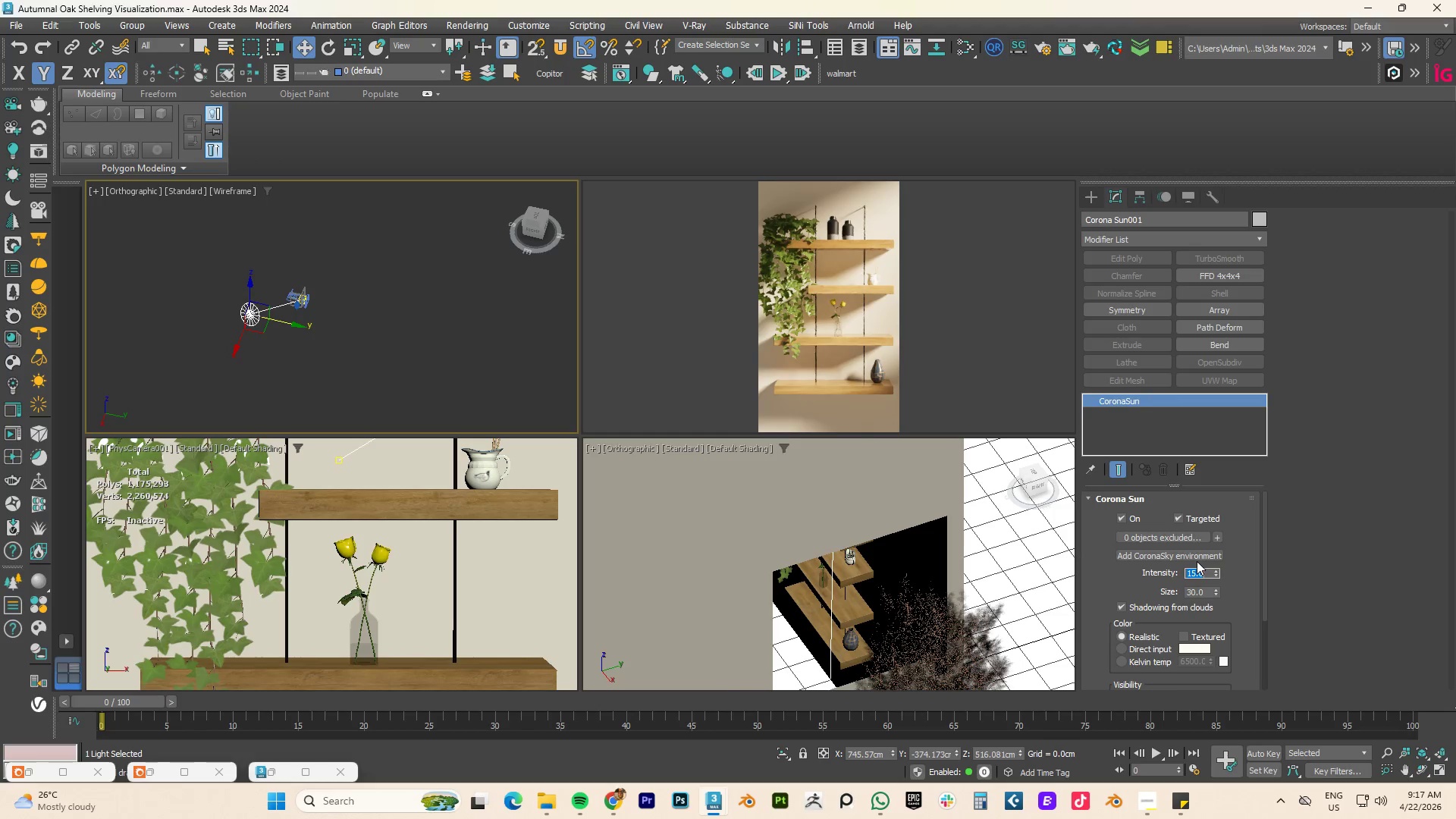 
key(Numpad2)
 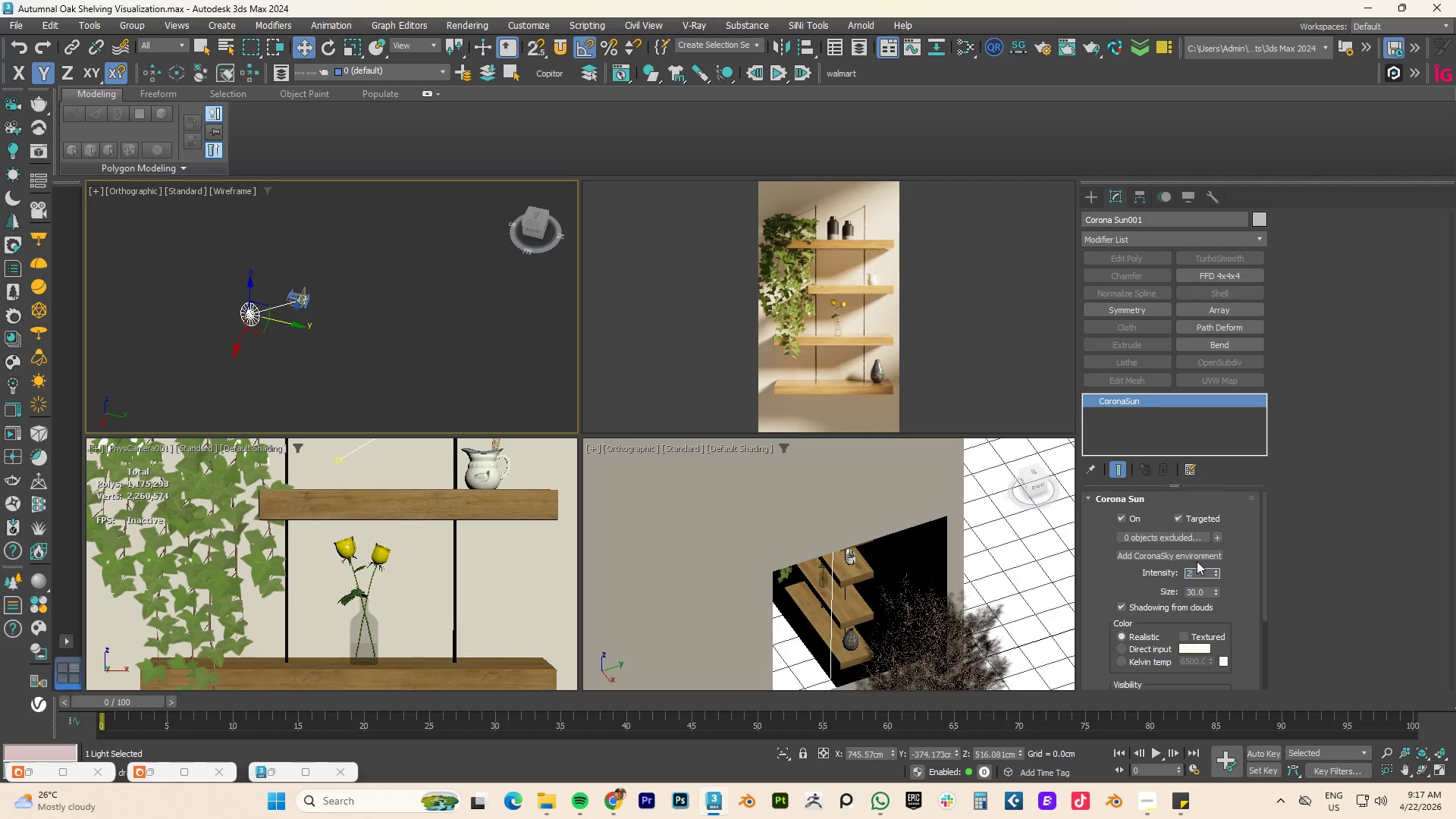 
key(Numpad0)
 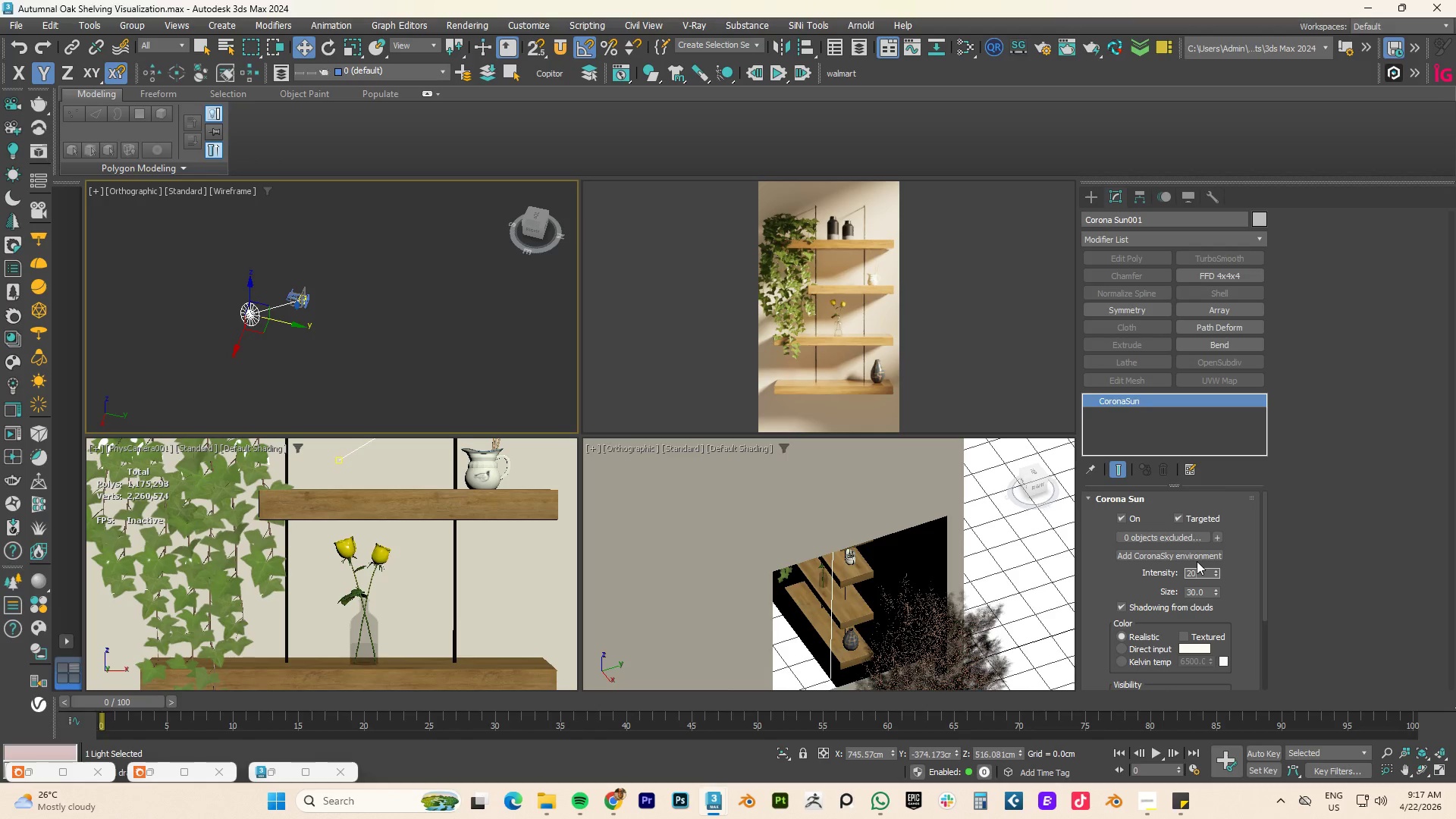 
key(NumpadEnter)
 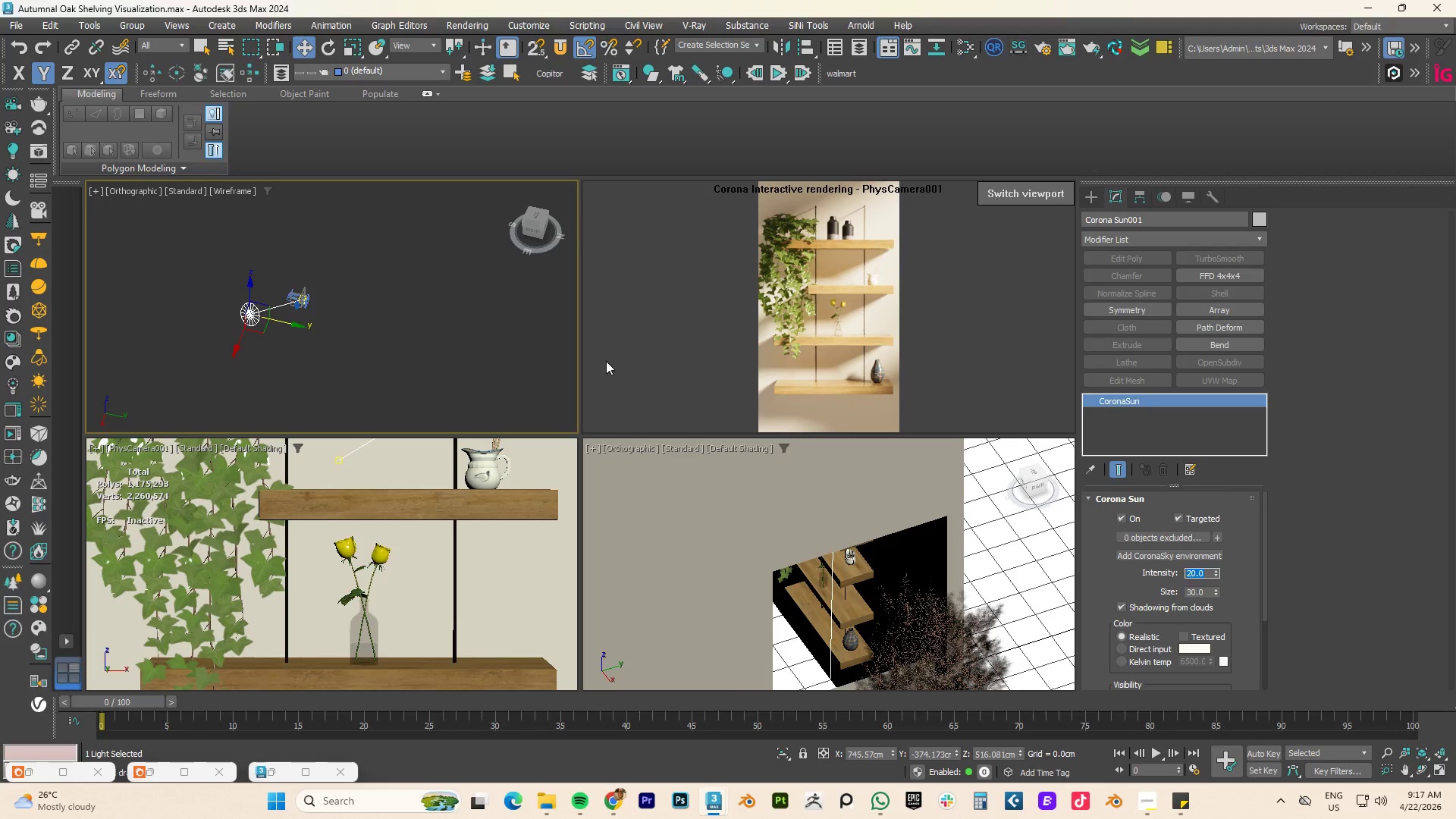 
hold_key(key=AltLeft, duration=0.66)
 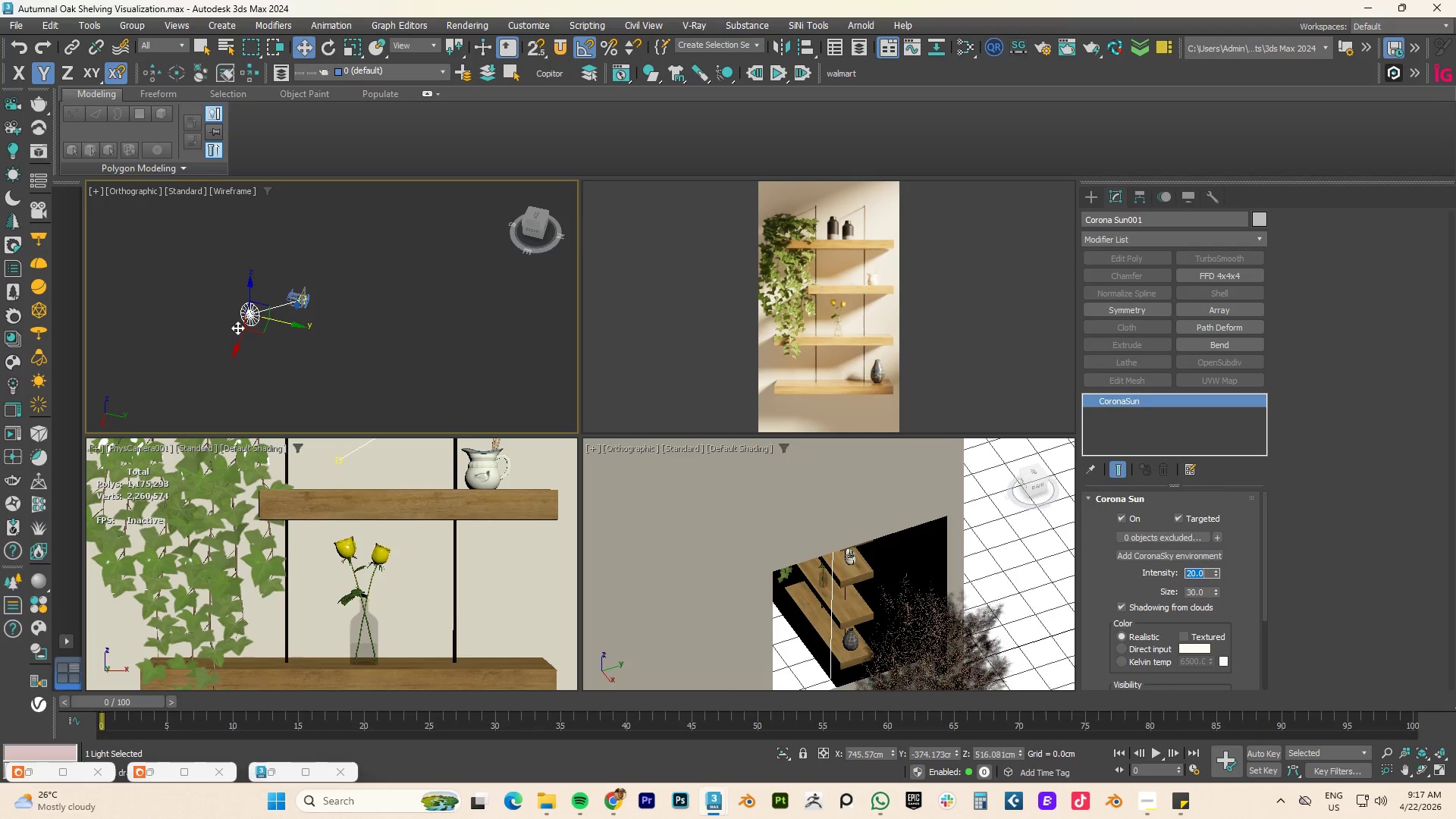 
hold_key(key=AltLeft, duration=0.55)
 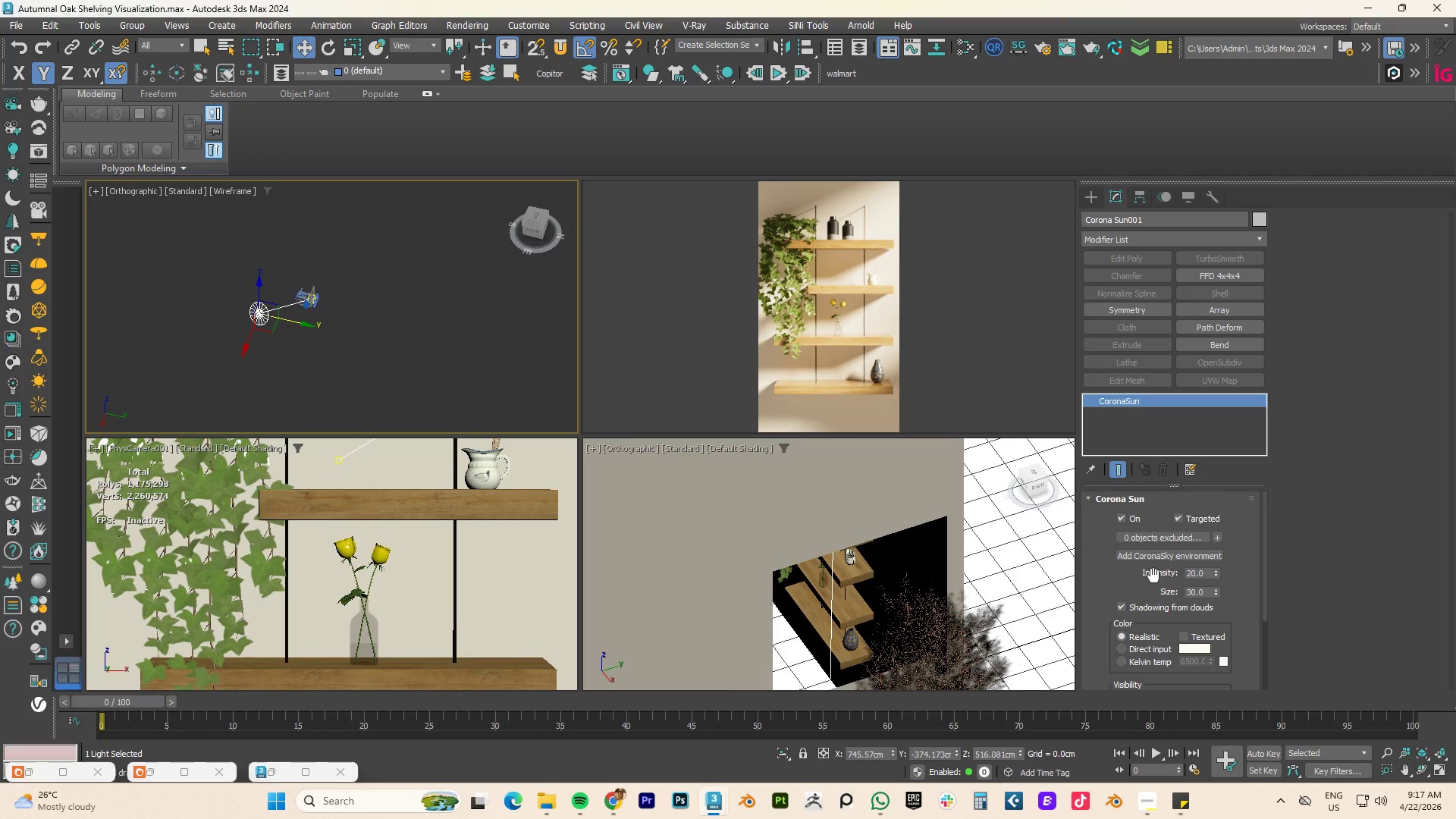 
double_click([1199, 577])
 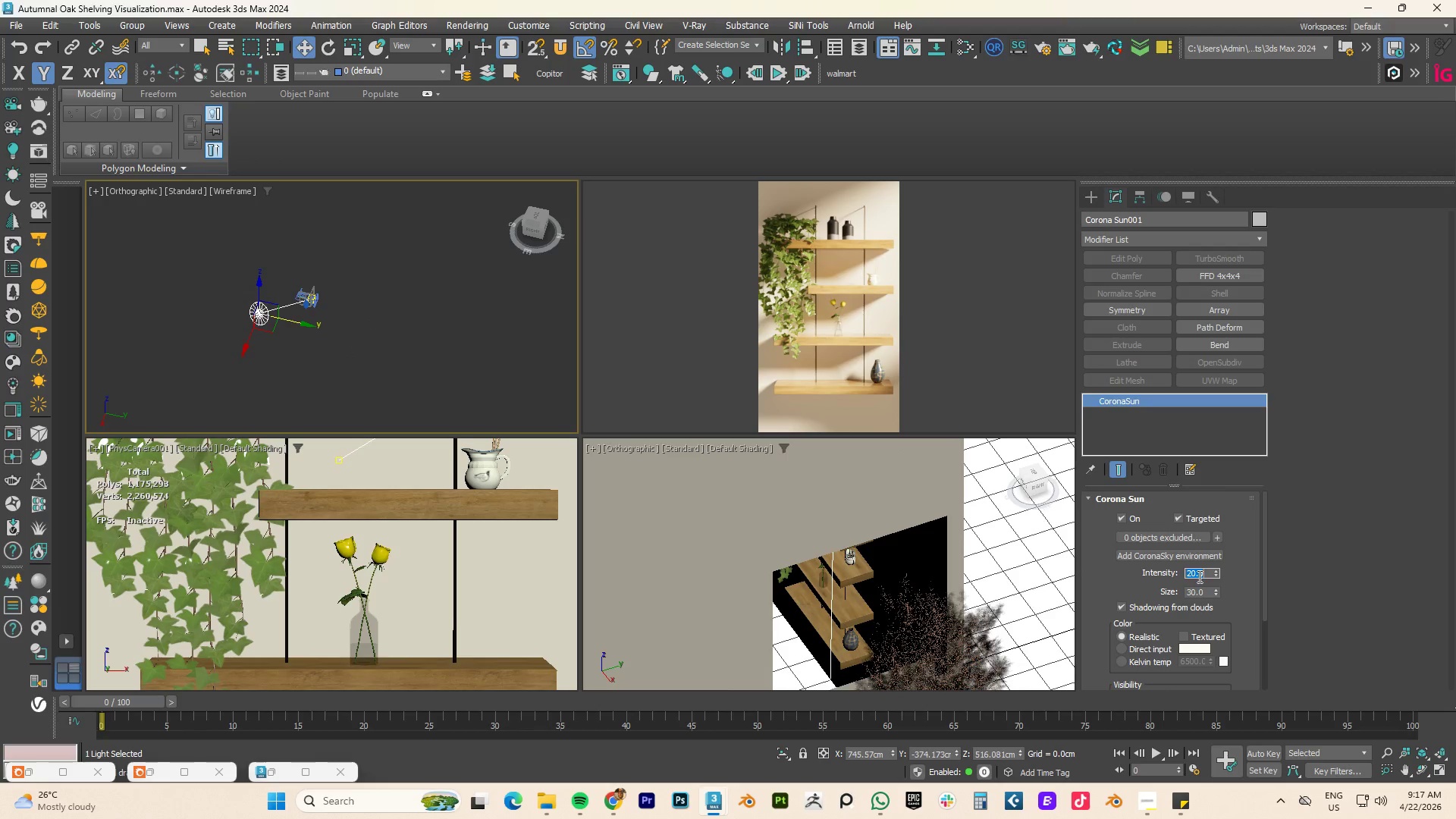 
key(Numpad1)
 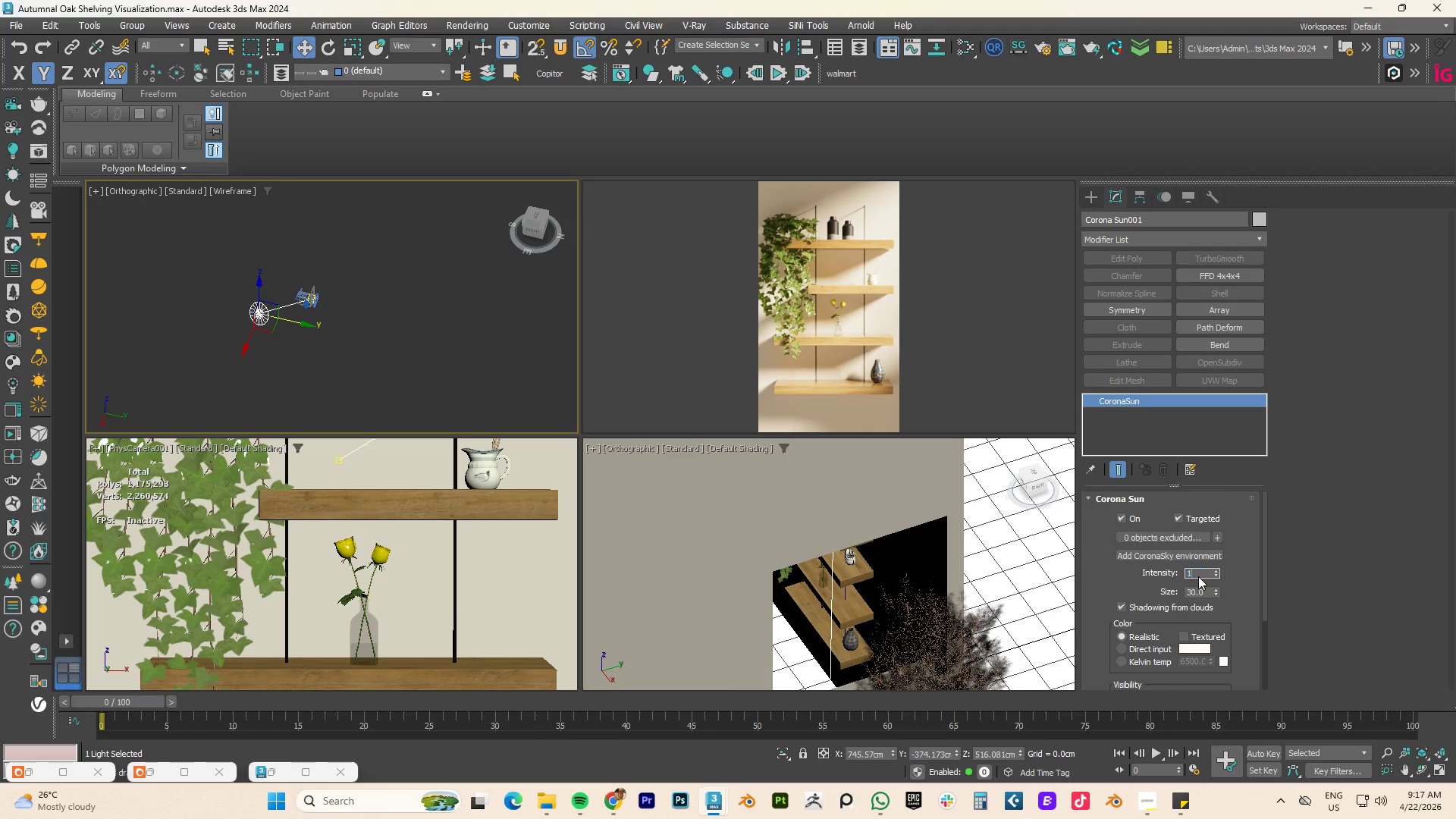 
key(Numpad5)
 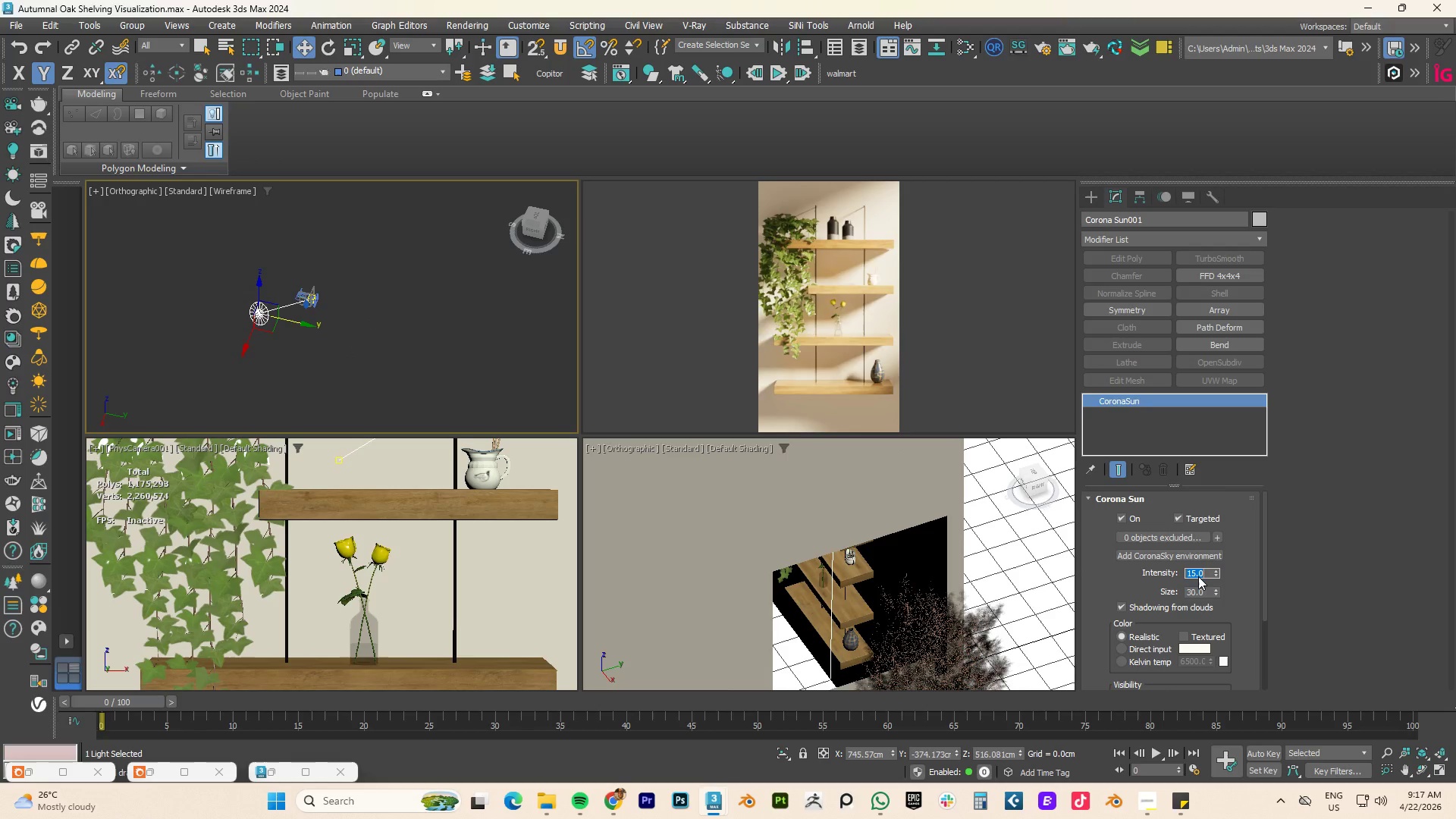 
key(NumpadEnter)
 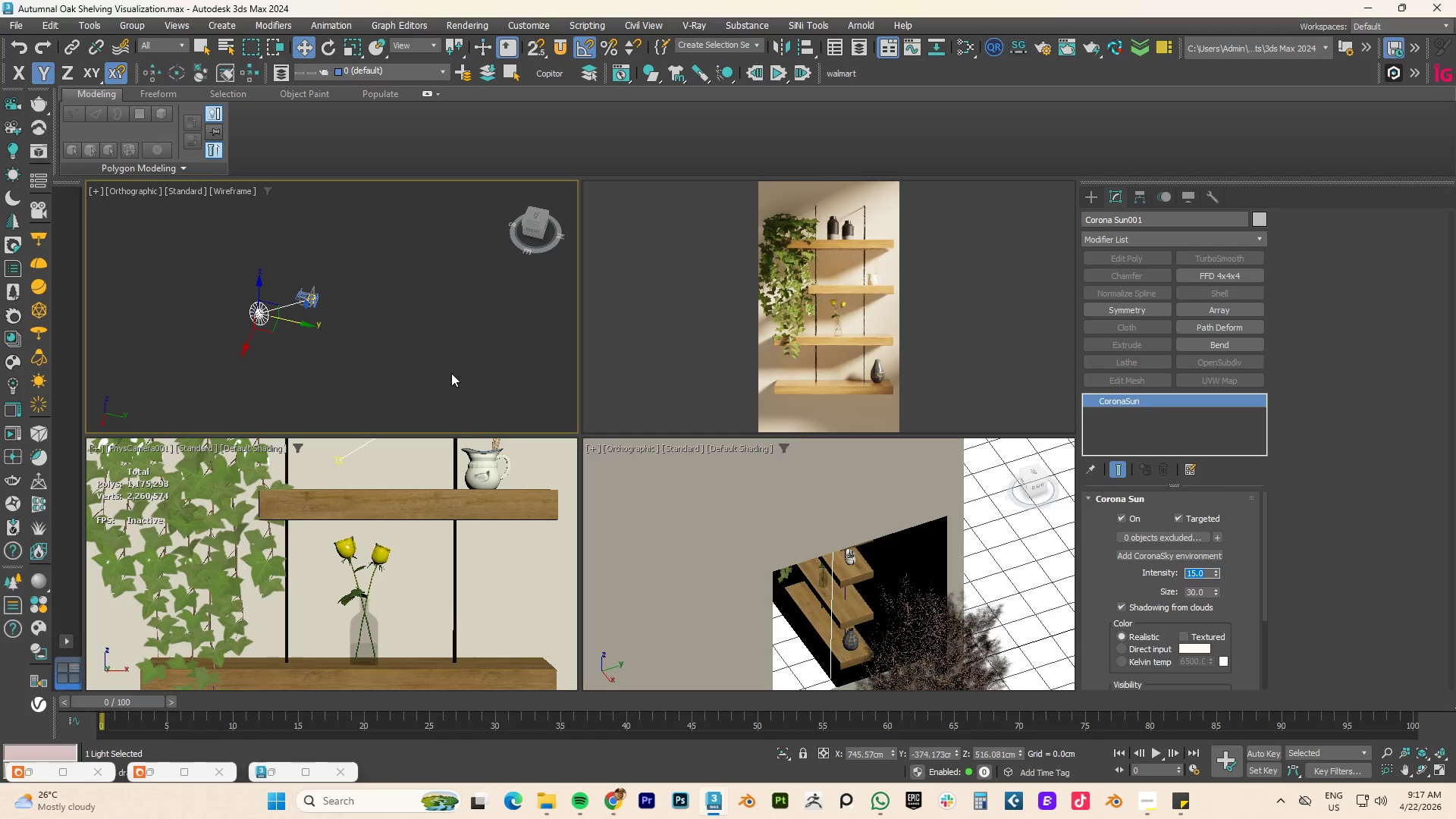 
hold_key(key=AltLeft, duration=0.92)
left_click_drag(start_coordinate=[265, 328], to_coordinate=[346, 313])
 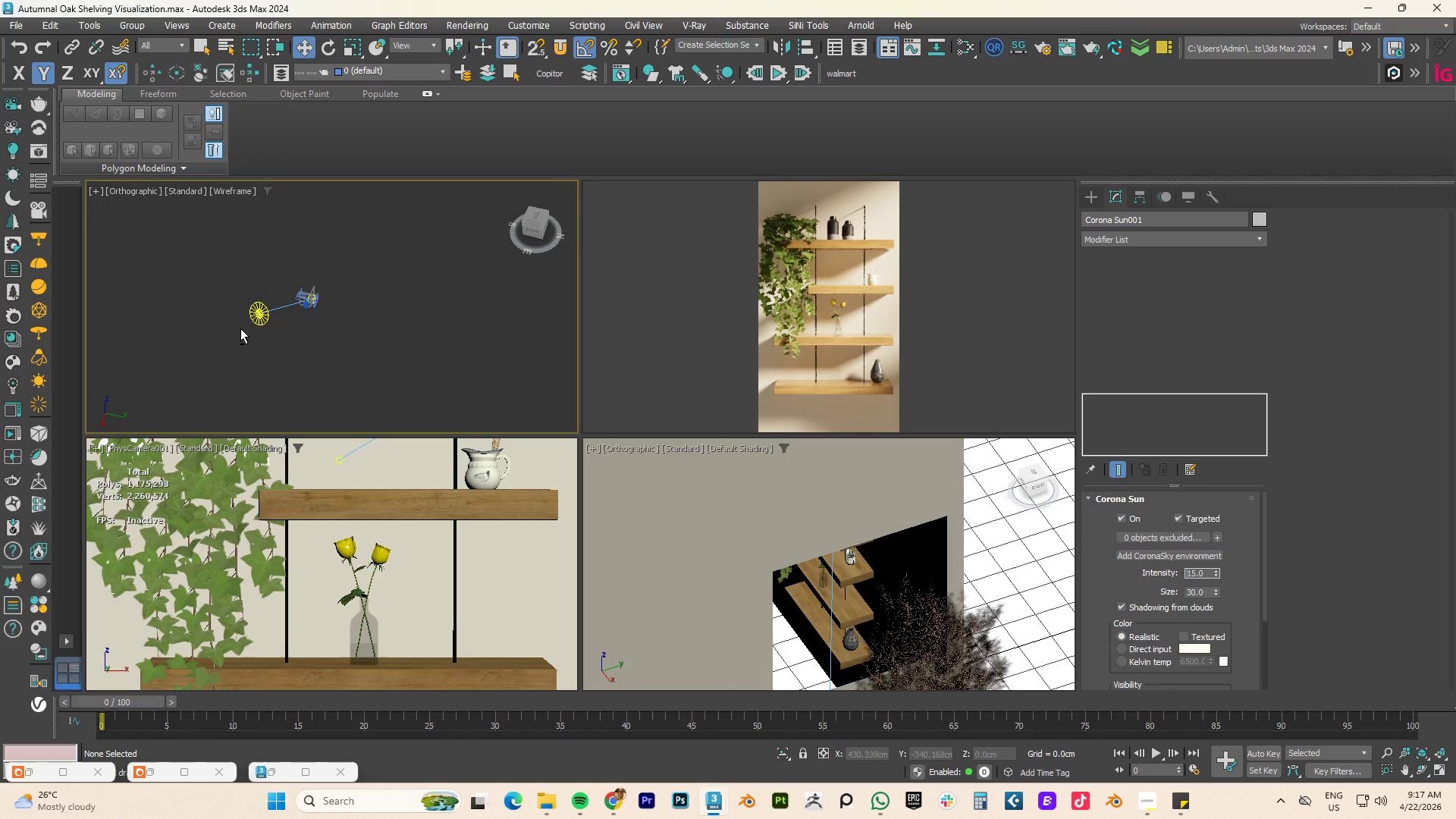 
hold_key(key=AltLeft, duration=0.62)
 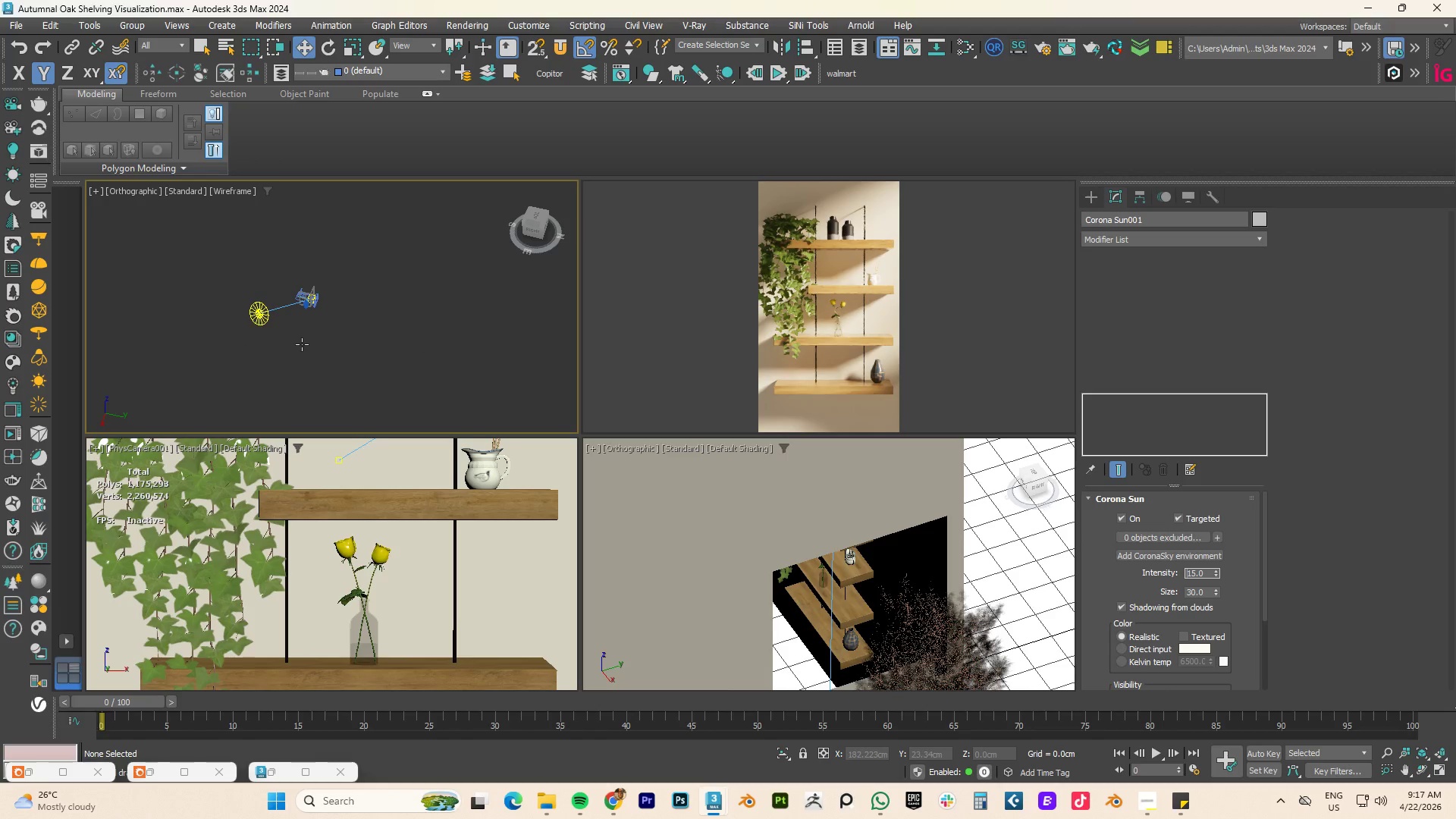 
scroll: coordinate [256, 326], scroll_direction: down, amount: 1.0
 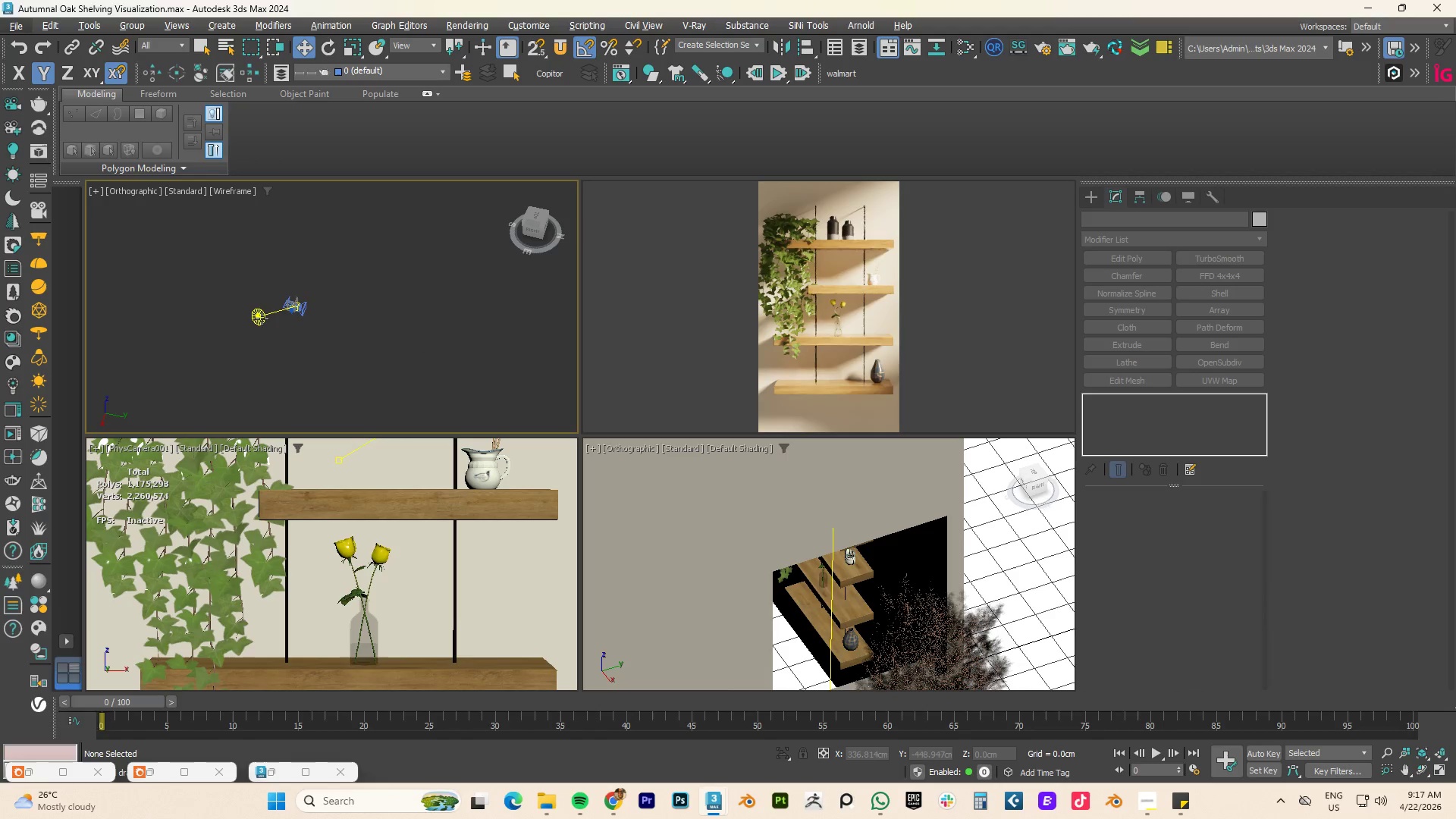 
hold_key(key=AltLeft, duration=1.03)
 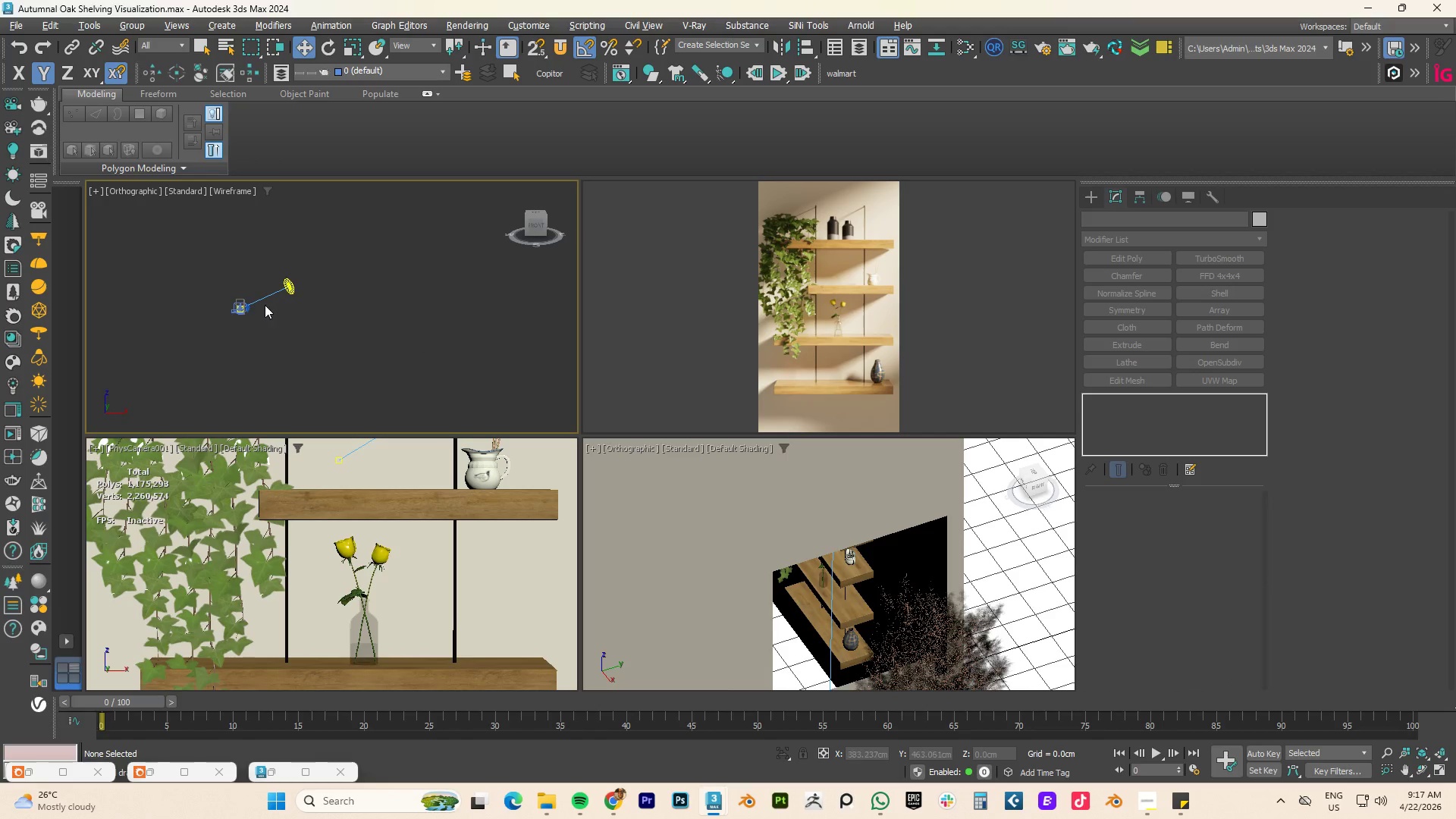 
scroll: coordinate [265, 305], scroll_direction: up, amount: 3.0
 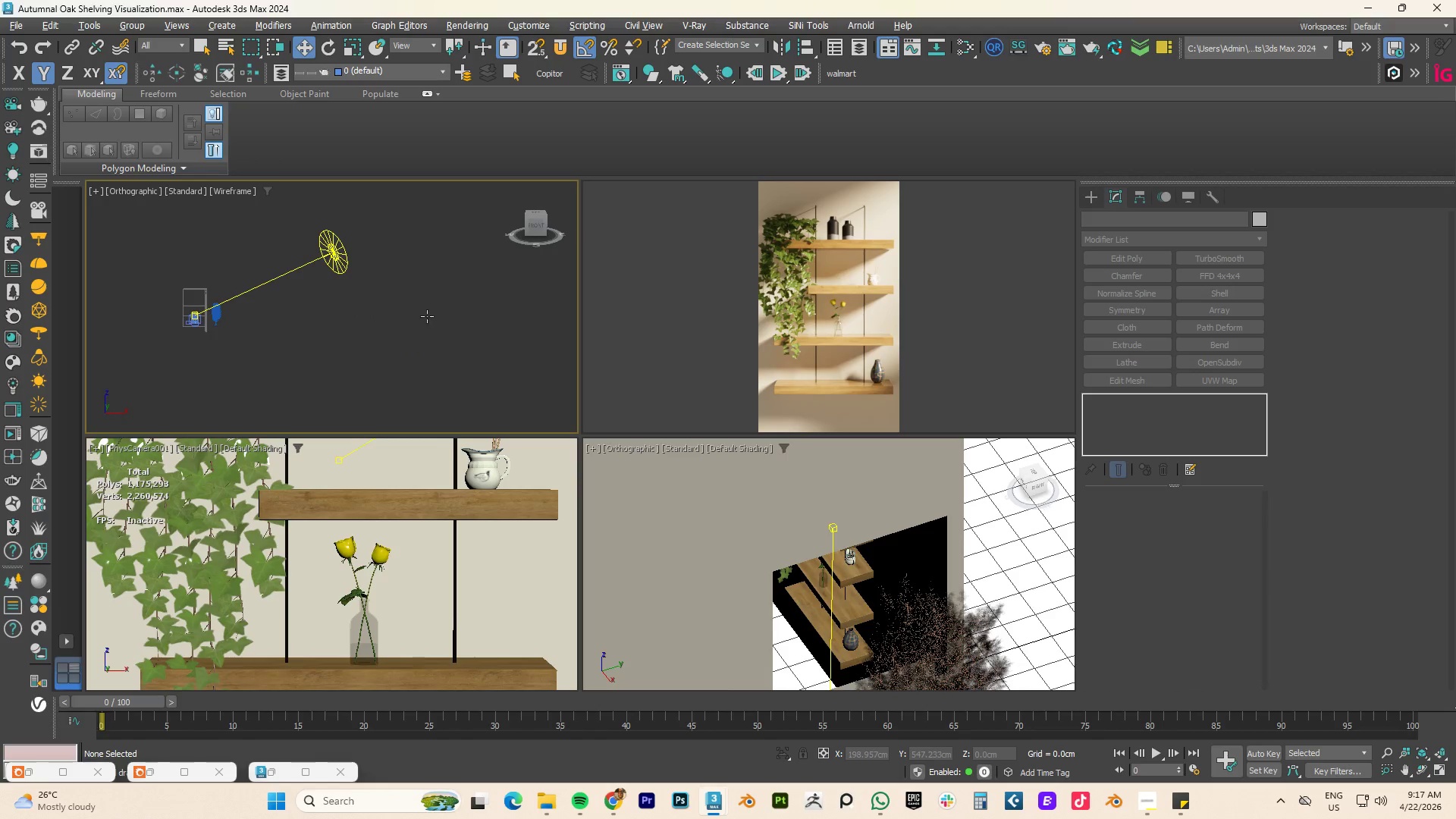 
hold_key(key=AltLeft, duration=0.64)
 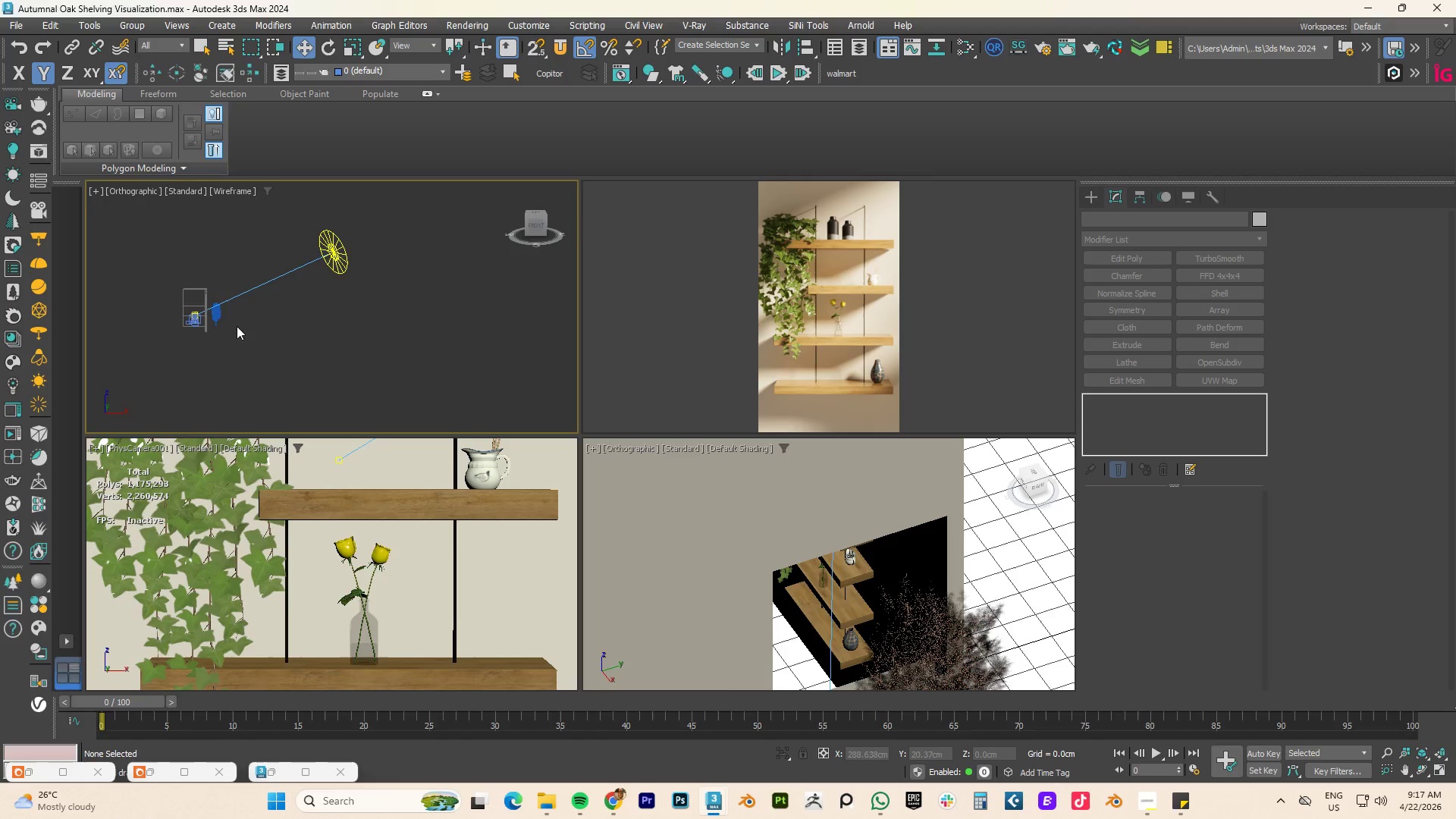 
scroll: coordinate [194, 330], scroll_direction: down, amount: 2.0
 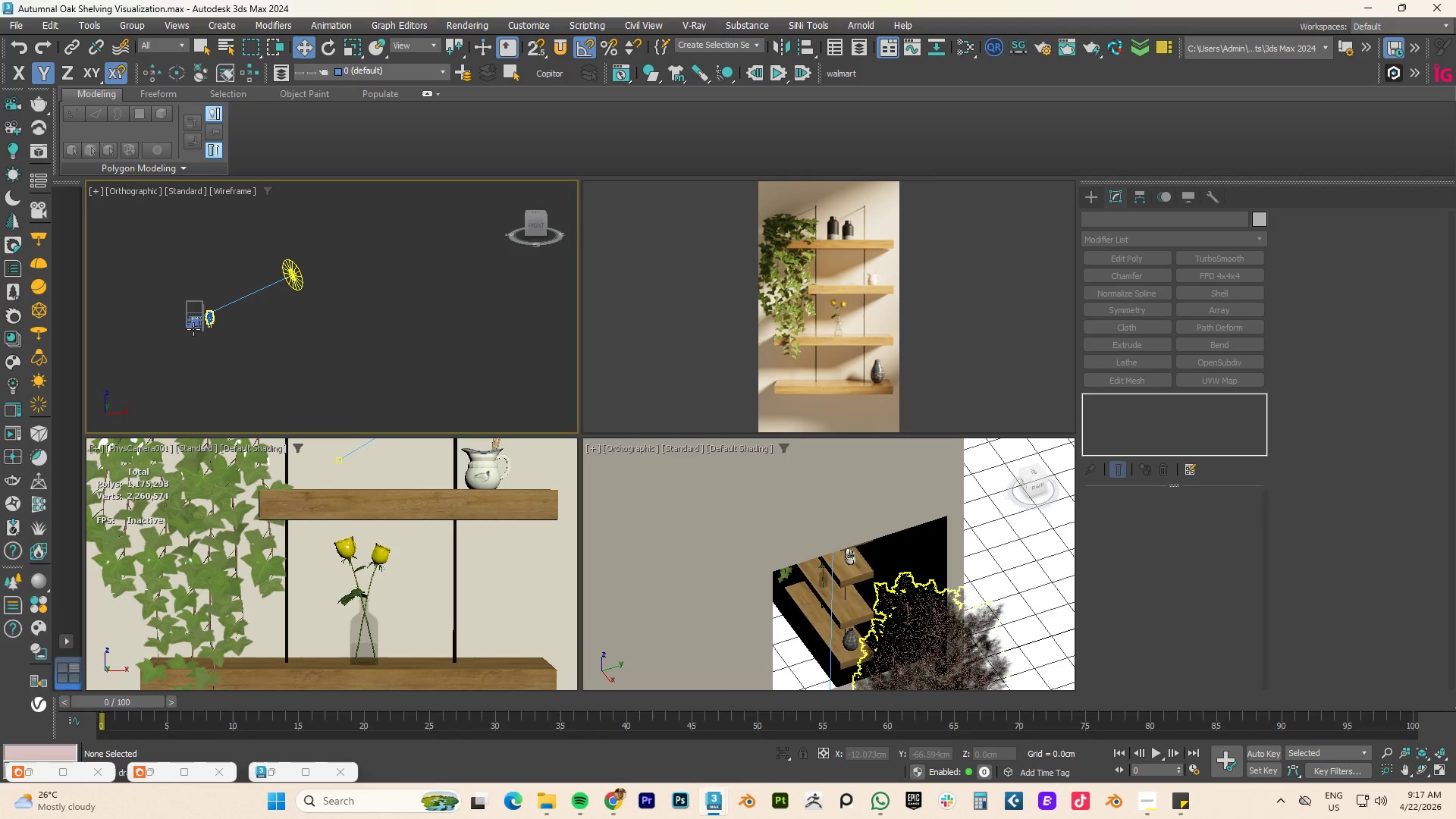 
scroll: coordinate [193, 329], scroll_direction: up, amount: 5.0
 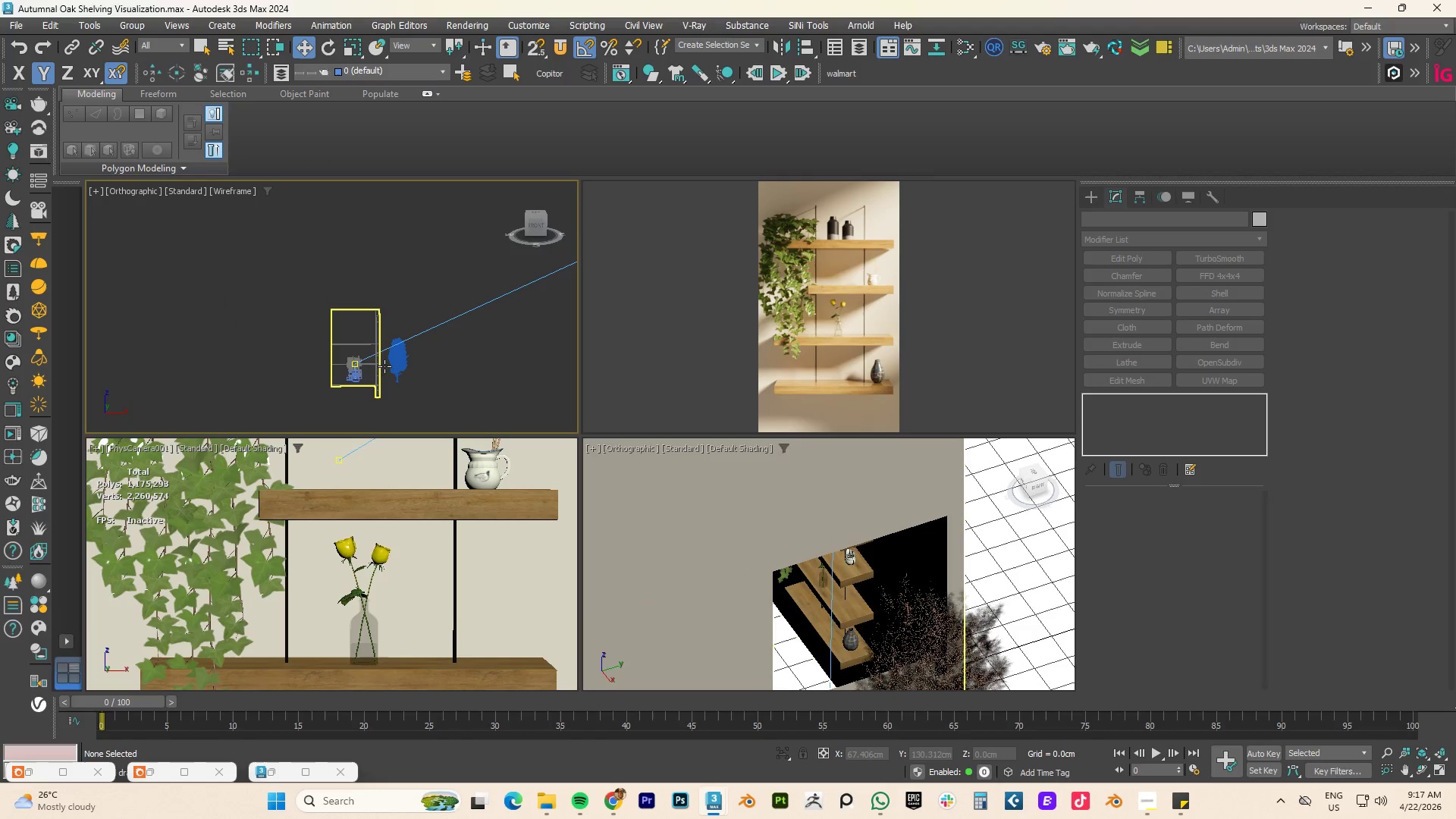 
hold_key(key=AltLeft, duration=1.25)
 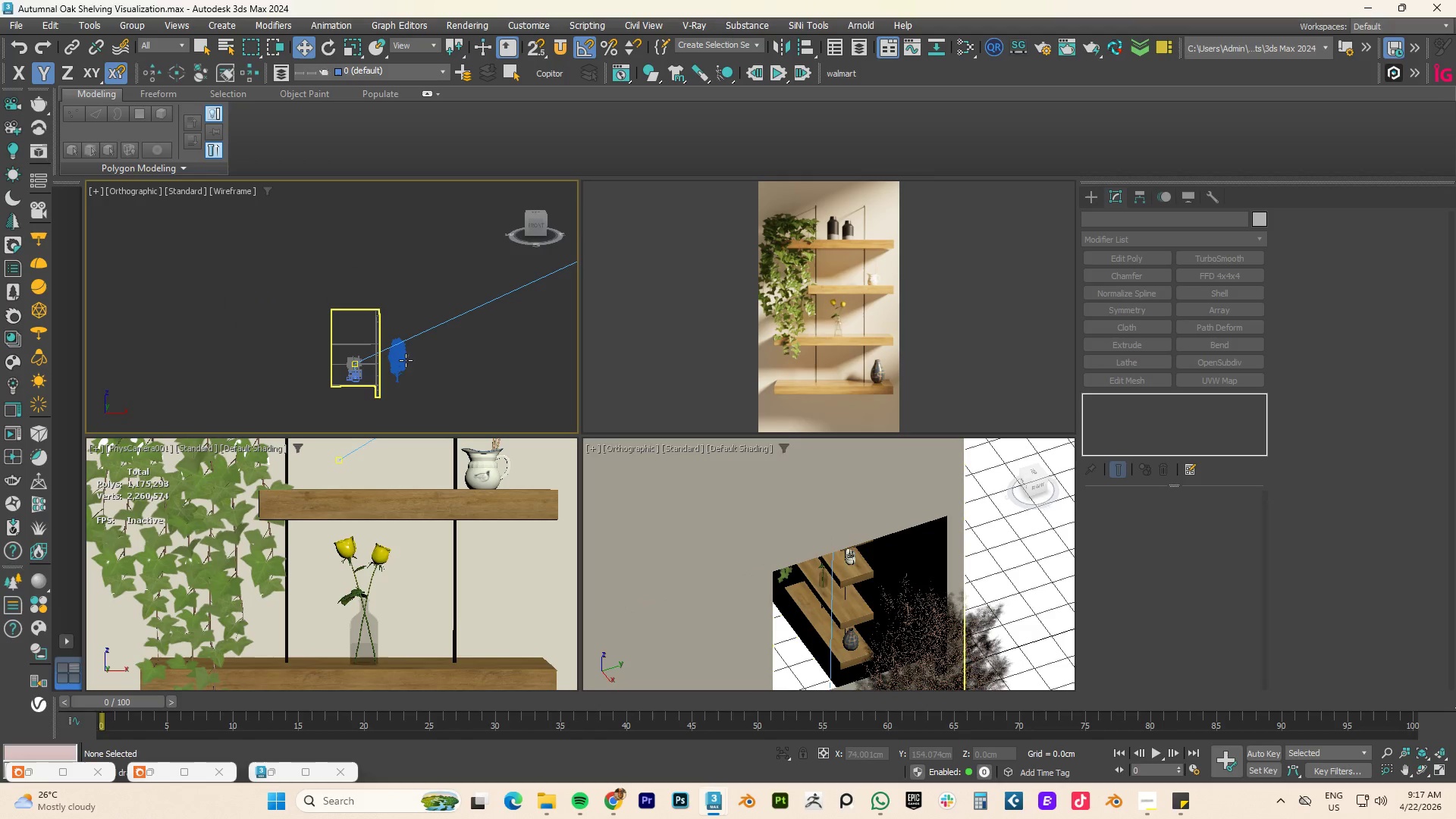 
left_click([398, 358])
 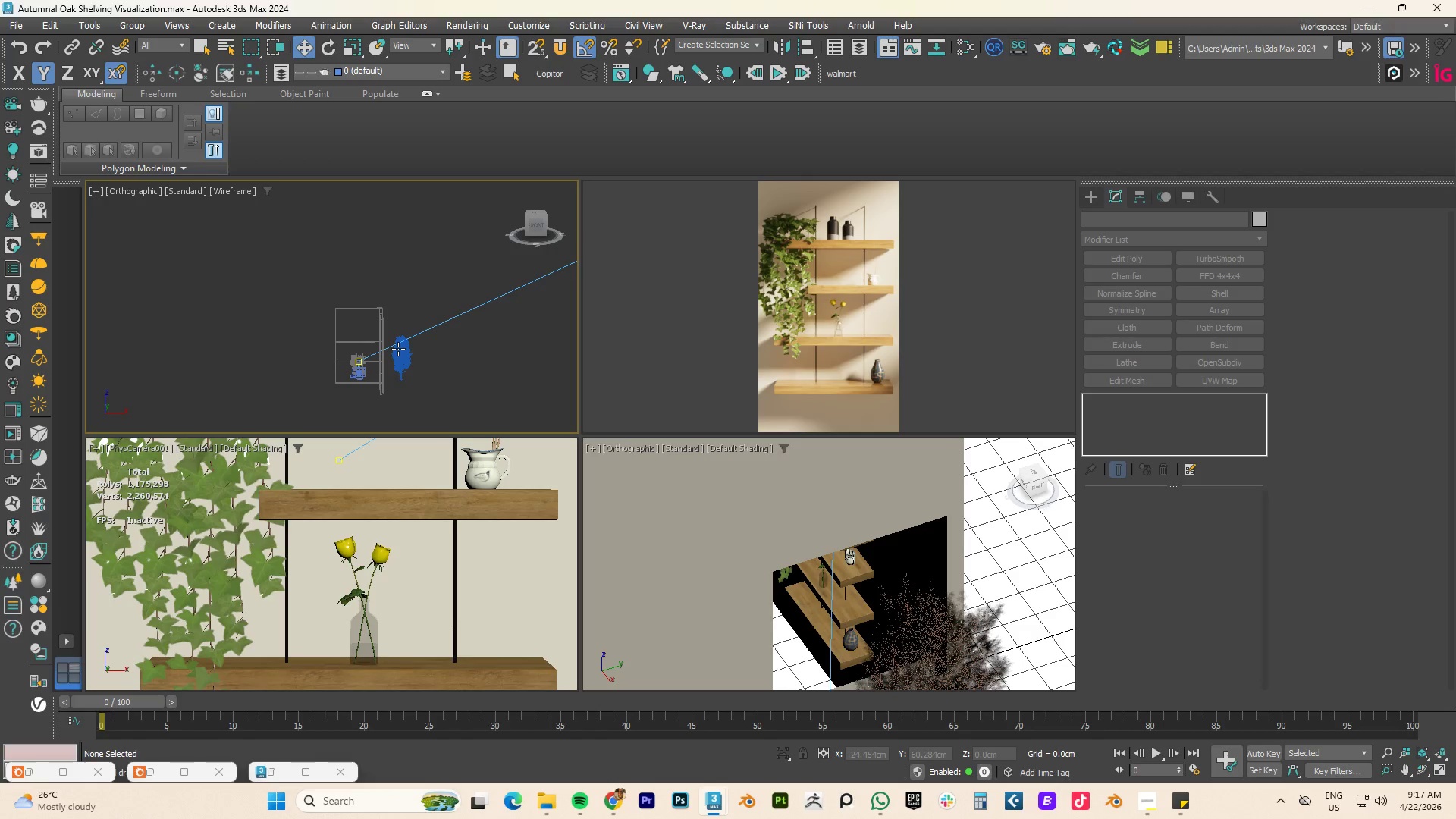 
wait(6.16)
 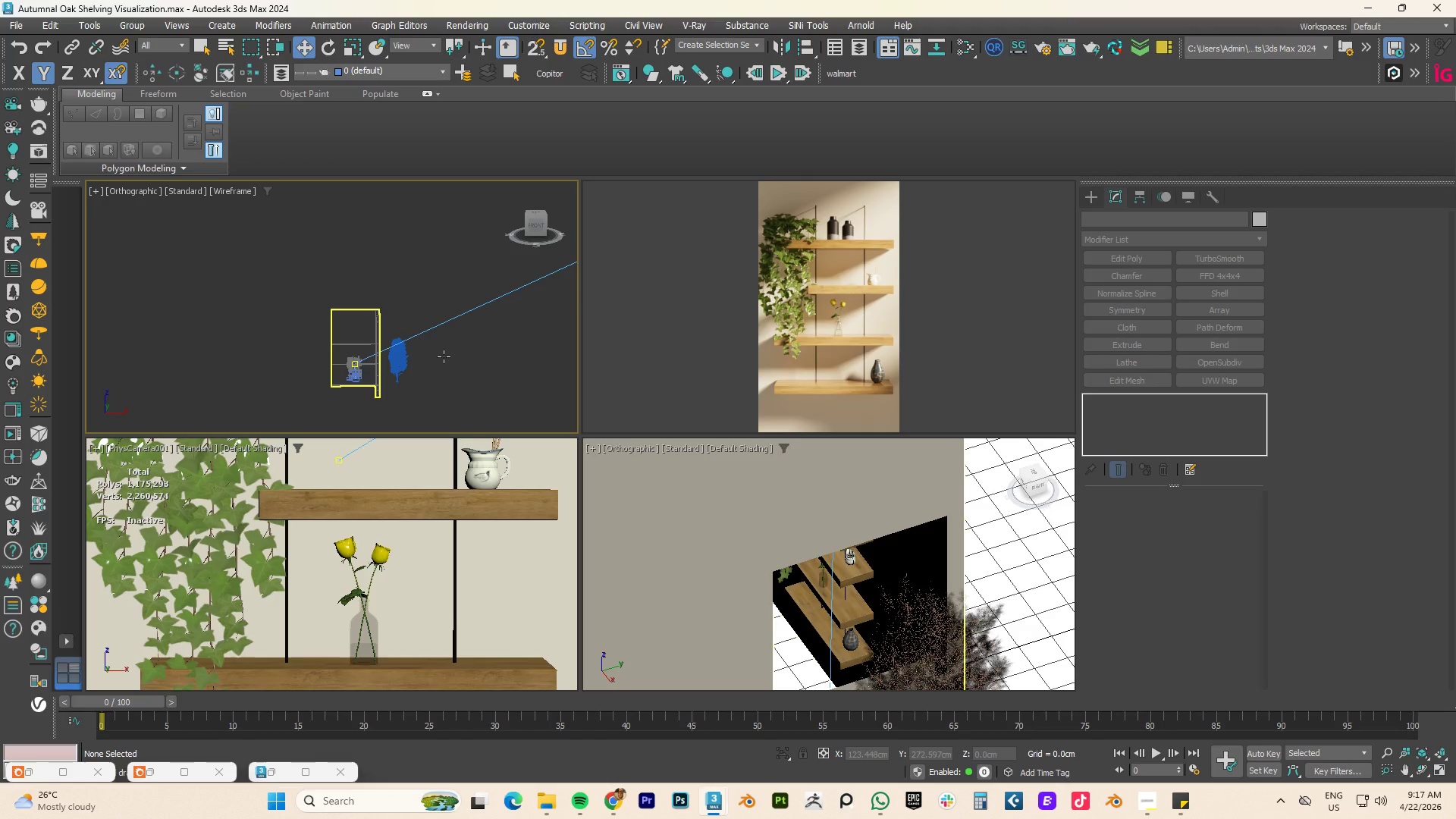 
scroll: coordinate [413, 359], scroll_direction: down, amount: 2.0
 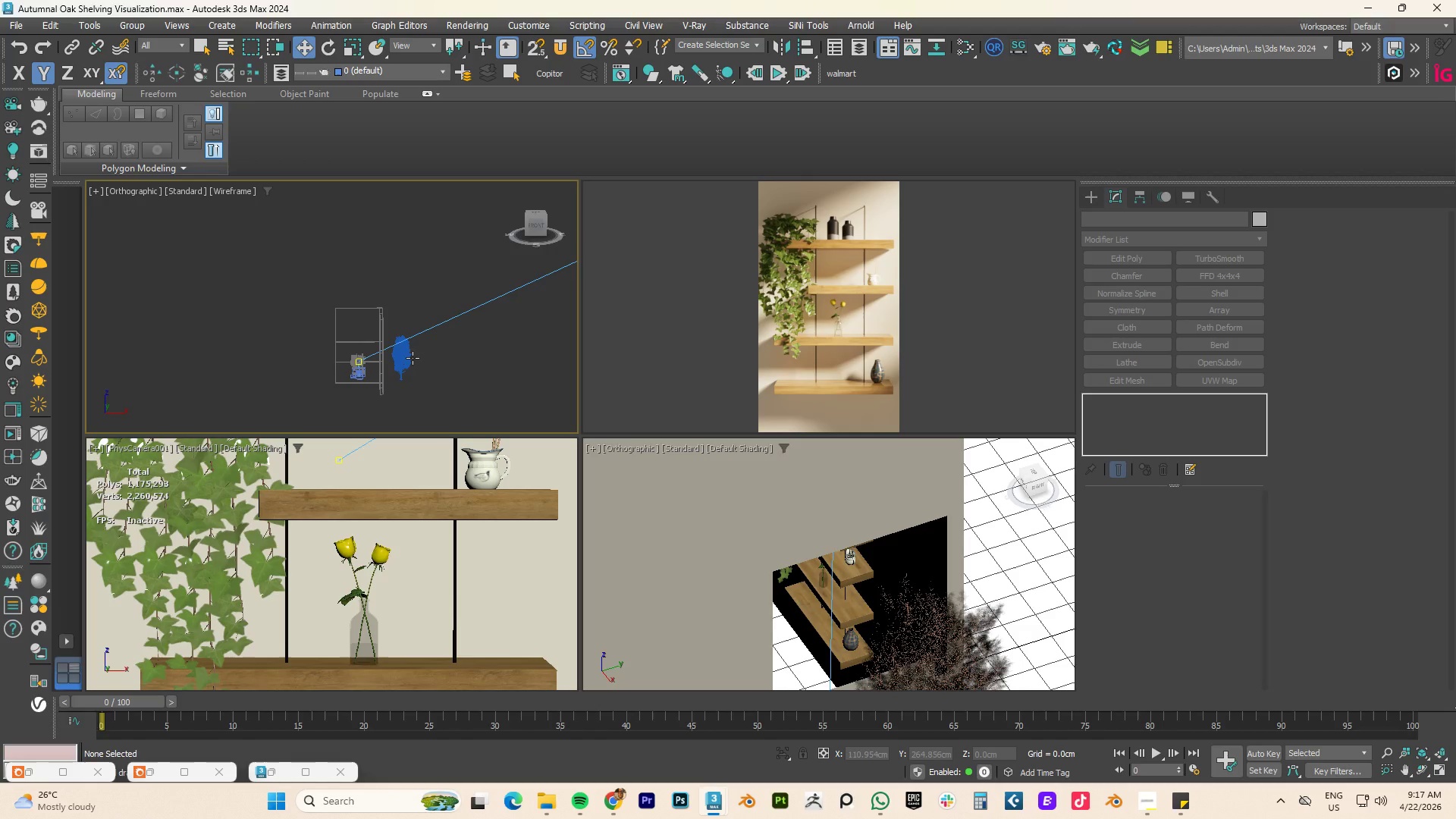 
scroll: coordinate [410, 356], scroll_direction: up, amount: 3.0
 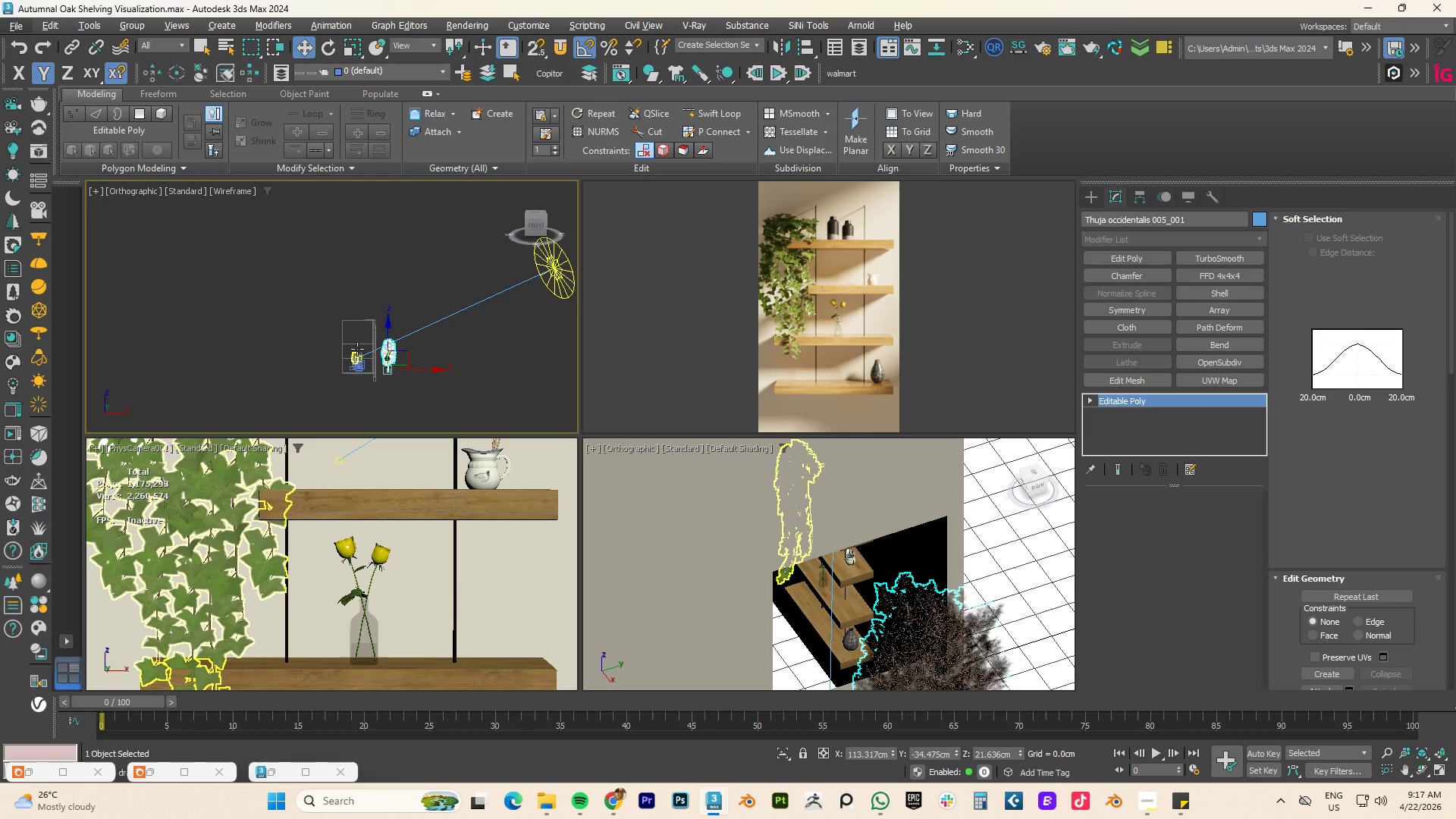 
hold_key(key=AltLeft, duration=0.88)
 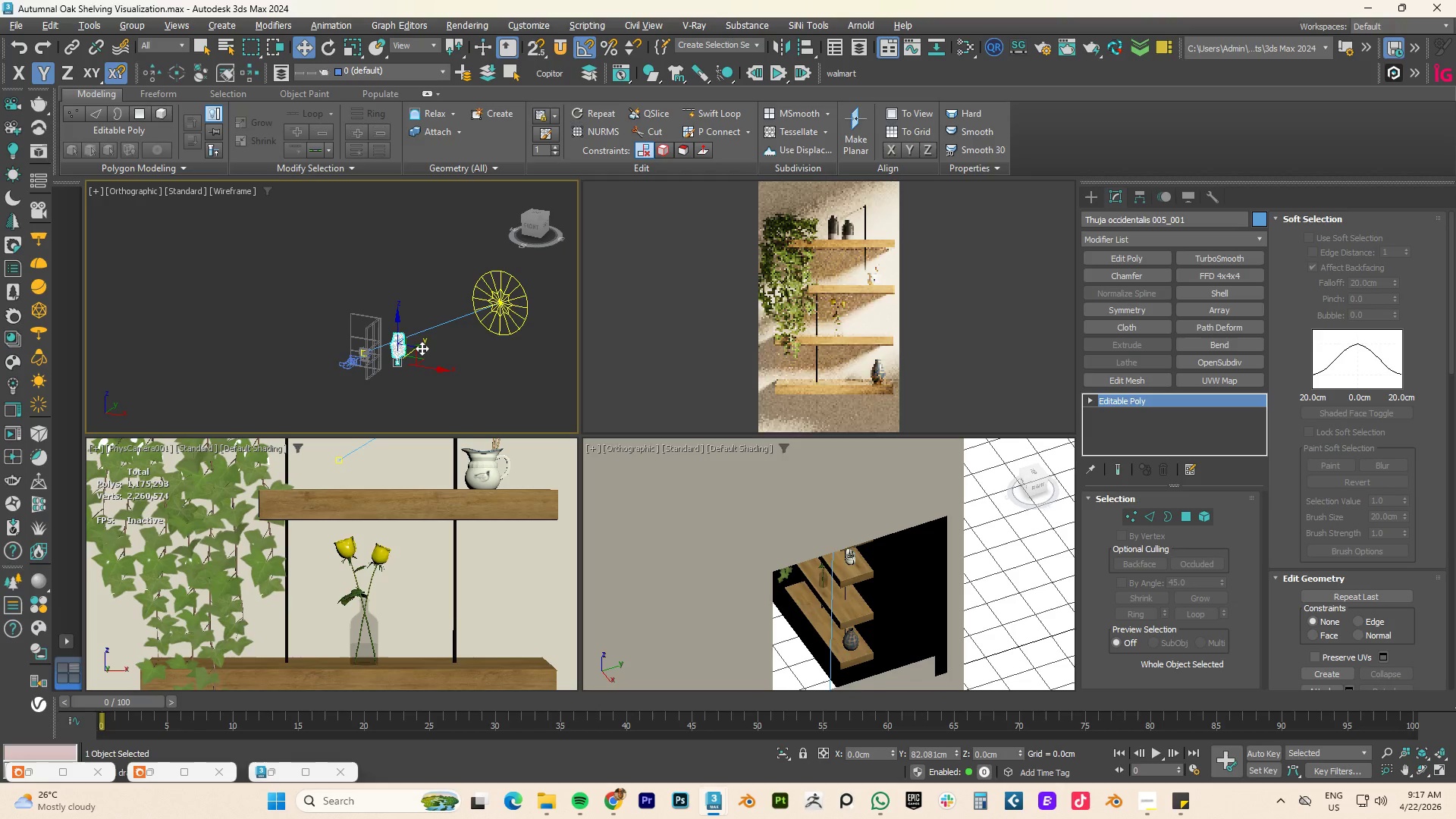 
wait(5.17)
 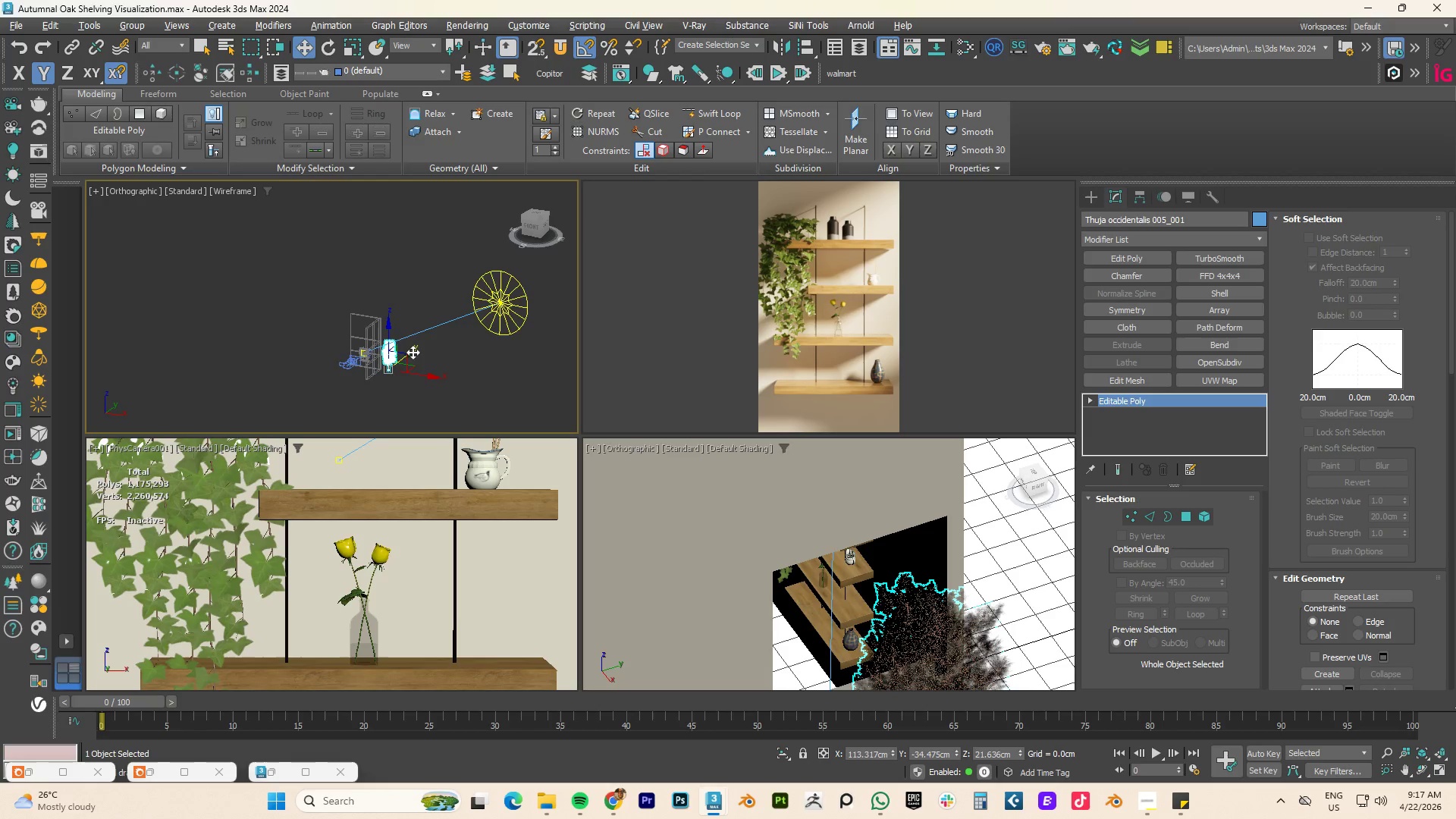 
hold_key(key=AltLeft, duration=2.89)
 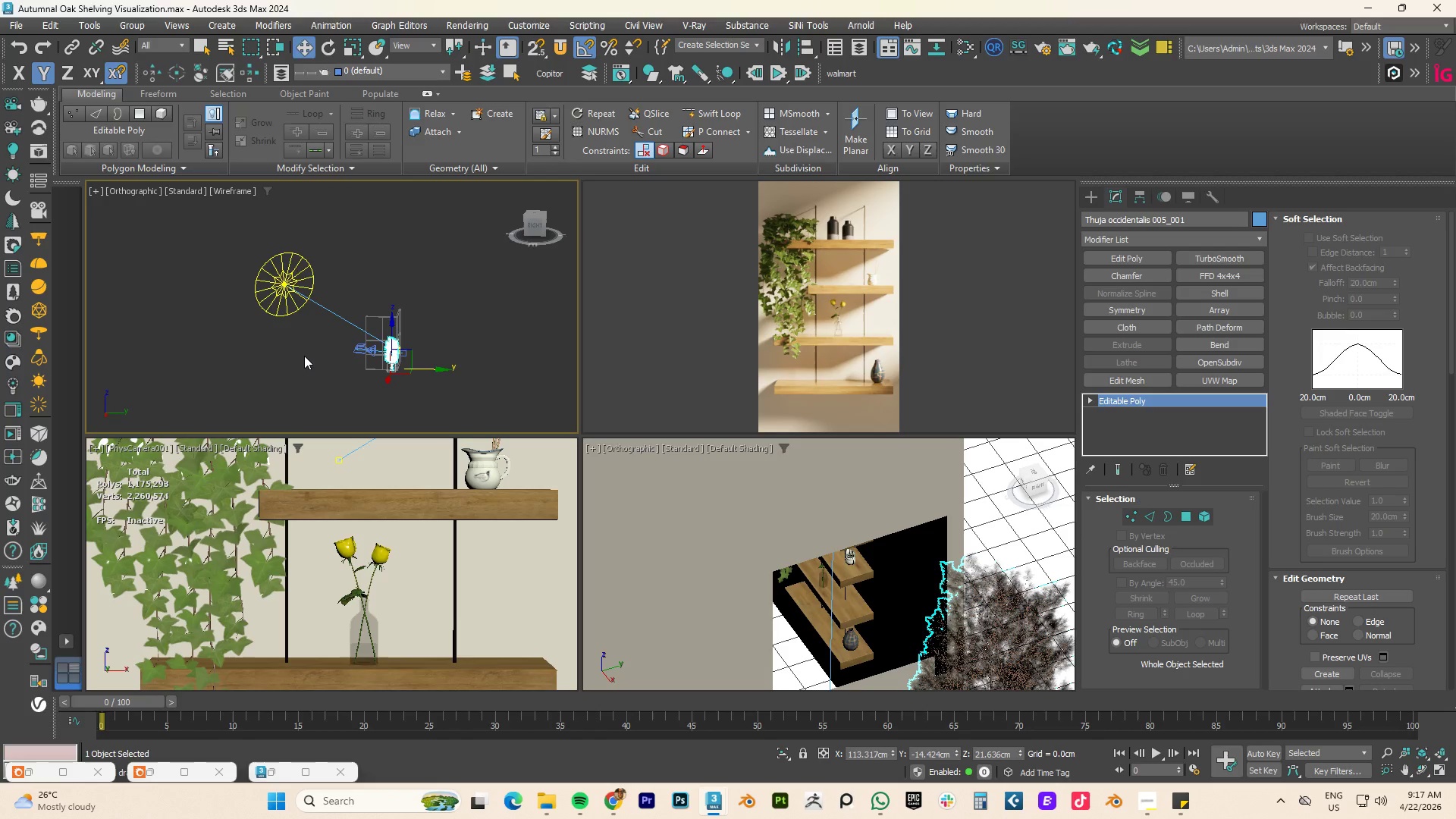 
key(R)
 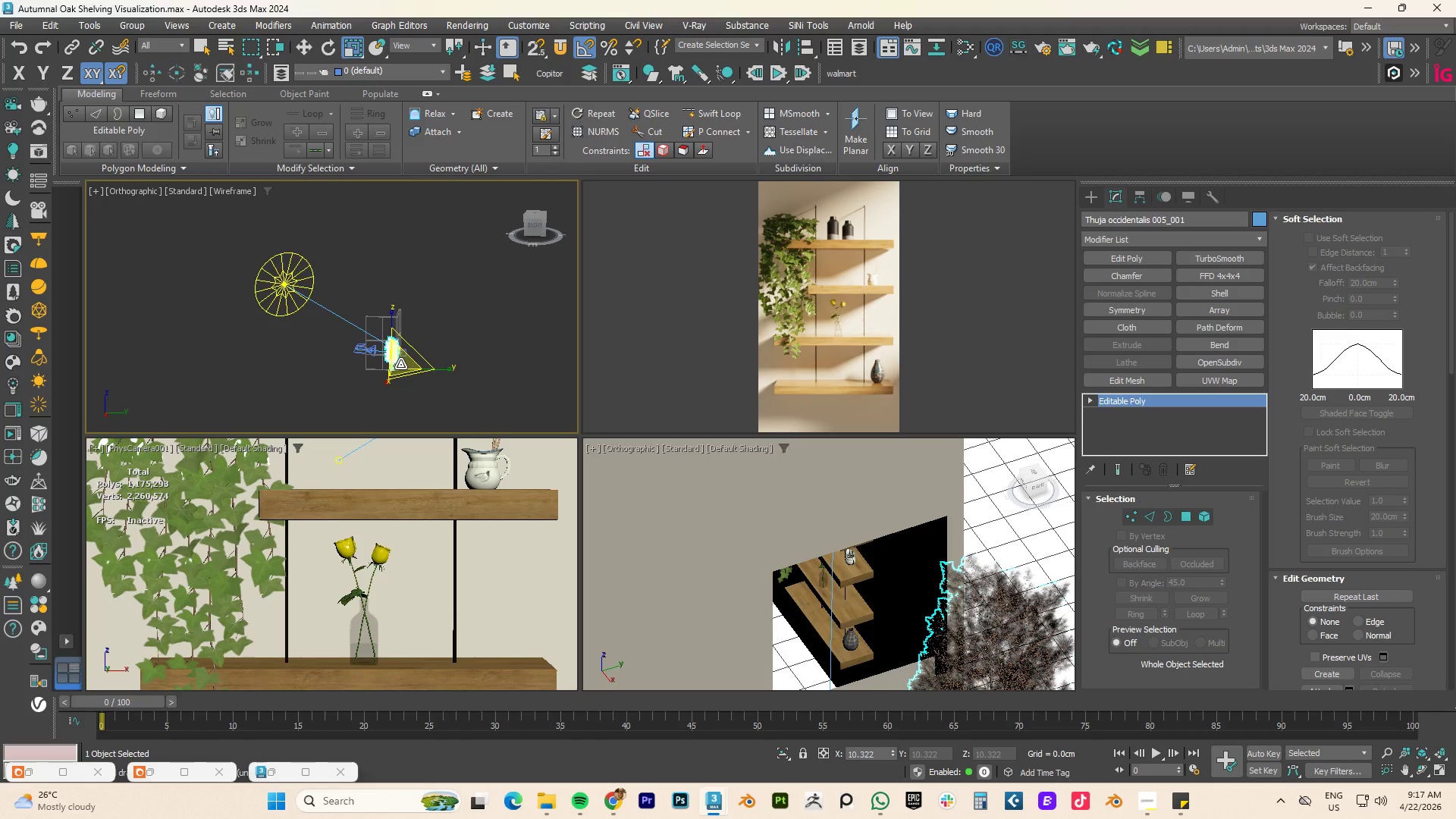 
left_click_drag(start_coordinate=[400, 365], to_coordinate=[255, 510])
 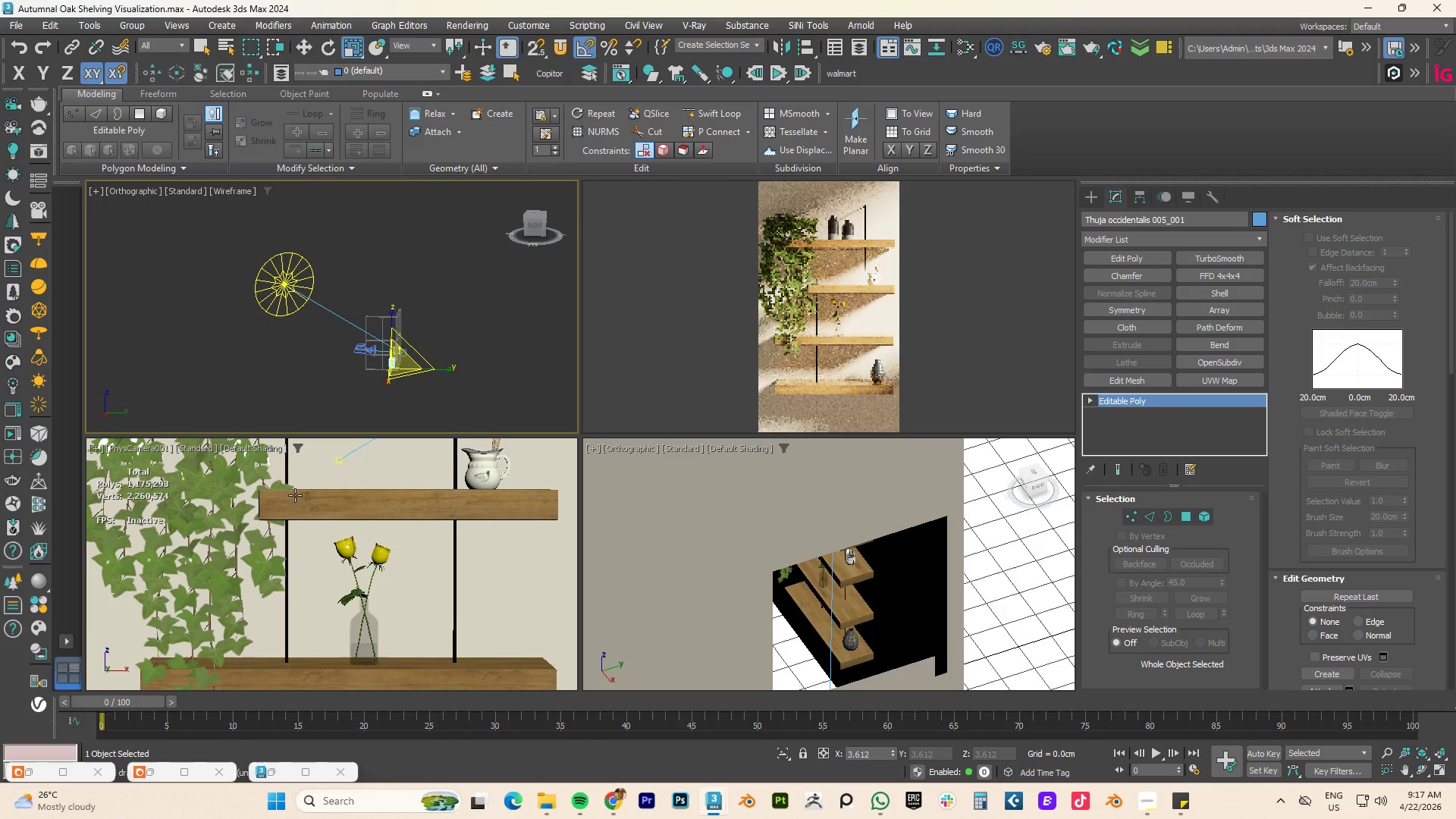 
key(W)
 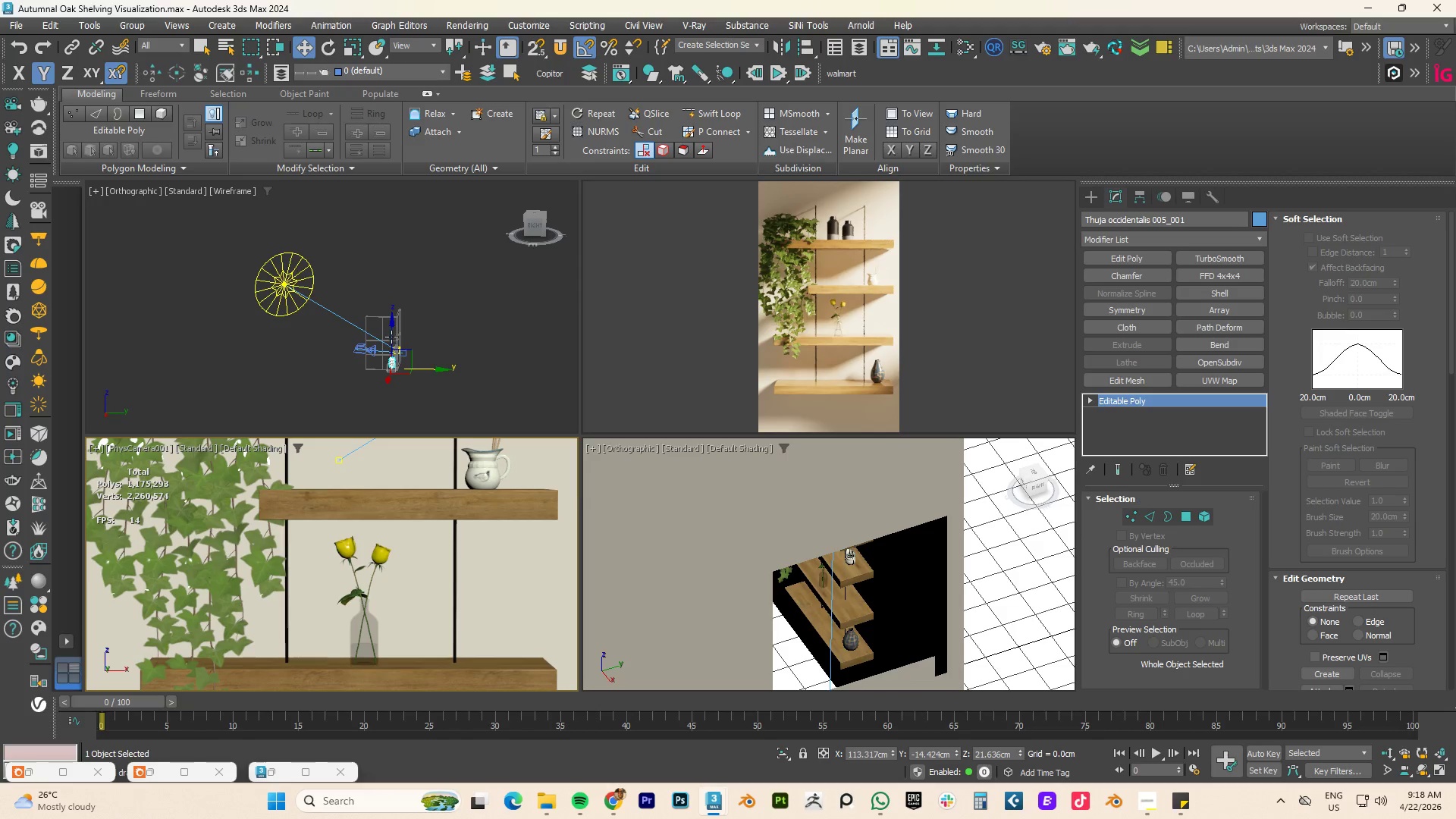 
left_click_drag(start_coordinate=[391, 329], to_coordinate=[391, 318])
 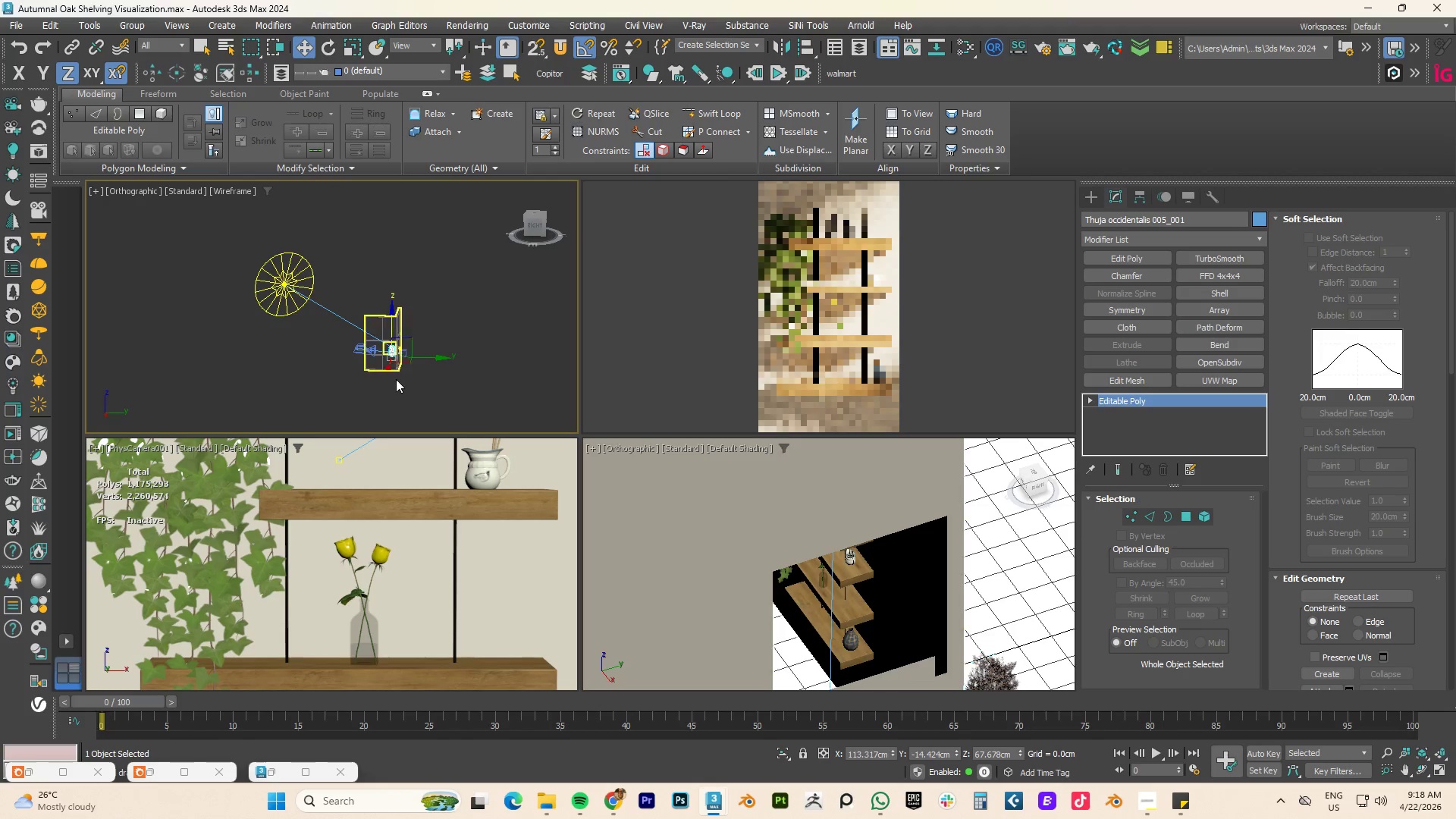 
hold_key(key=AltLeft, duration=1.33)
 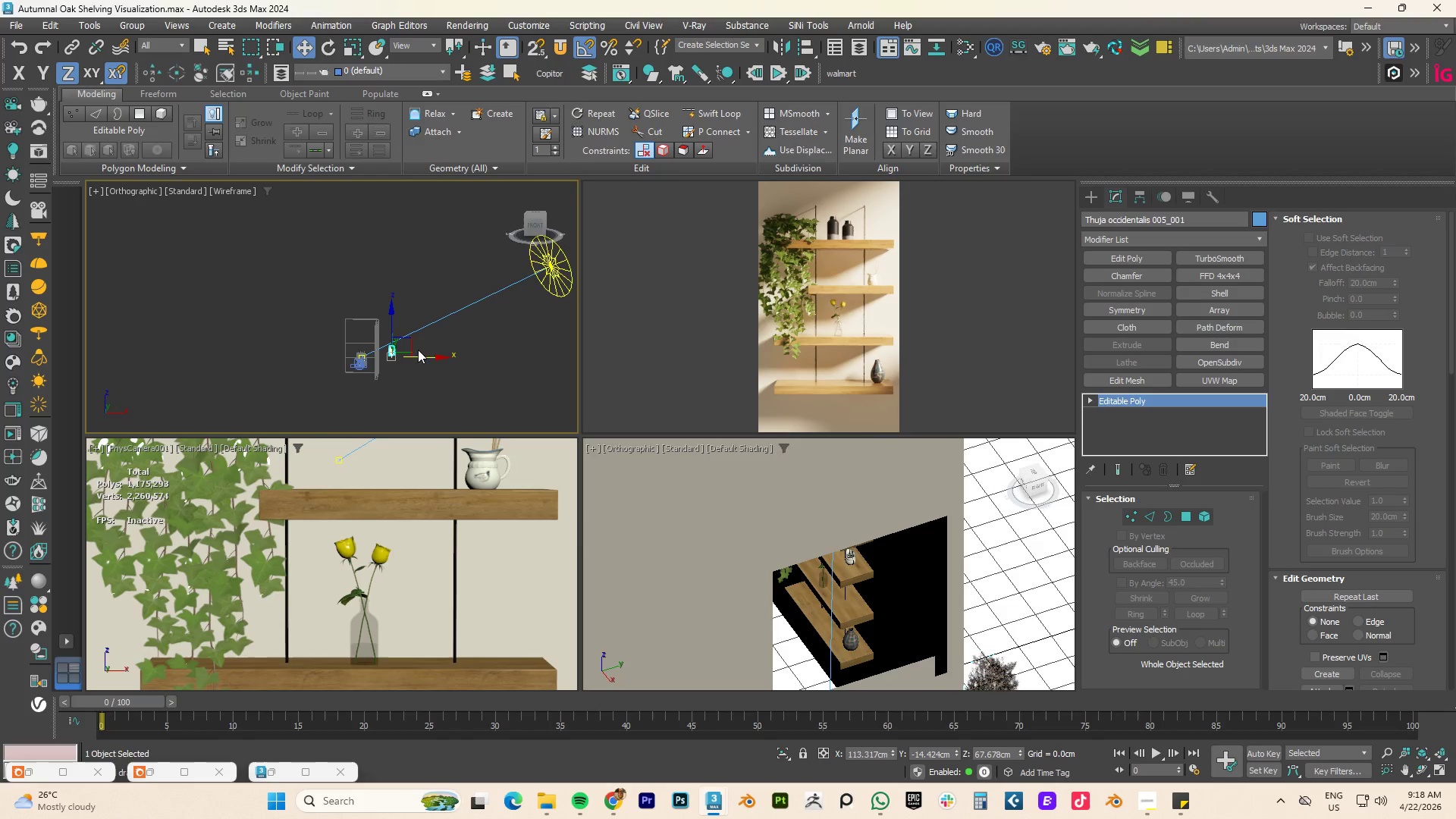 
hold_key(key=AltLeft, duration=3.38)
 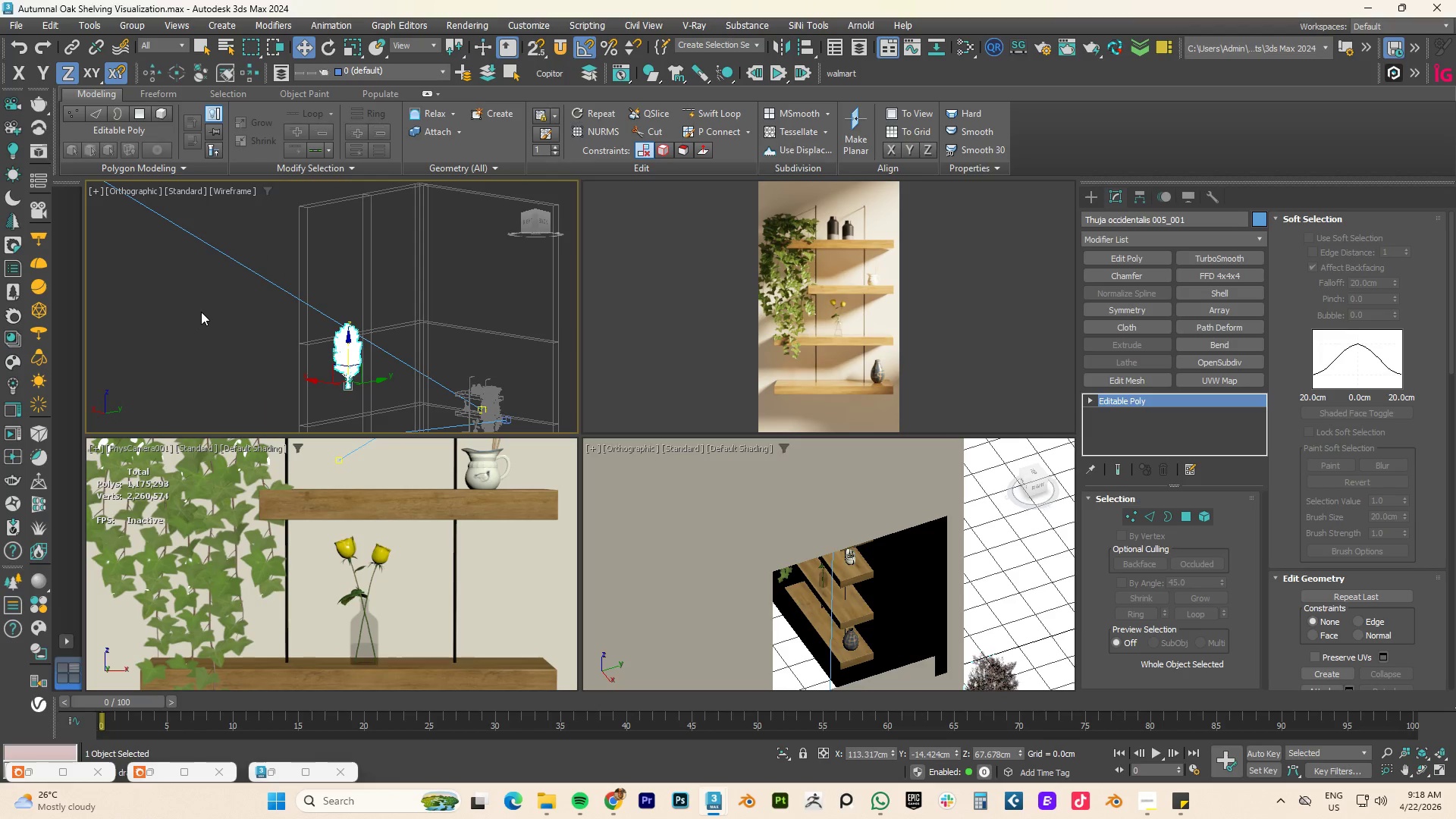 
scroll: coordinate [401, 350], scroll_direction: up, amount: 6.0
 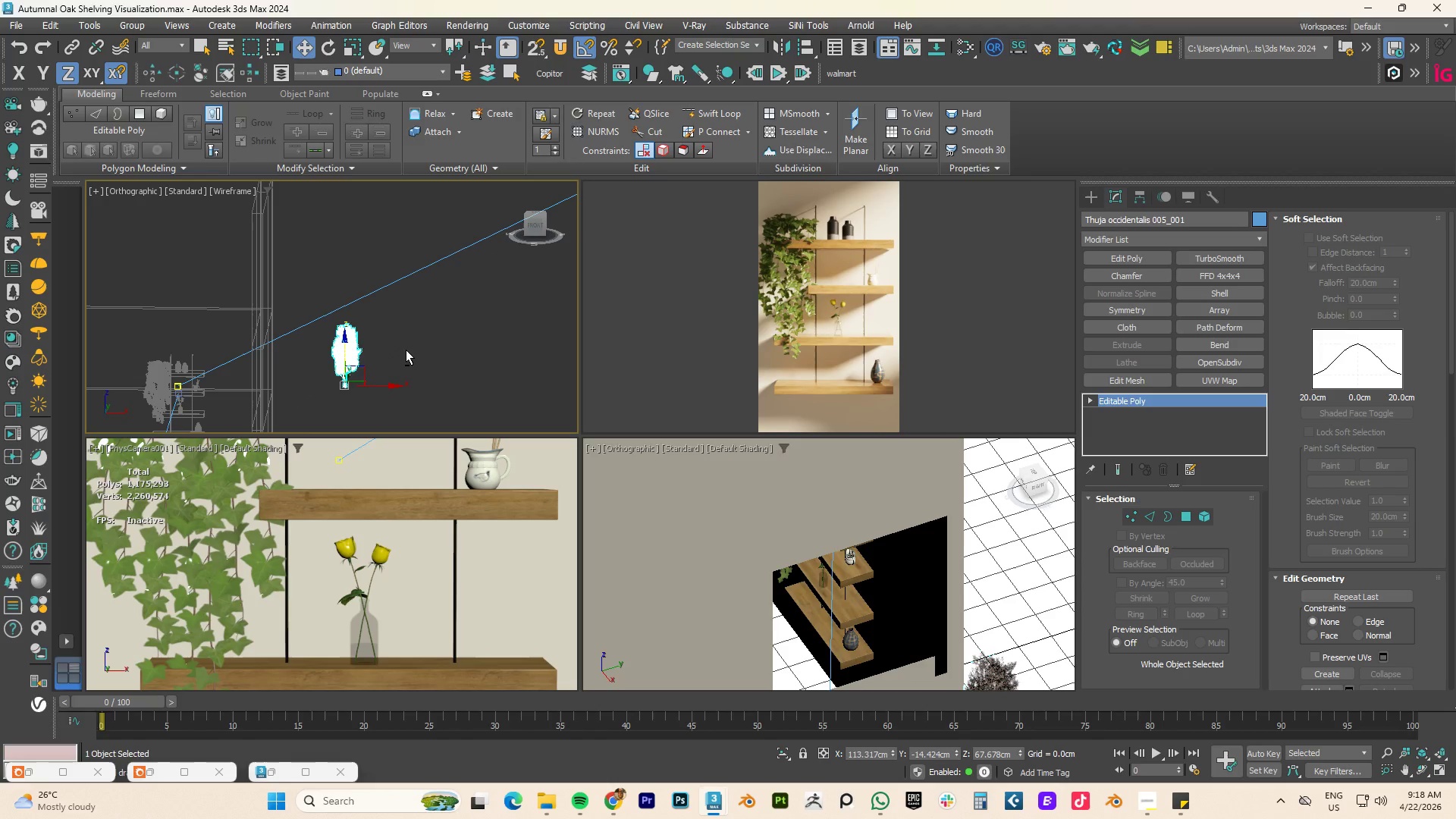 
key(F3)
 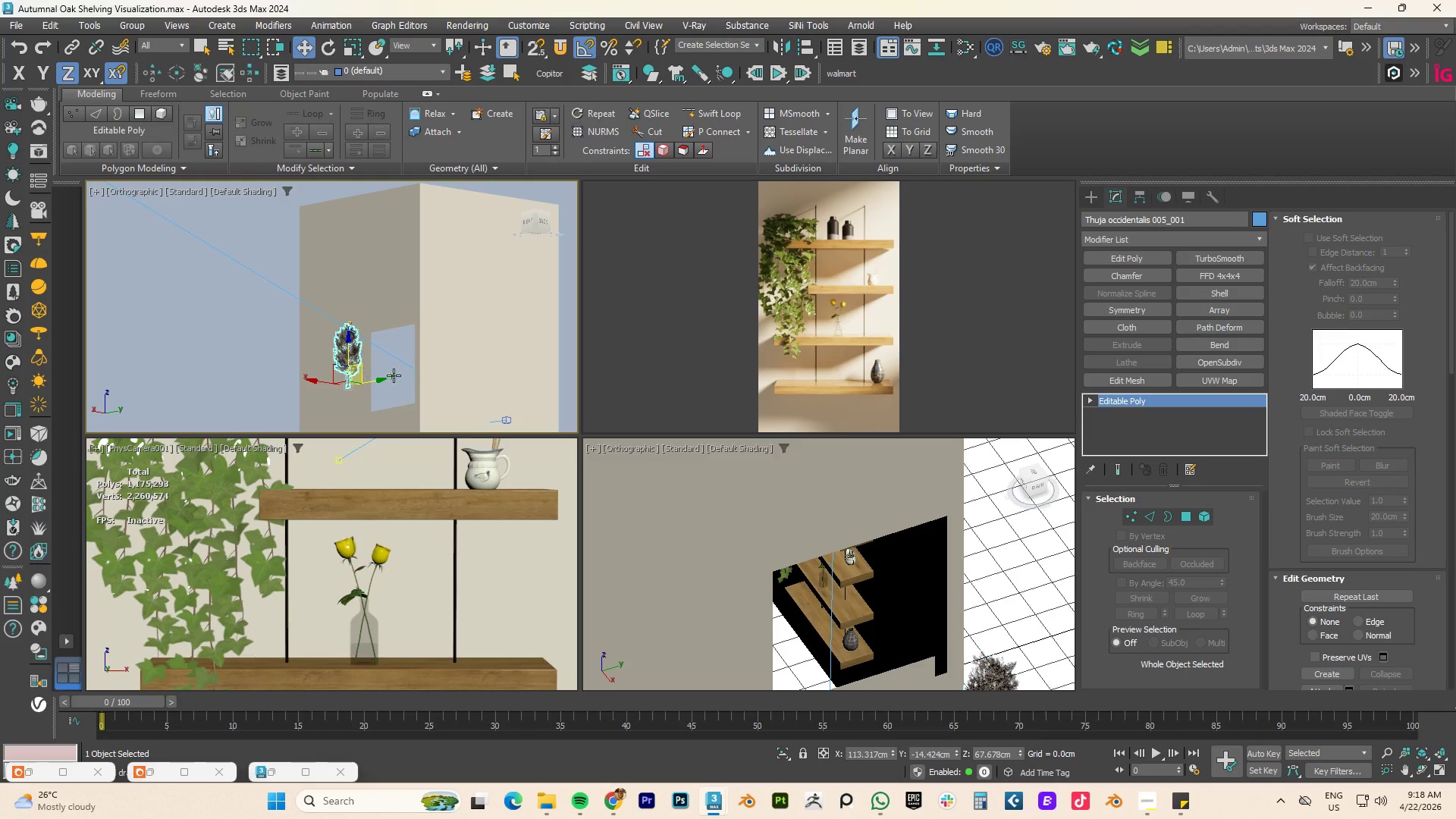 
hold_key(key=AltLeft, duration=1.84)
 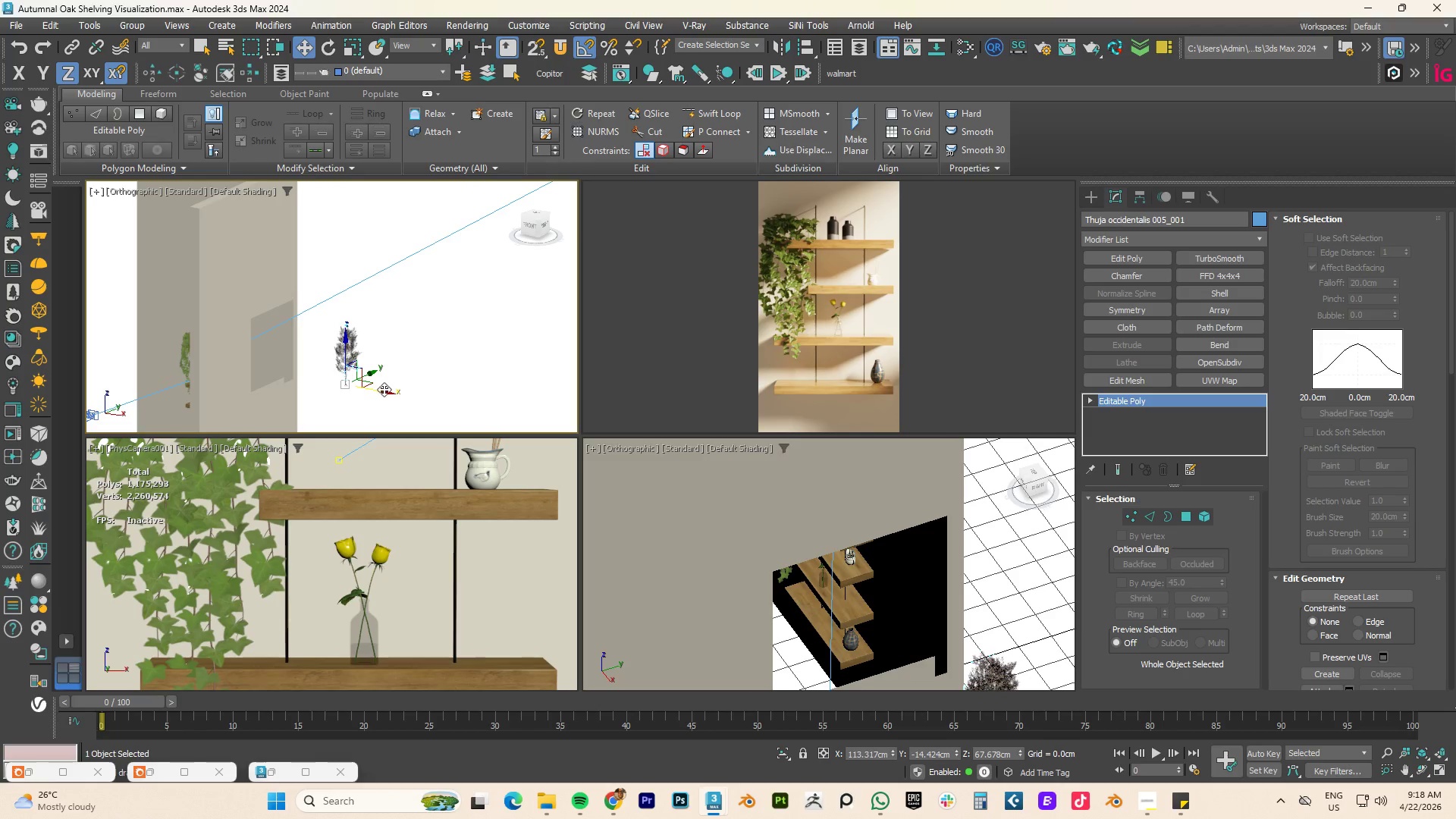 
left_click_drag(start_coordinate=[382, 391], to_coordinate=[311, 397])
 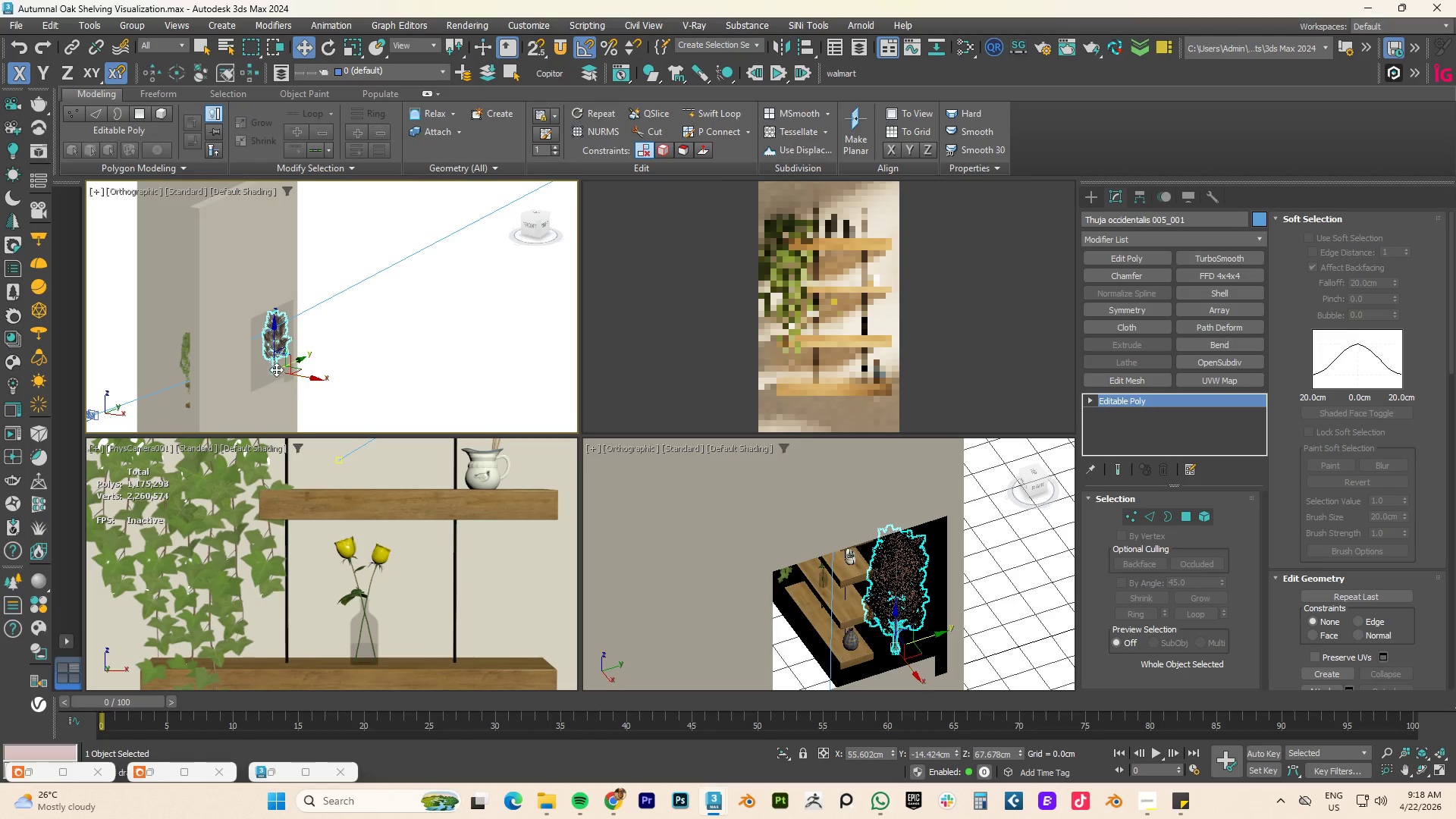 
scroll: coordinate [276, 369], scroll_direction: down, amount: 3.0
 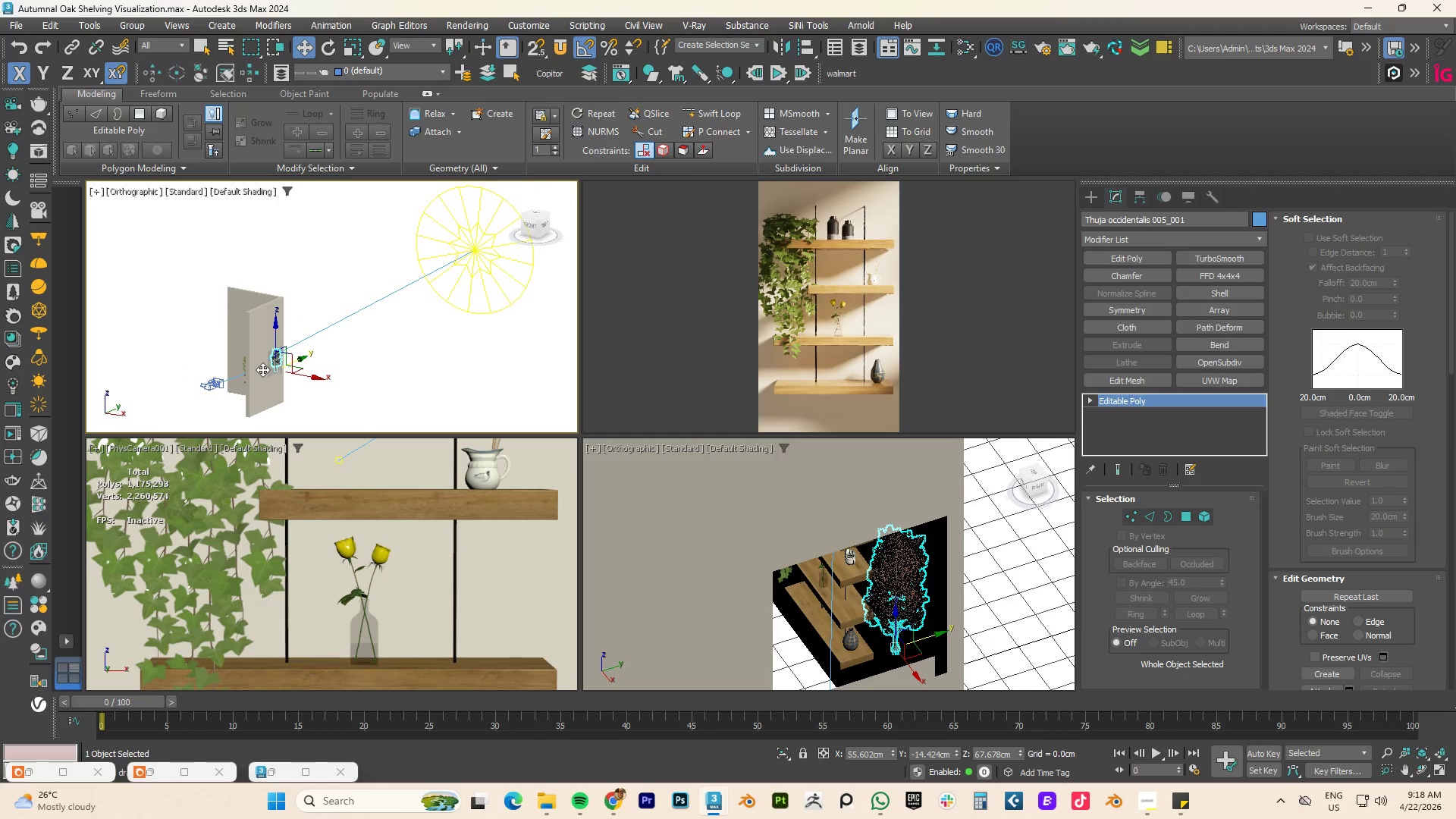 
hold_key(key=AltLeft, duration=0.69)
 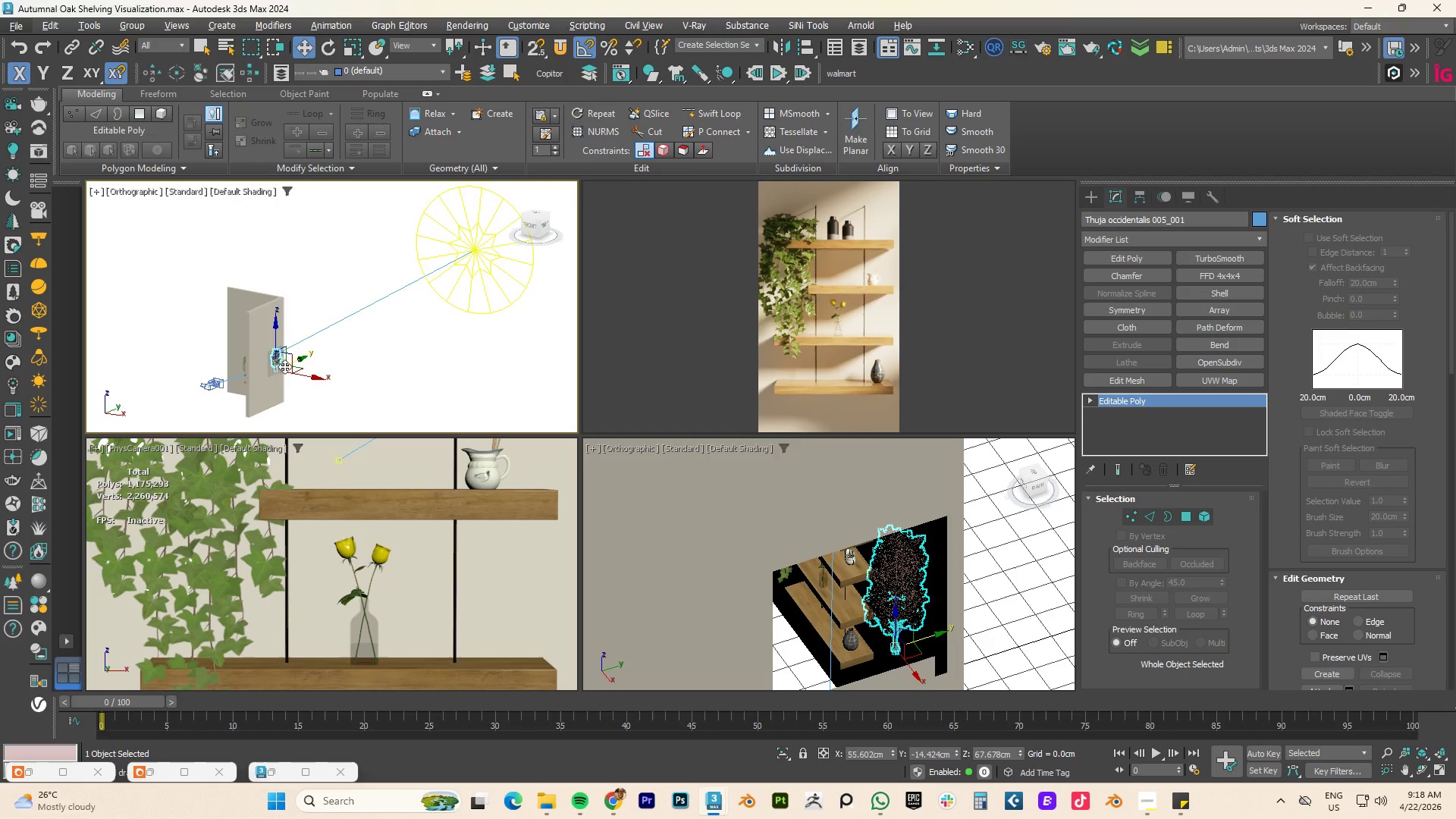 
type(tz)
 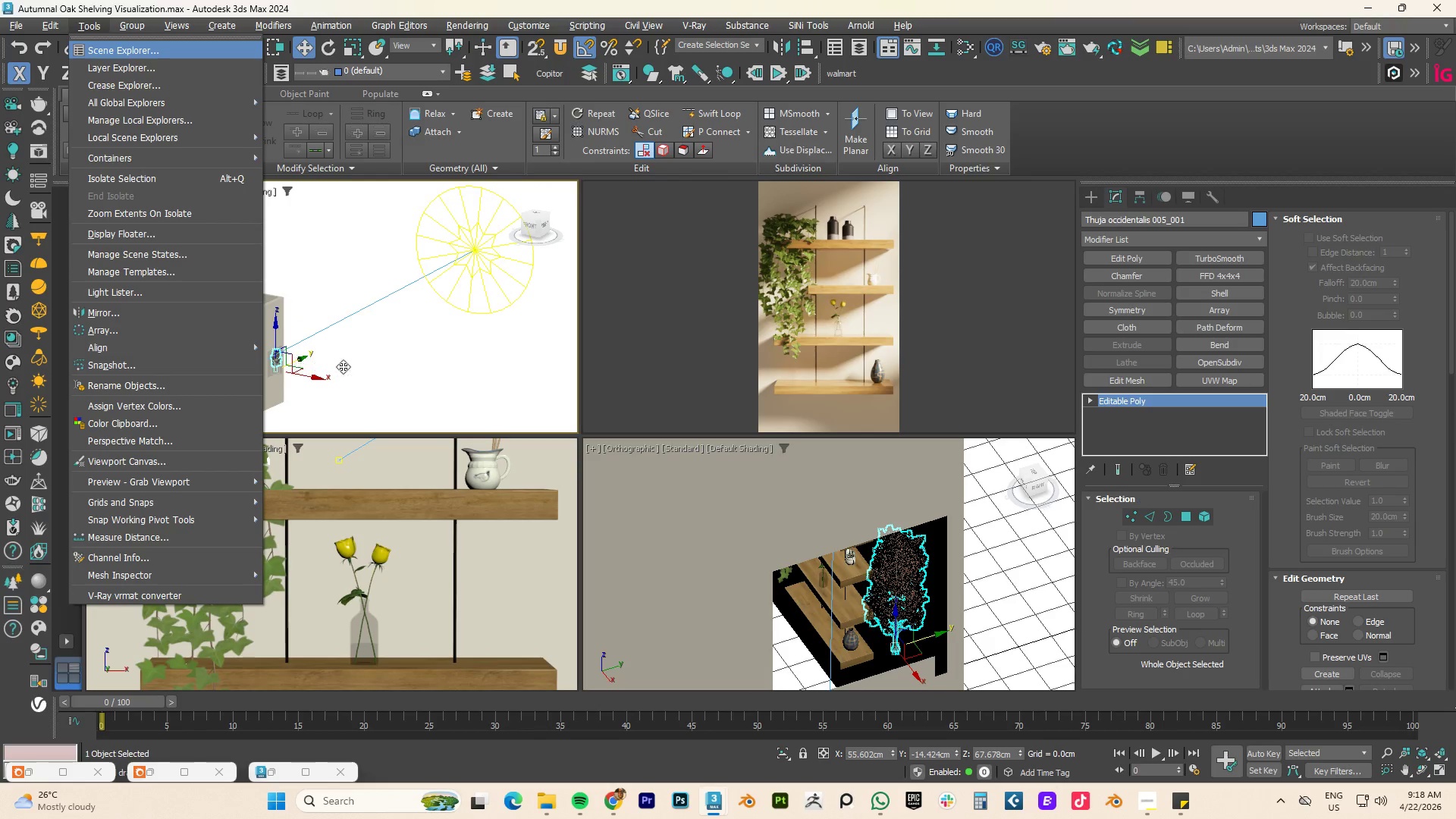 
left_click([356, 368])
 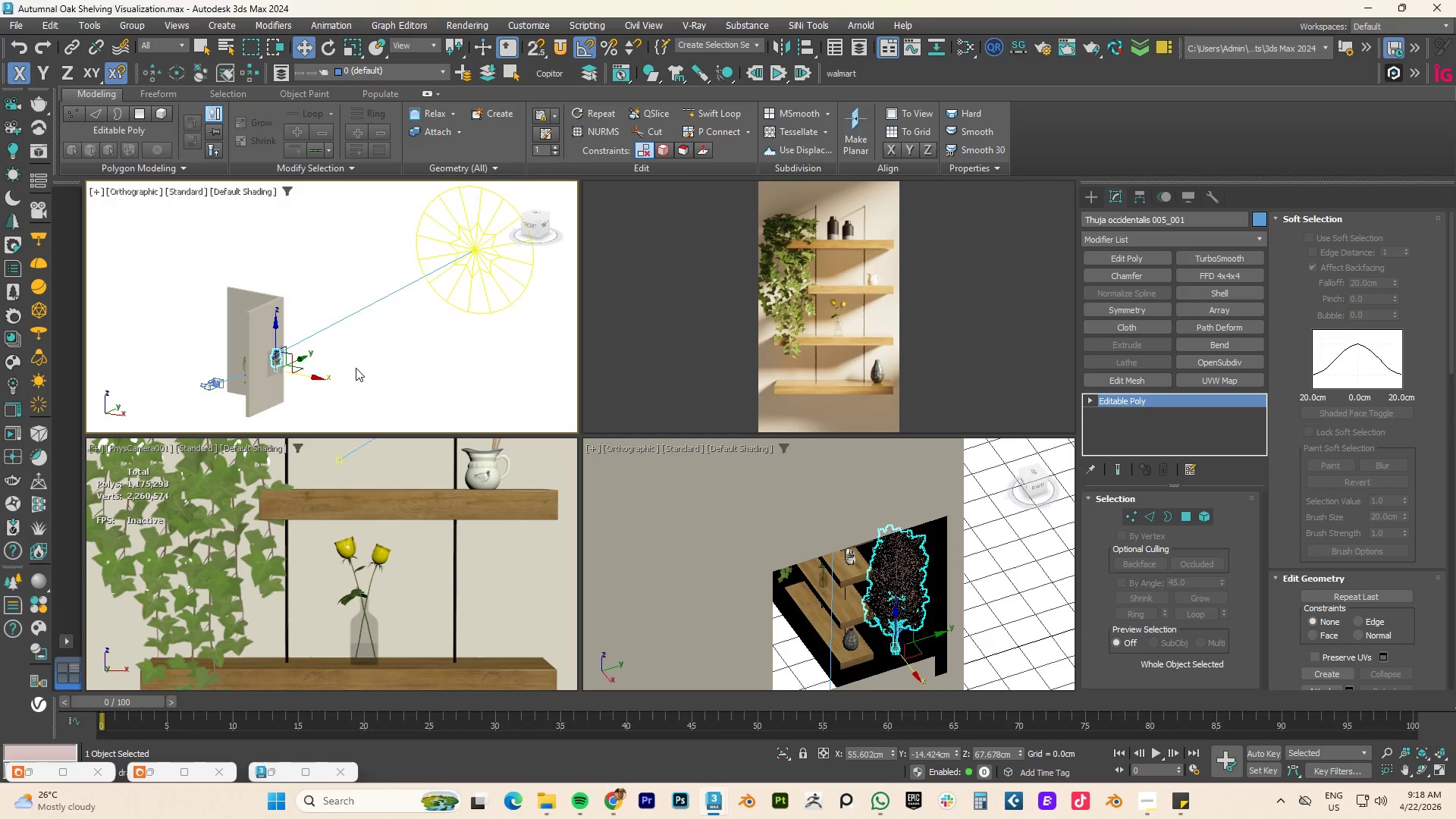 
type(tz)
 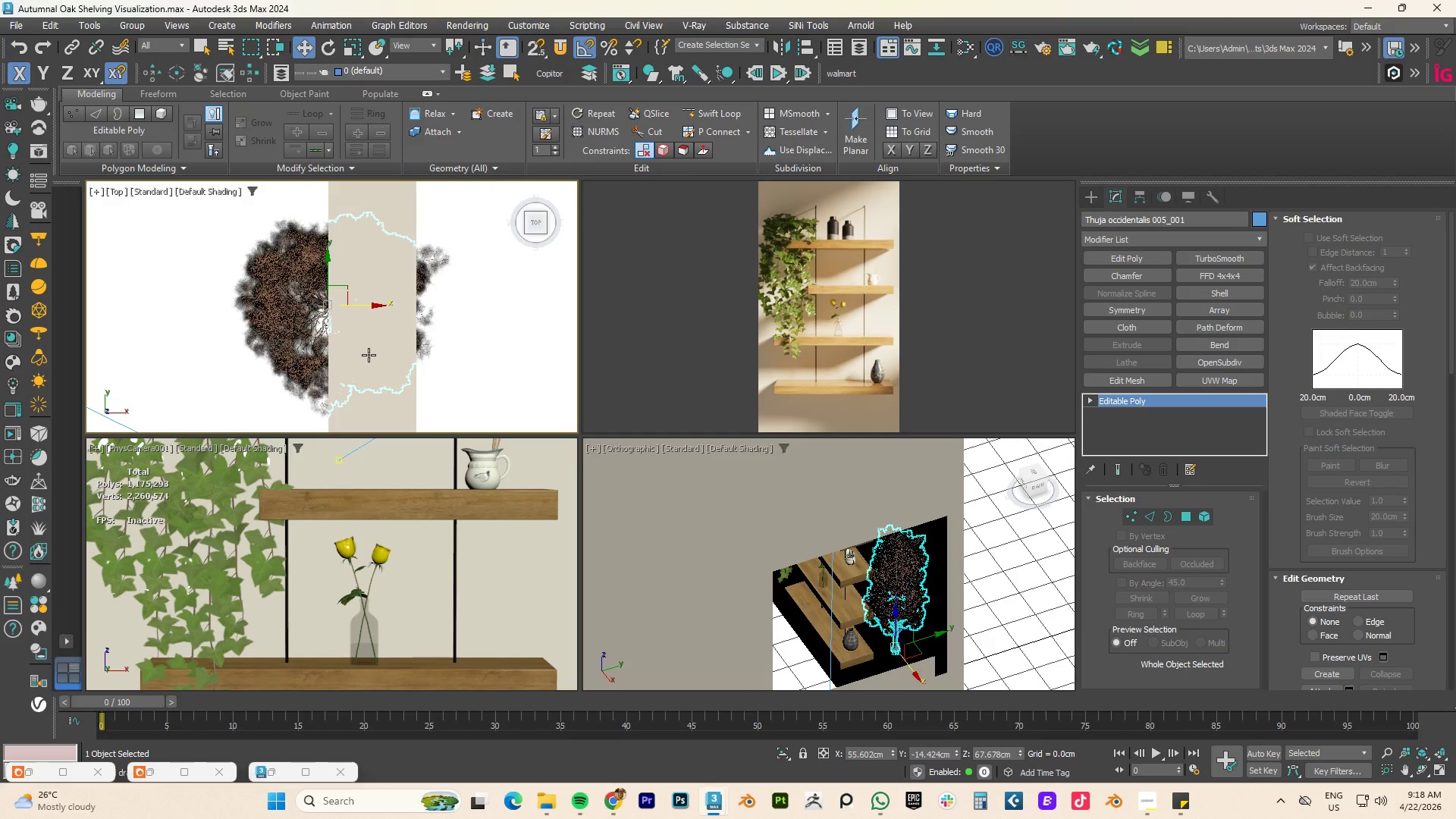 
scroll: coordinate [371, 354], scroll_direction: down, amount: 5.0
 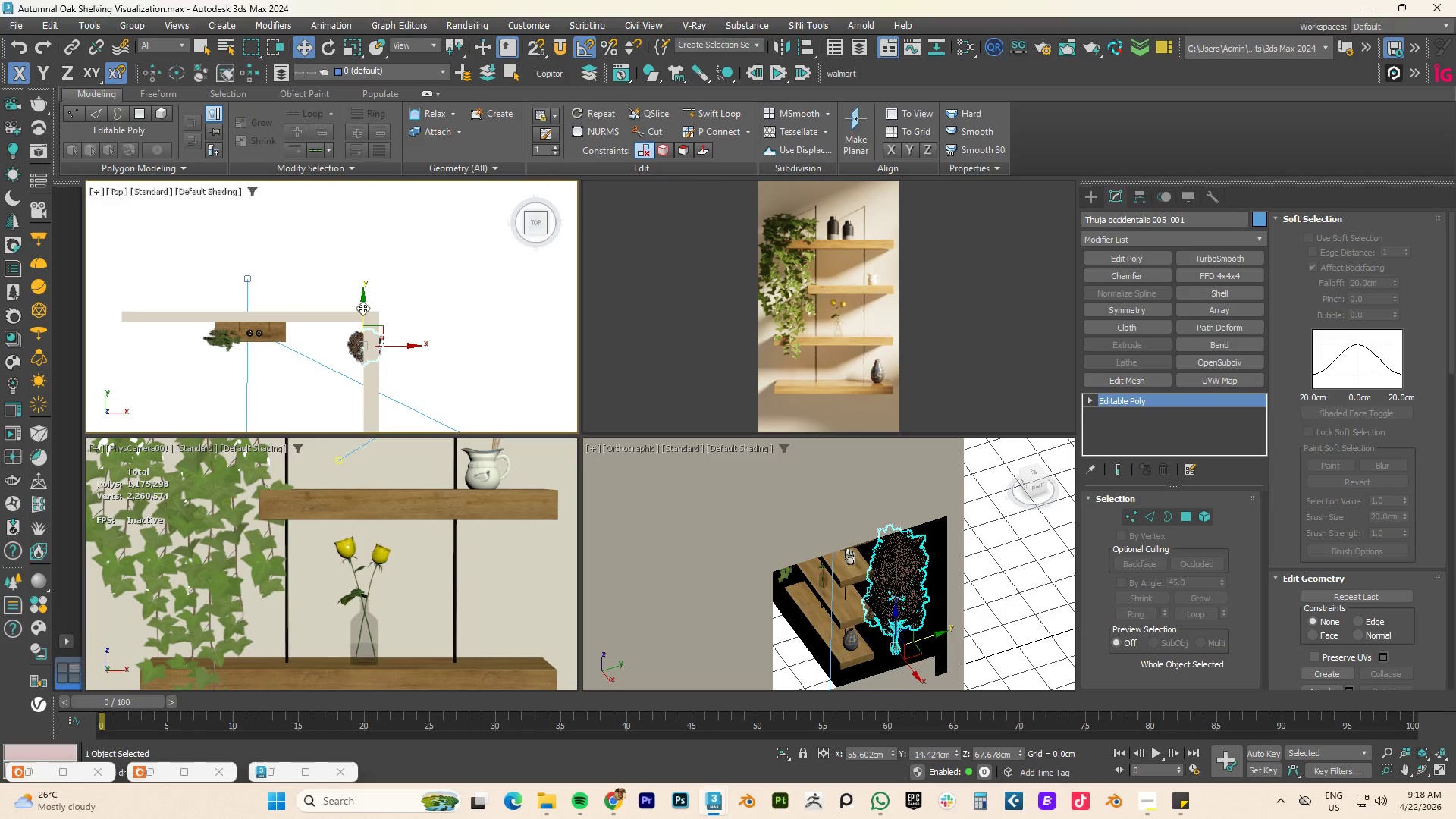 
left_click_drag(start_coordinate=[362, 307], to_coordinate=[362, 333])
 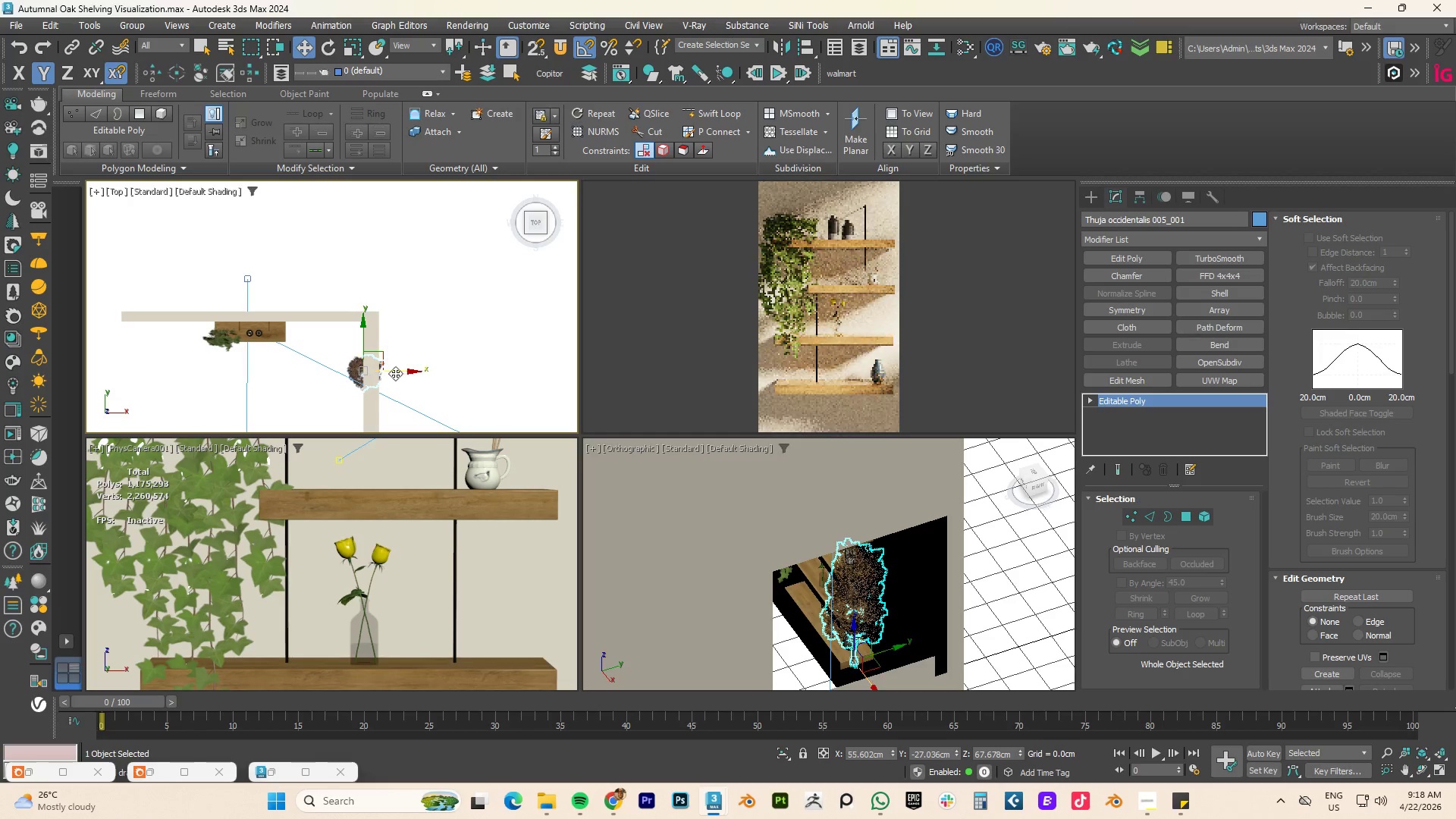 
left_click_drag(start_coordinate=[400, 372], to_coordinate=[448, 372])
 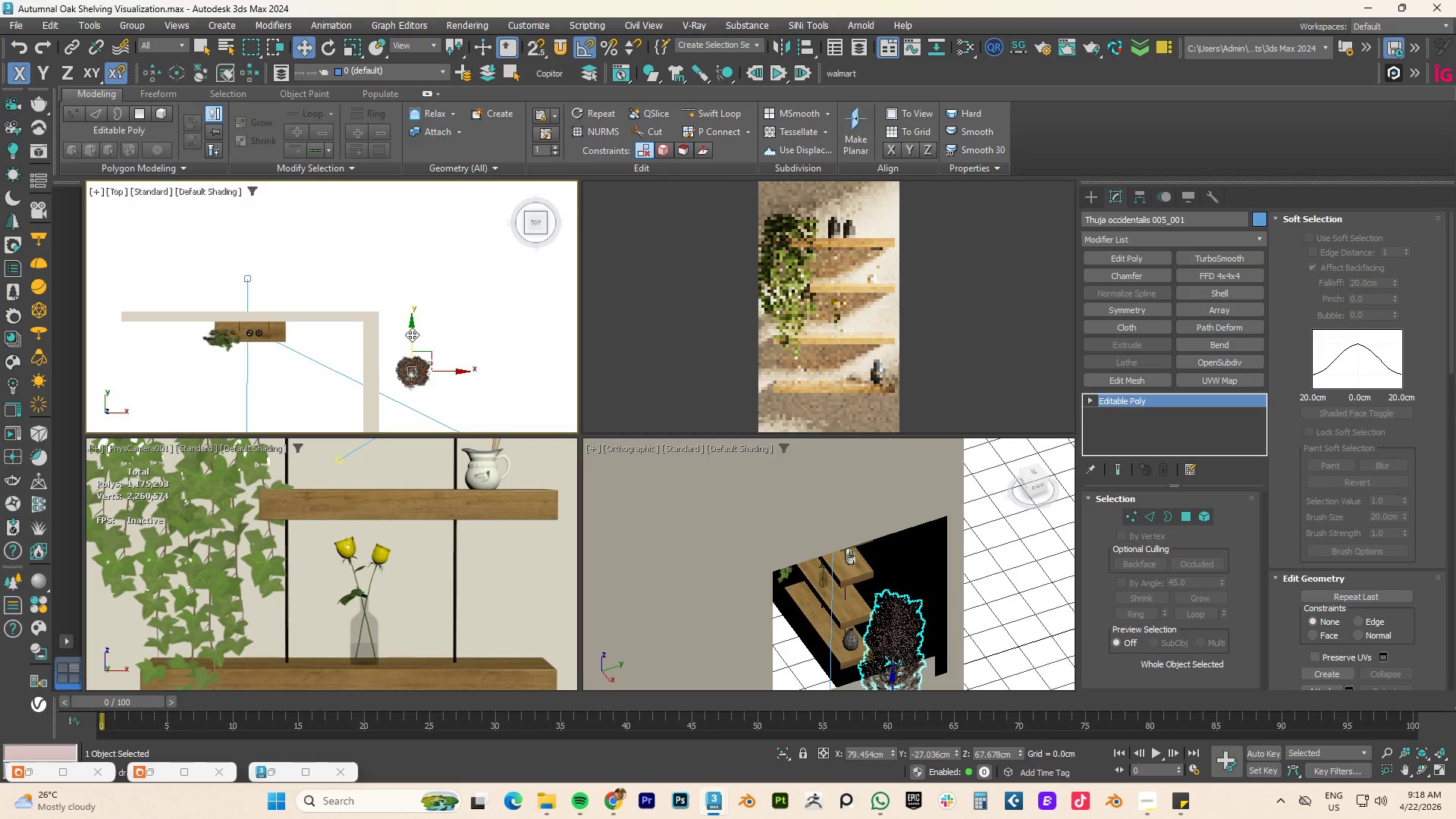 
left_click_drag(start_coordinate=[412, 334], to_coordinate=[403, 364])
 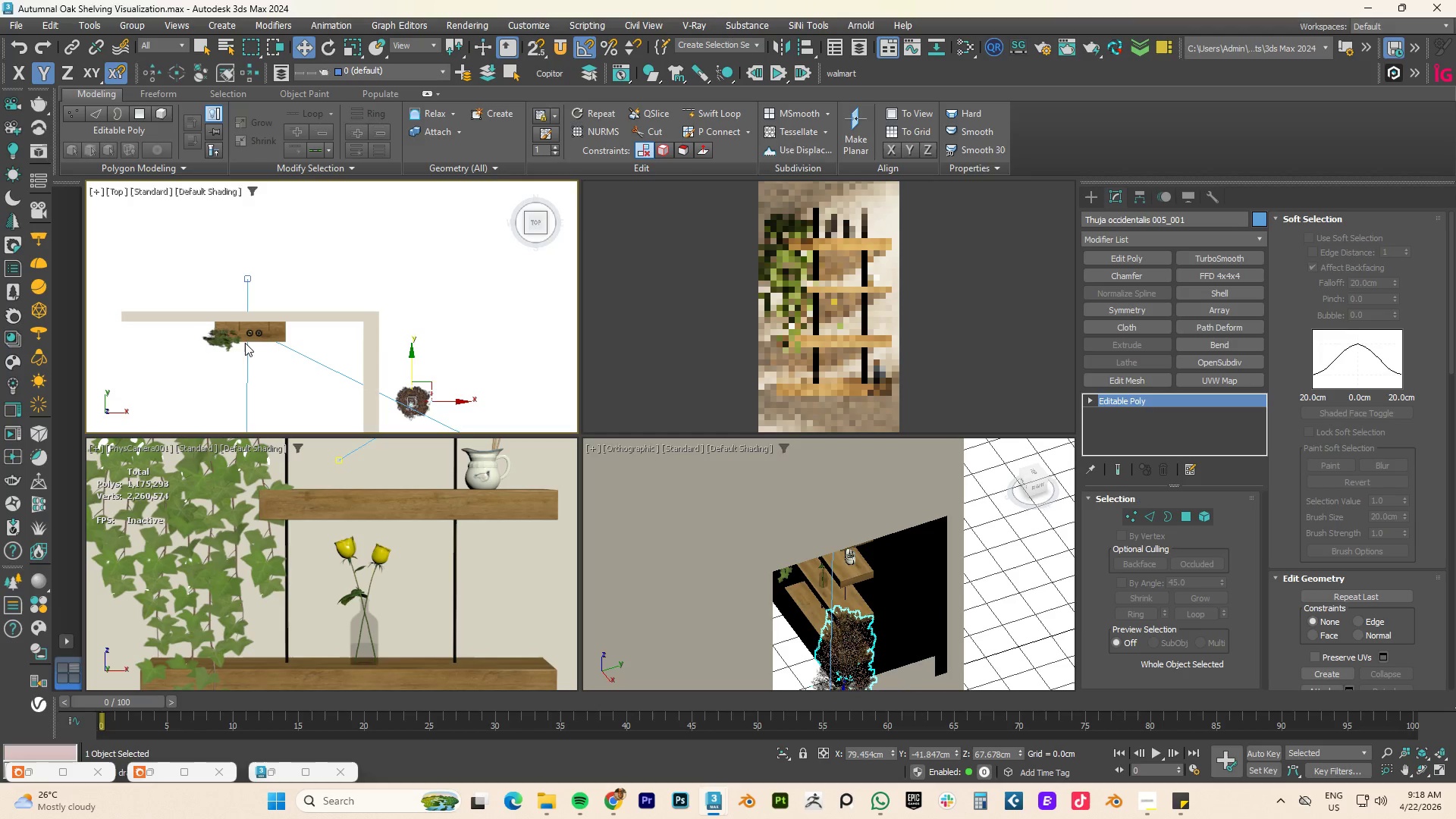 
scroll: coordinate [306, 362], scroll_direction: down, amount: 3.0
 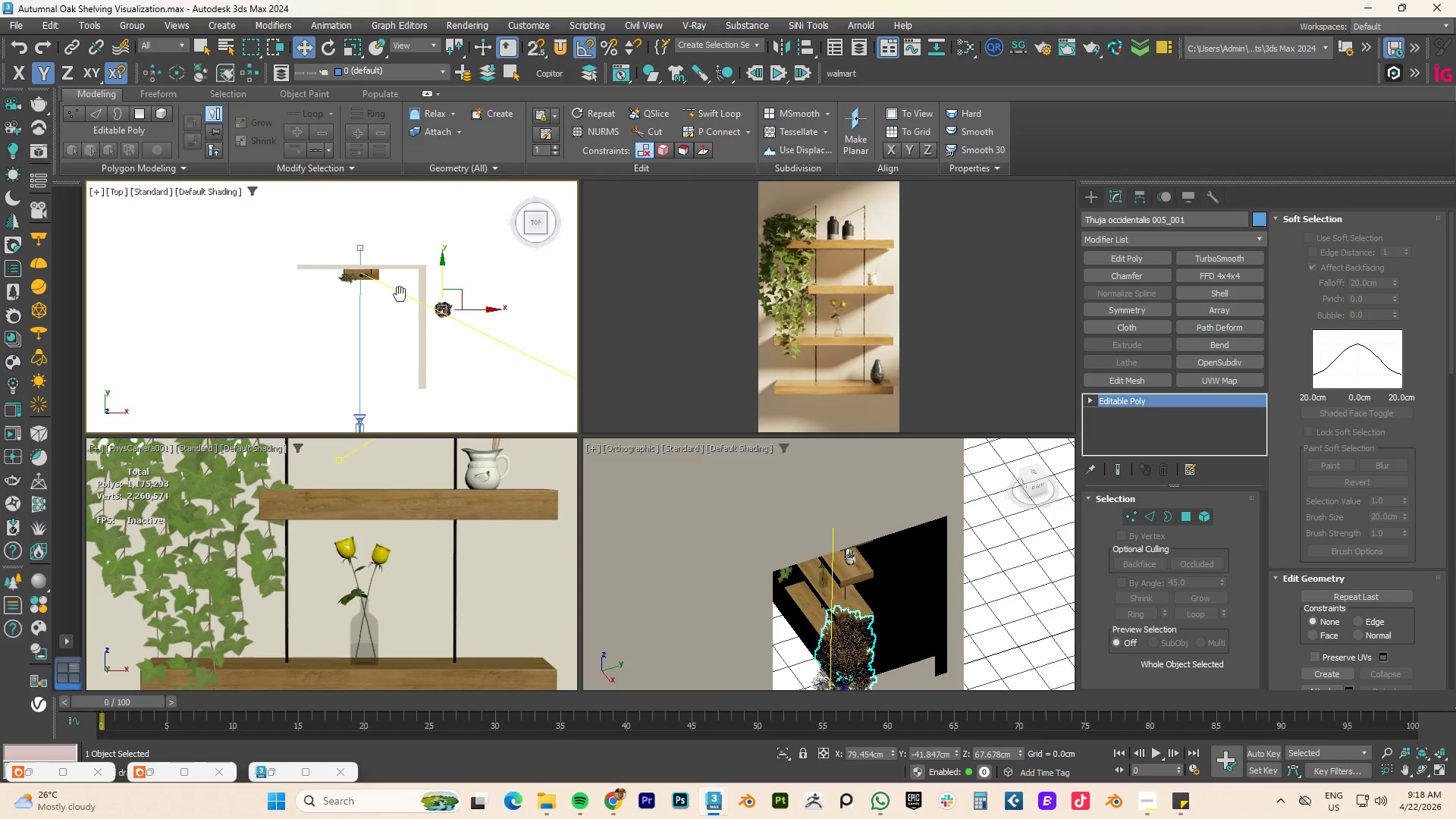 
hold_key(key=AltLeft, duration=1.83)
scroll: coordinate [386, 340], scroll_direction: up, amount: 1.0
 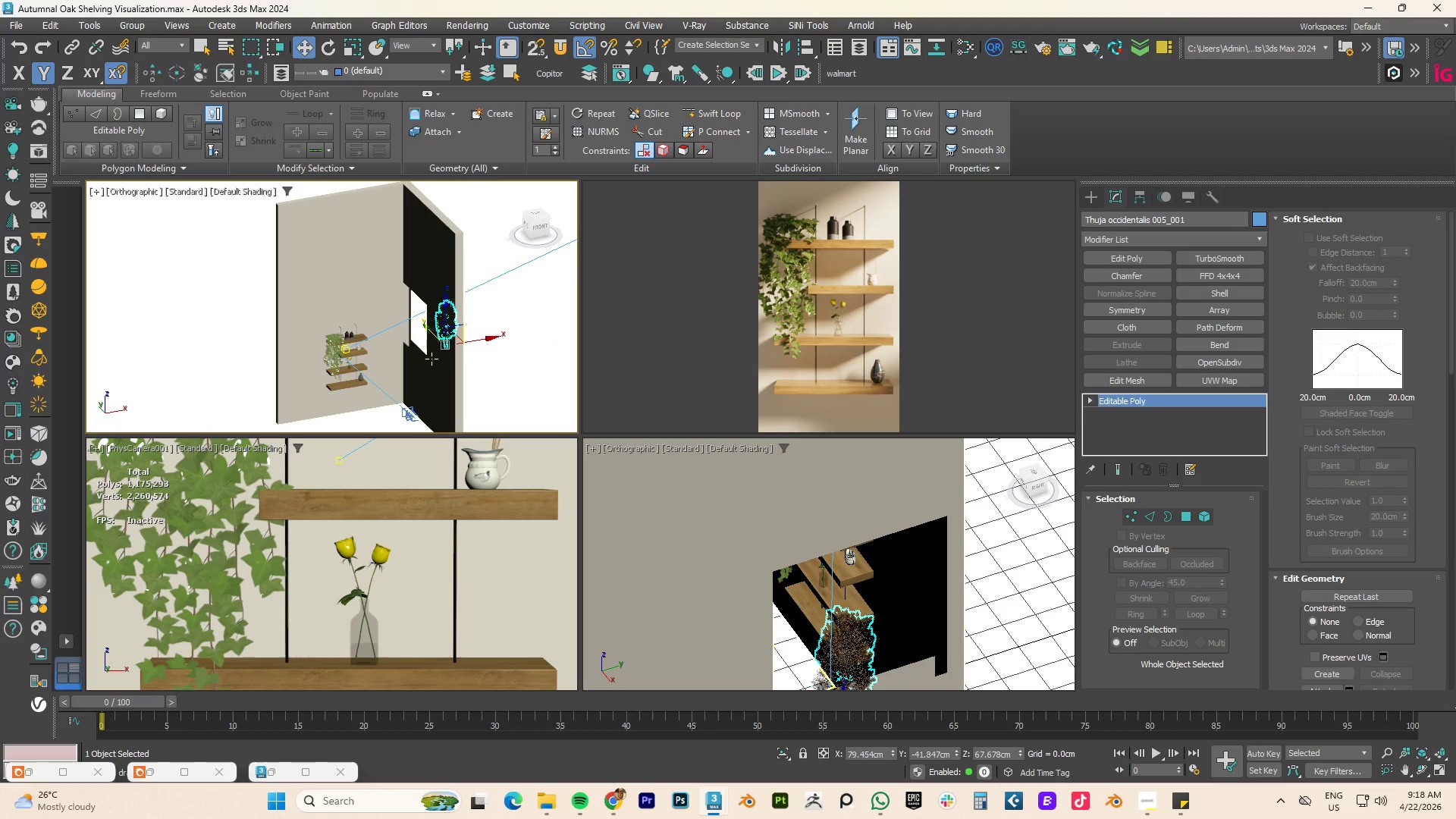 
left_click([423, 366])
 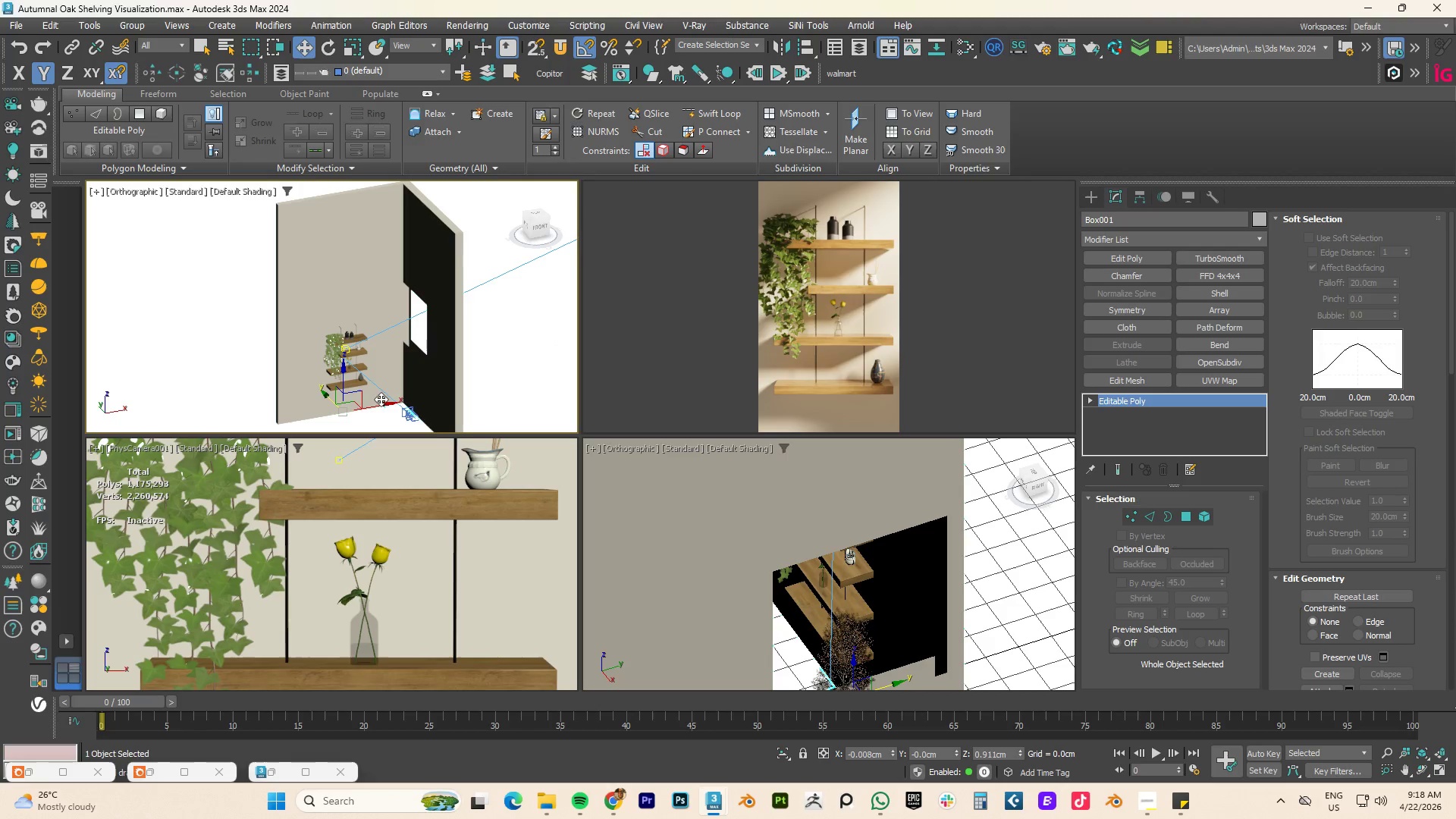 
left_click_drag(start_coordinate=[382, 403], to_coordinate=[367, 406])
 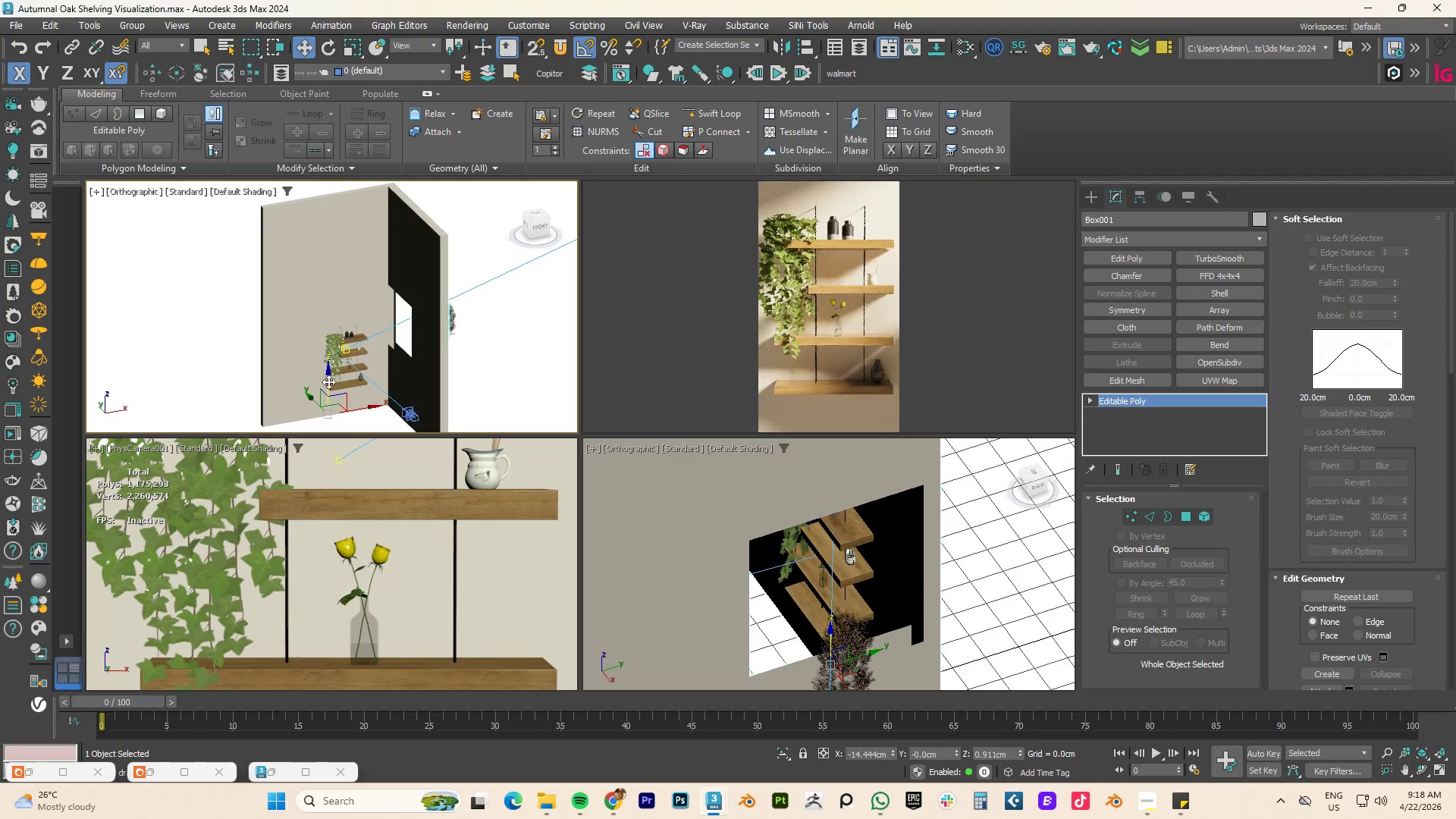 
left_click_drag(start_coordinate=[326, 379], to_coordinate=[328, 388])
 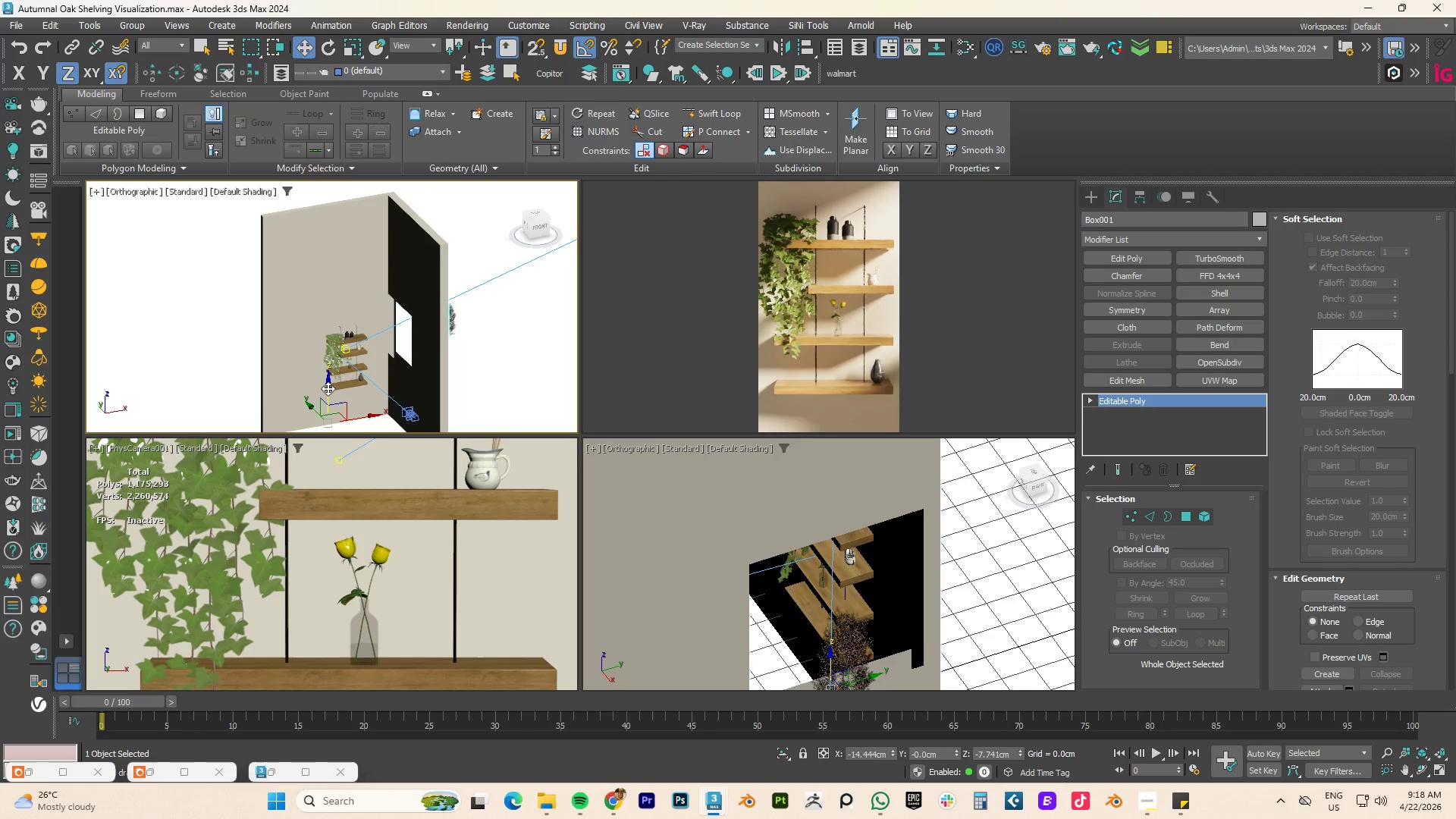 
hold_key(key=ControlLeft, duration=1.06)
 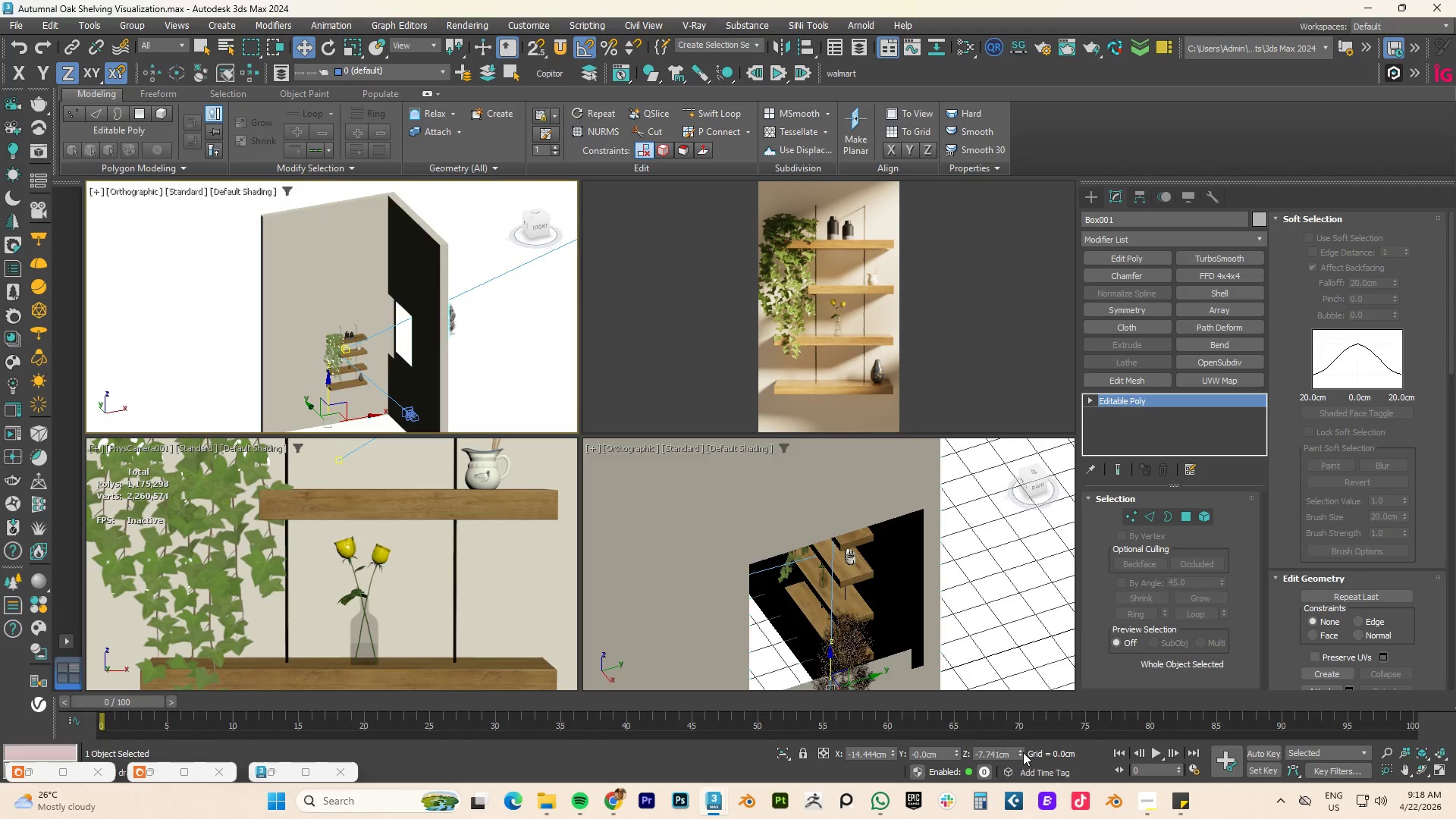 
right_click([1019, 751])
 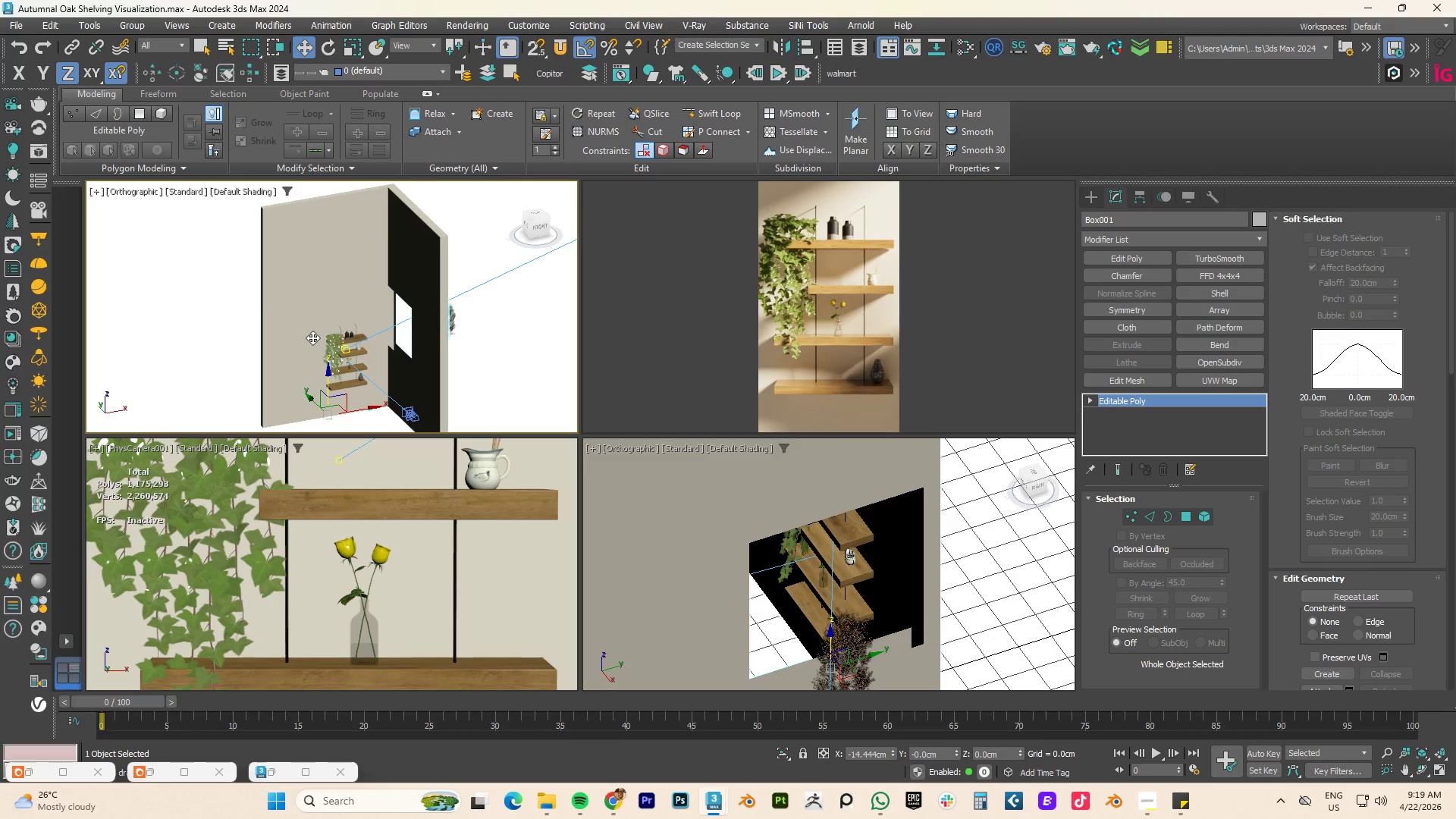 
wait(5.36)
 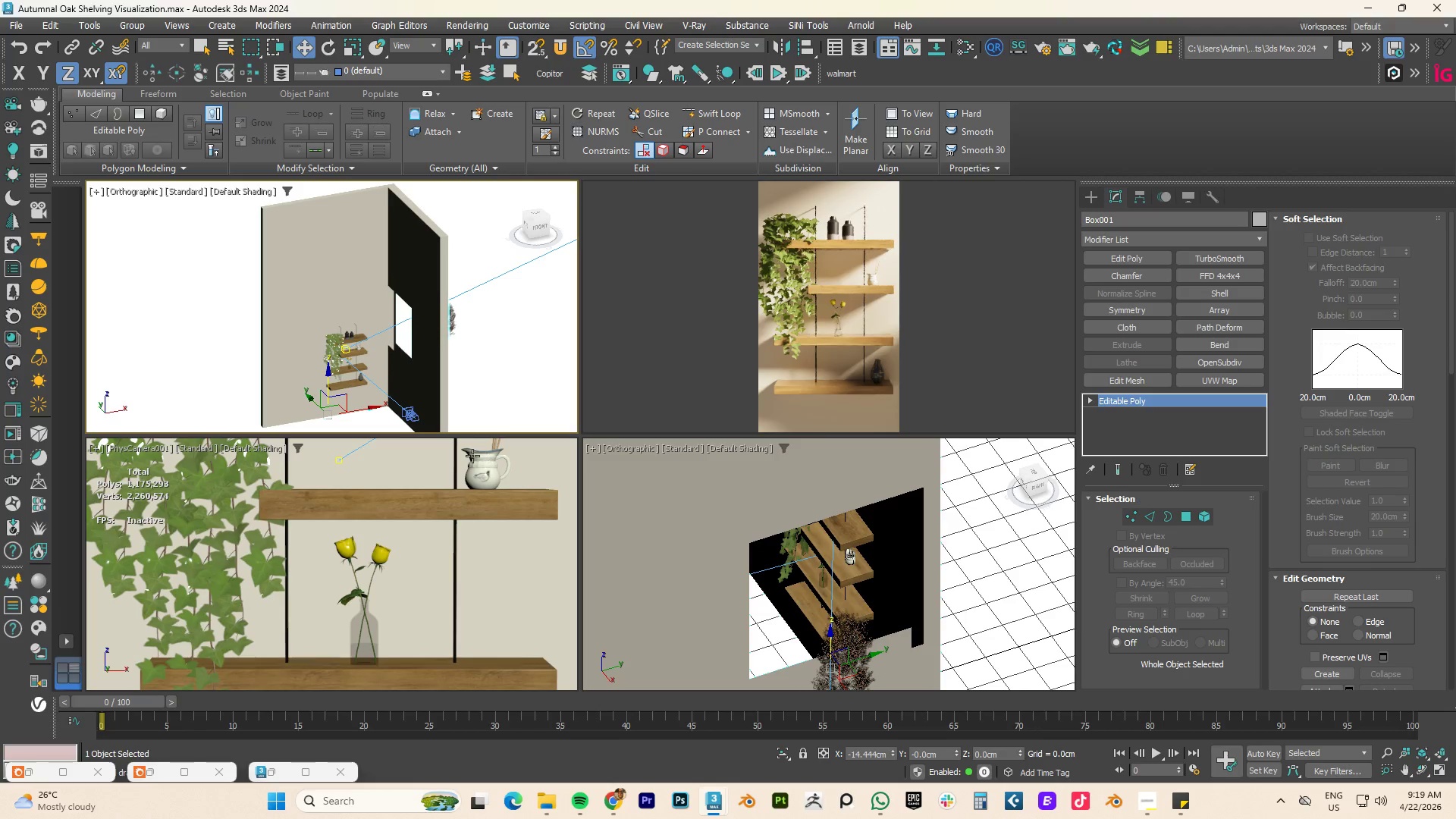 
scroll: coordinate [366, 362], scroll_direction: down, amount: 1.0
 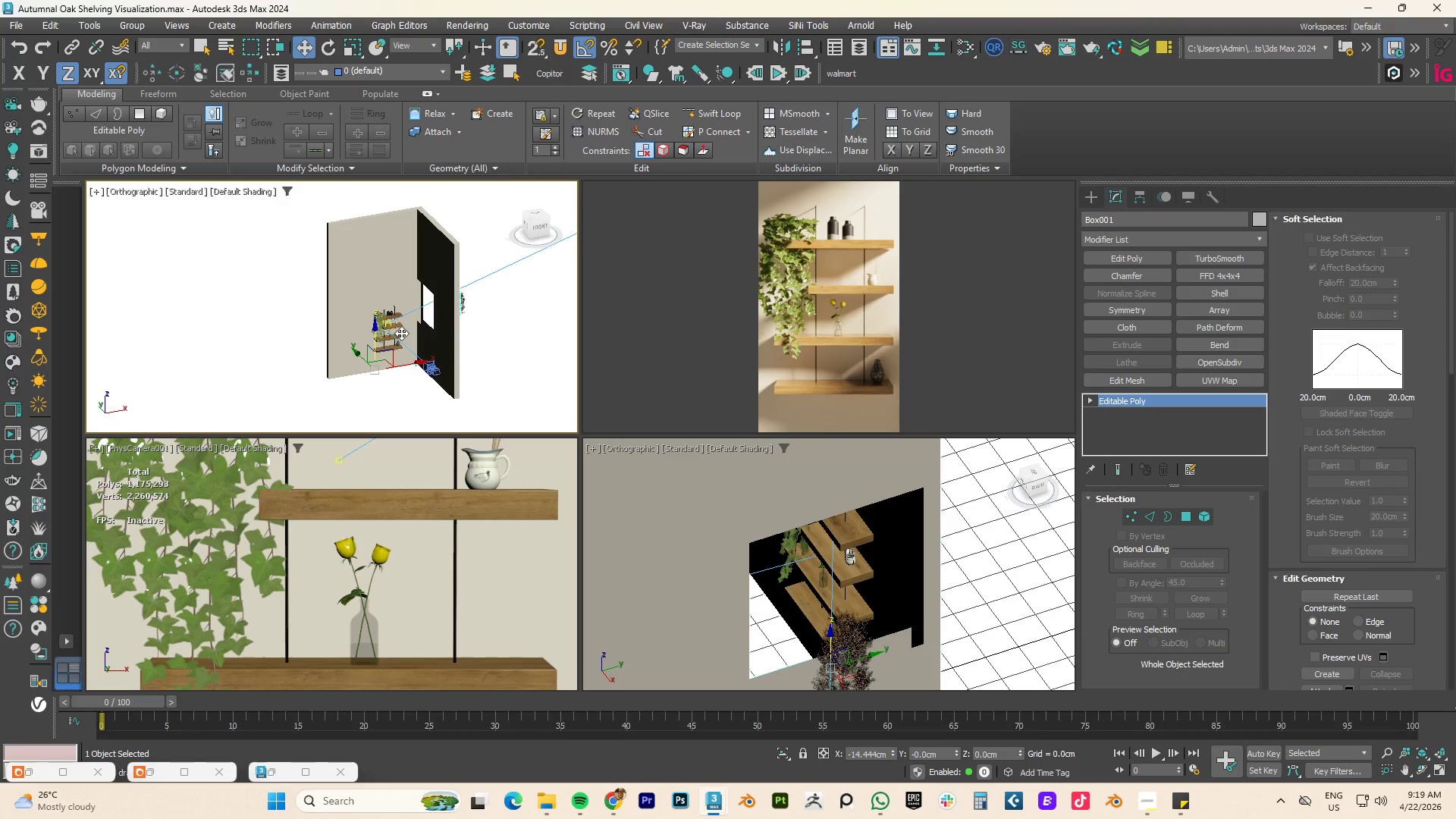 
type(tz[F3])
 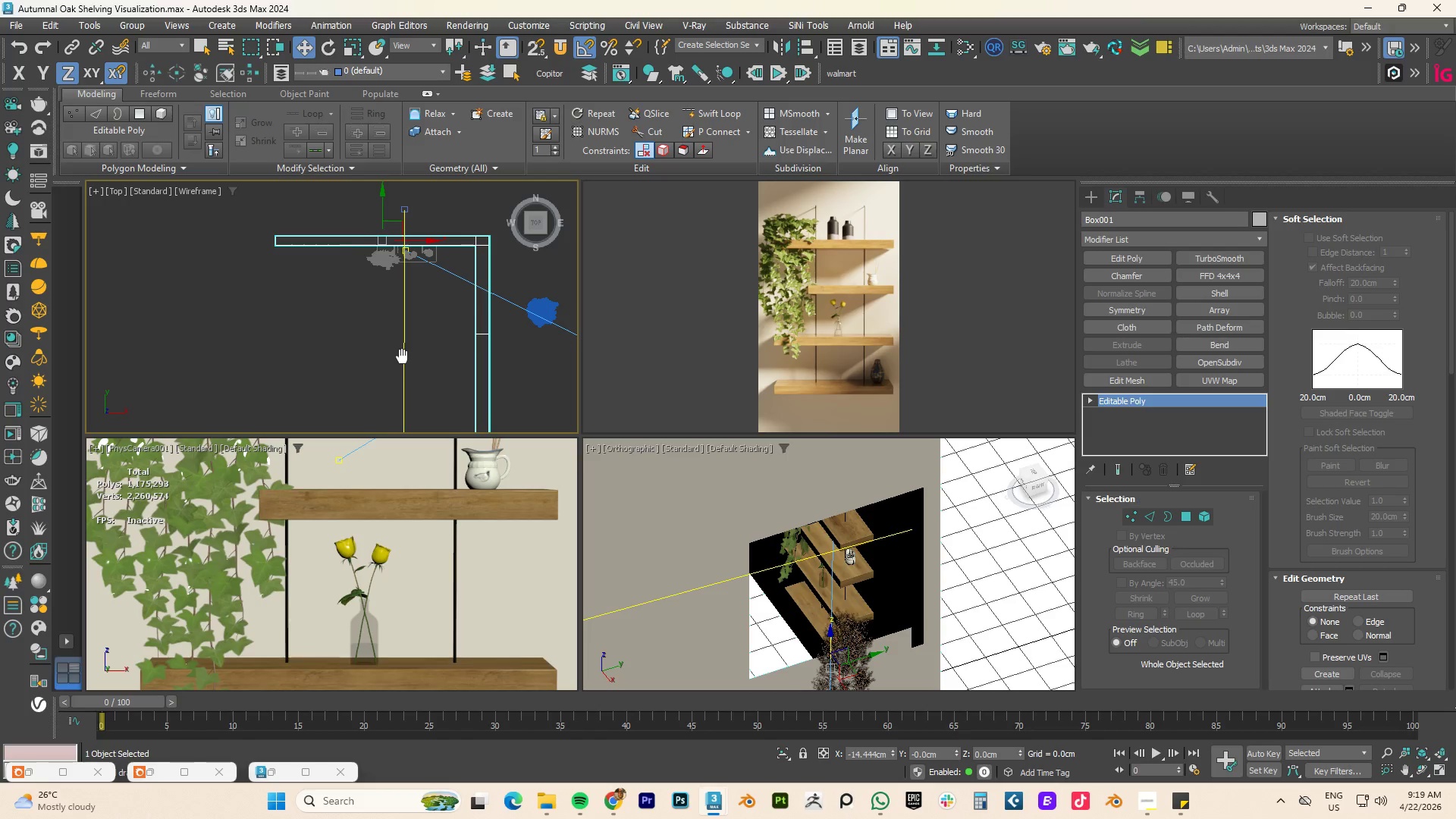 
scroll: coordinate [402, 356], scroll_direction: up, amount: 1.0
 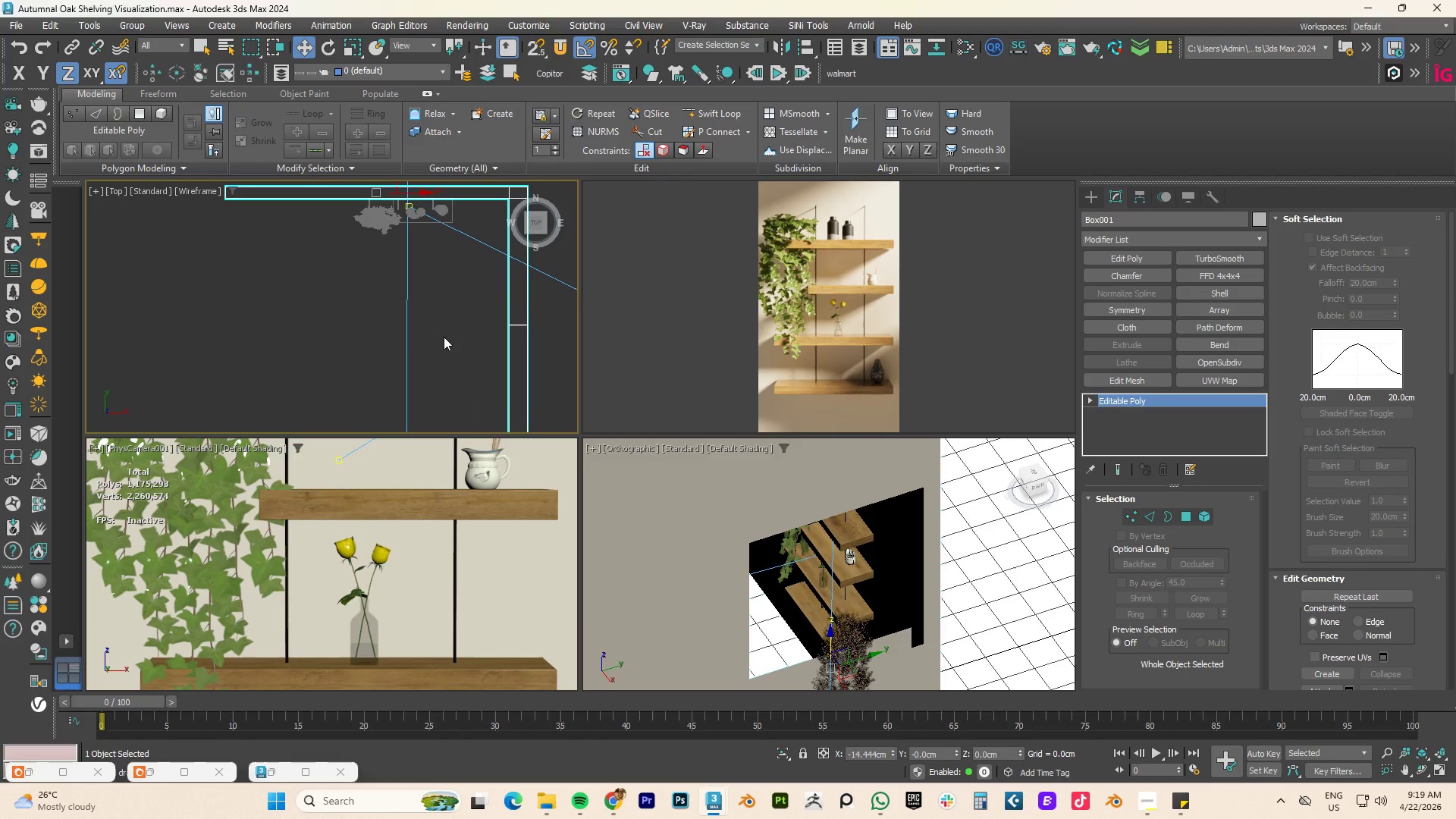 
scroll: coordinate [444, 336], scroll_direction: down, amount: 2.0
 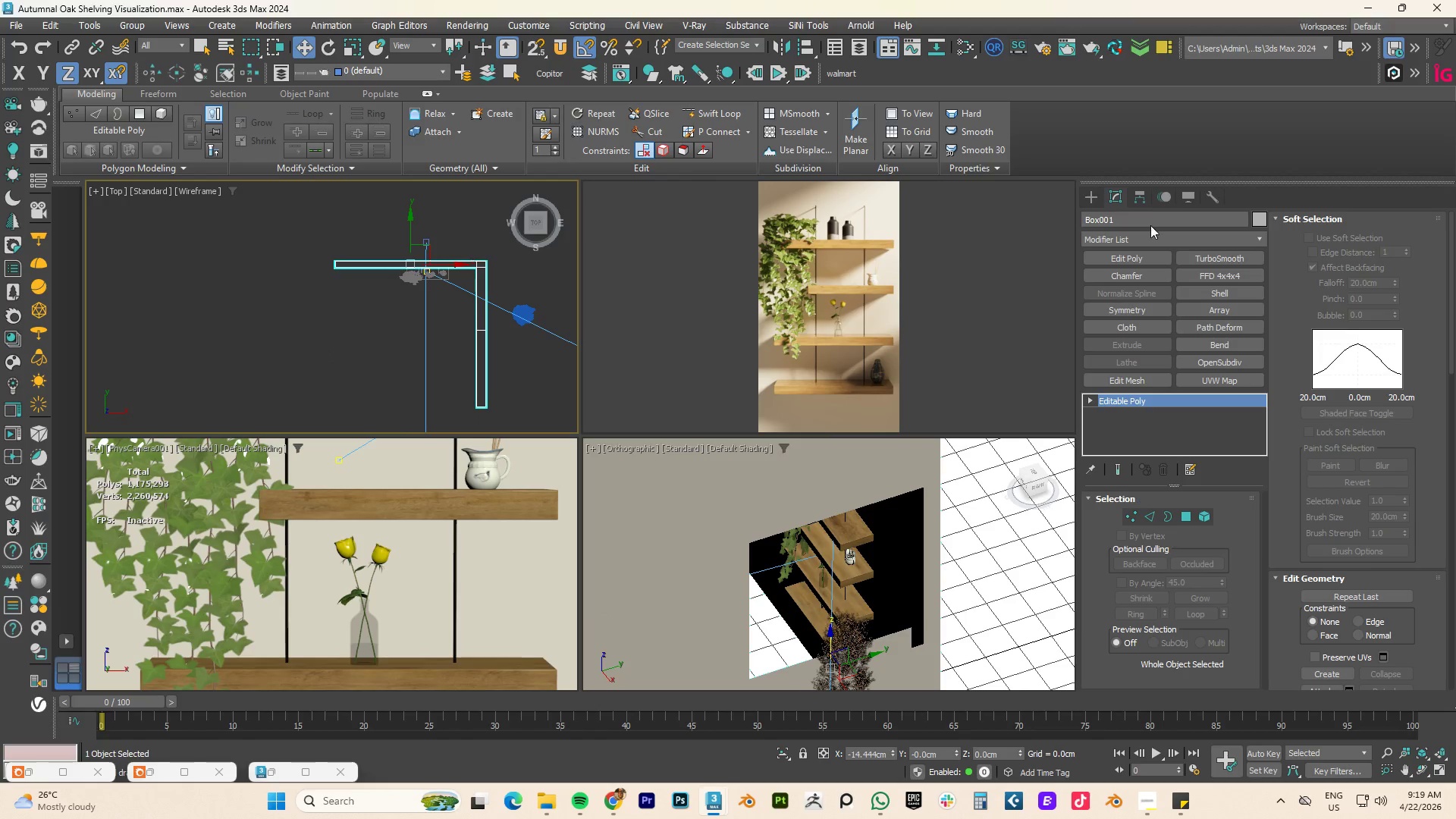 
left_click([1087, 194])
 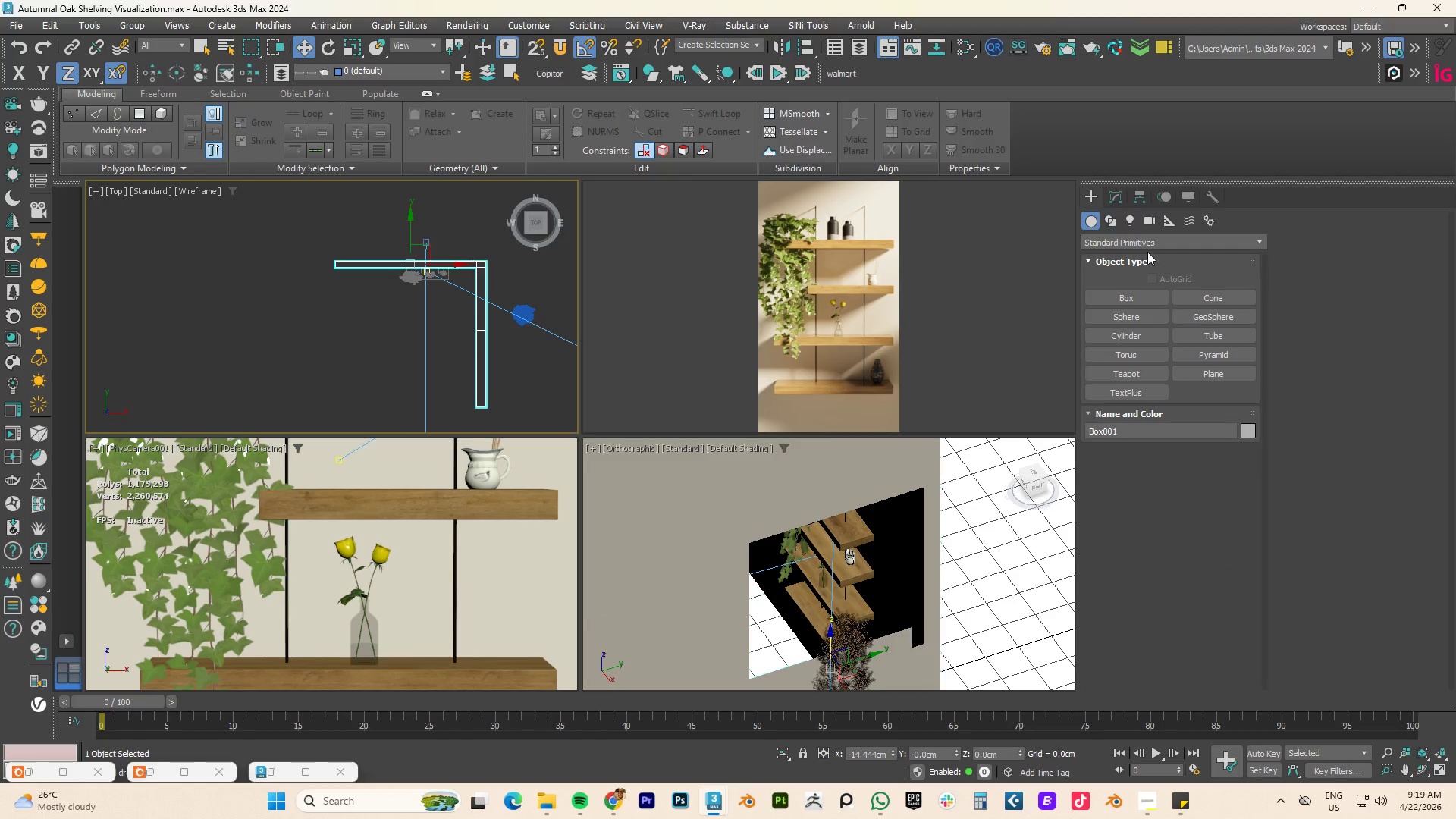 
left_click([1147, 221])
 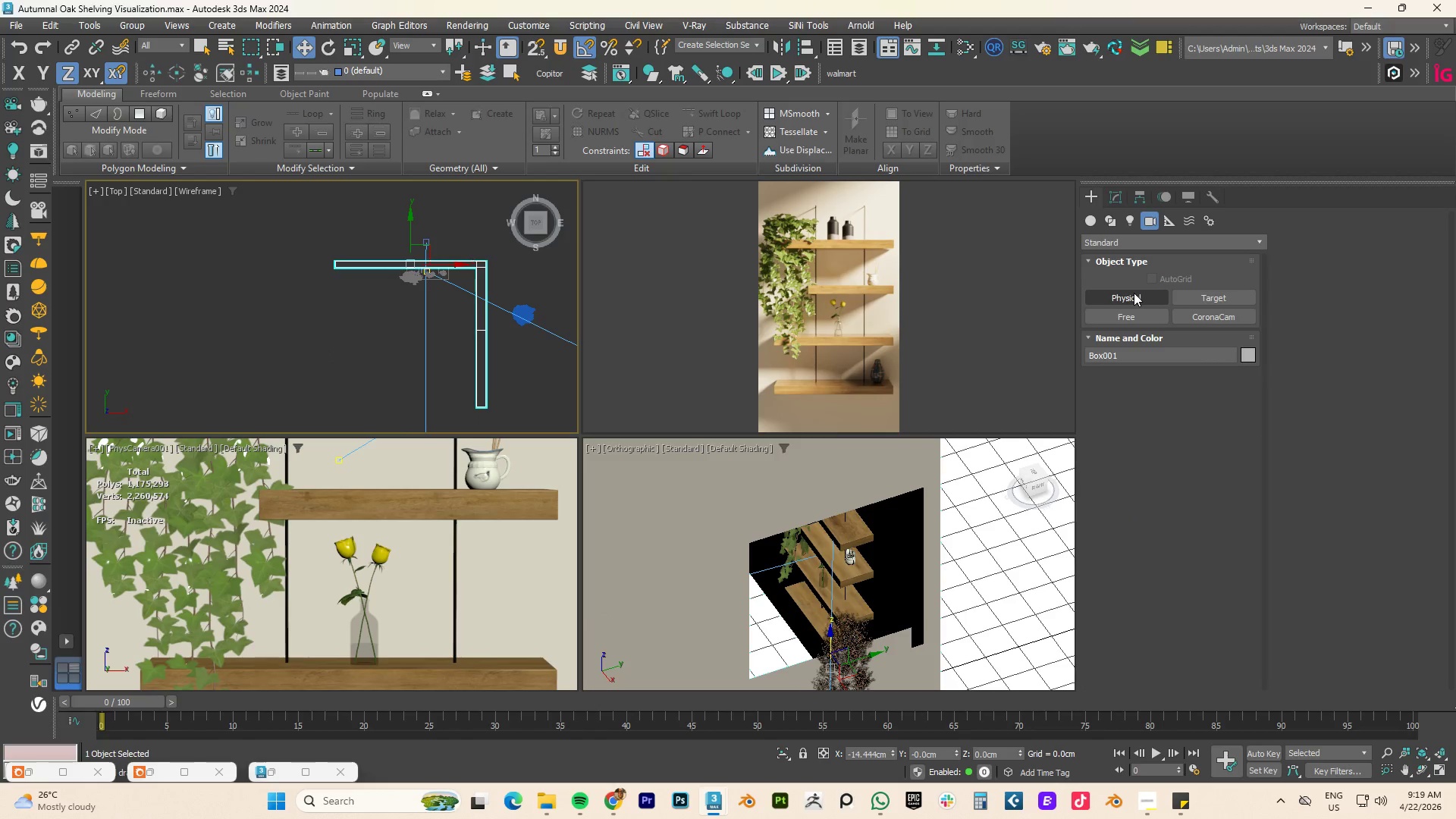 
left_click([1134, 293])
 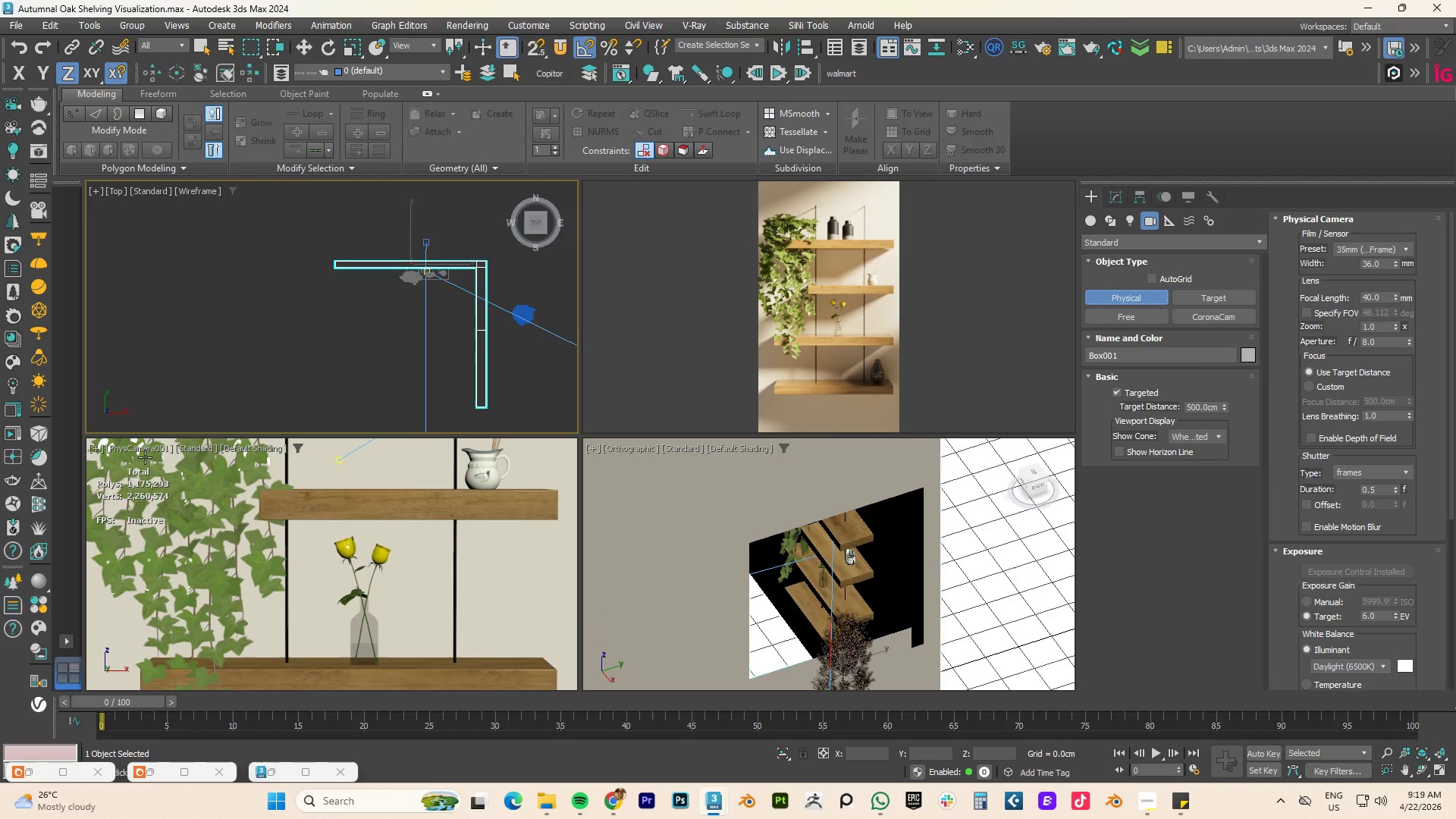 
left_click_drag(start_coordinate=[315, 346], to_coordinate=[437, 265])
 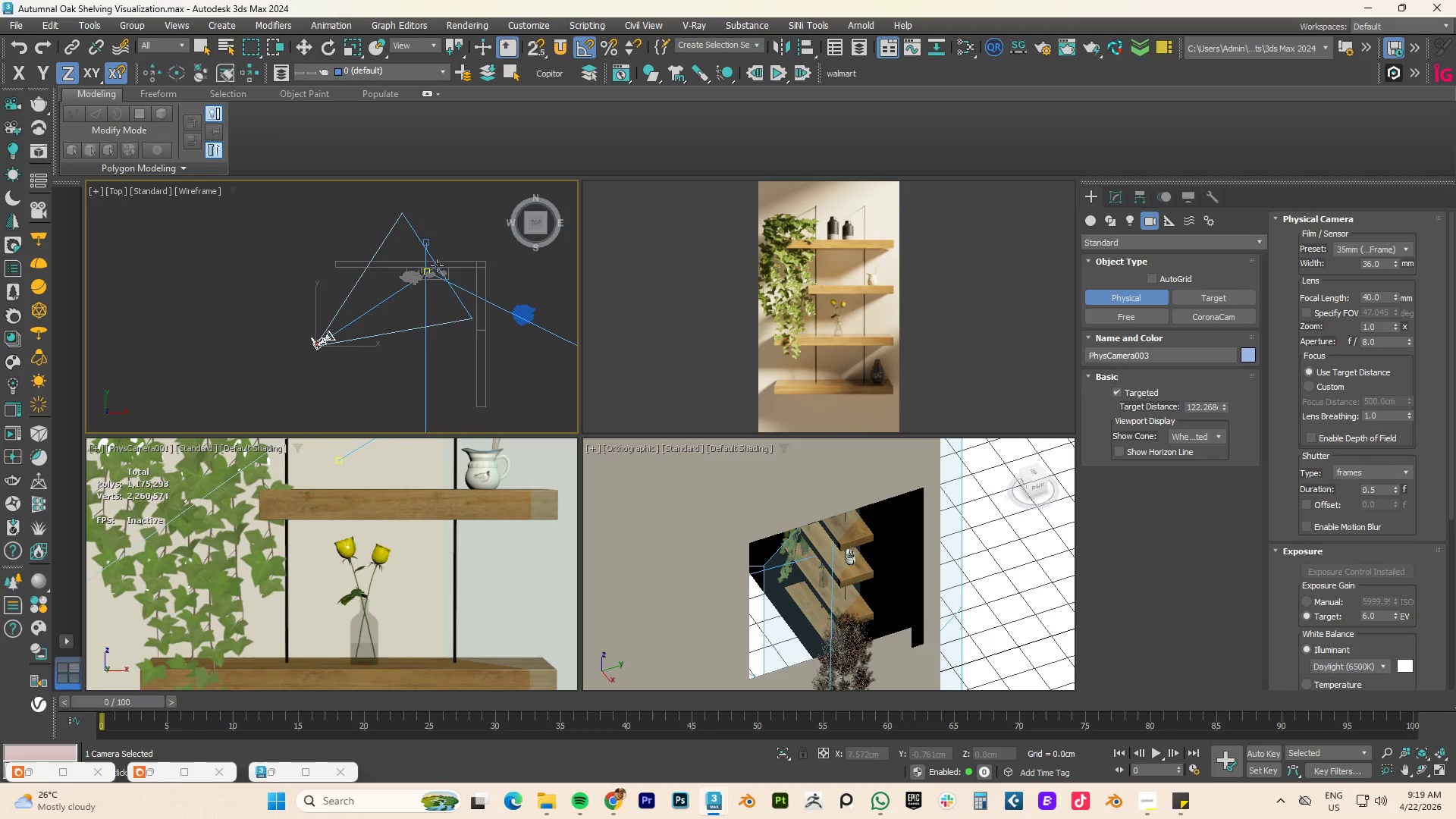 
right_click([437, 265])
 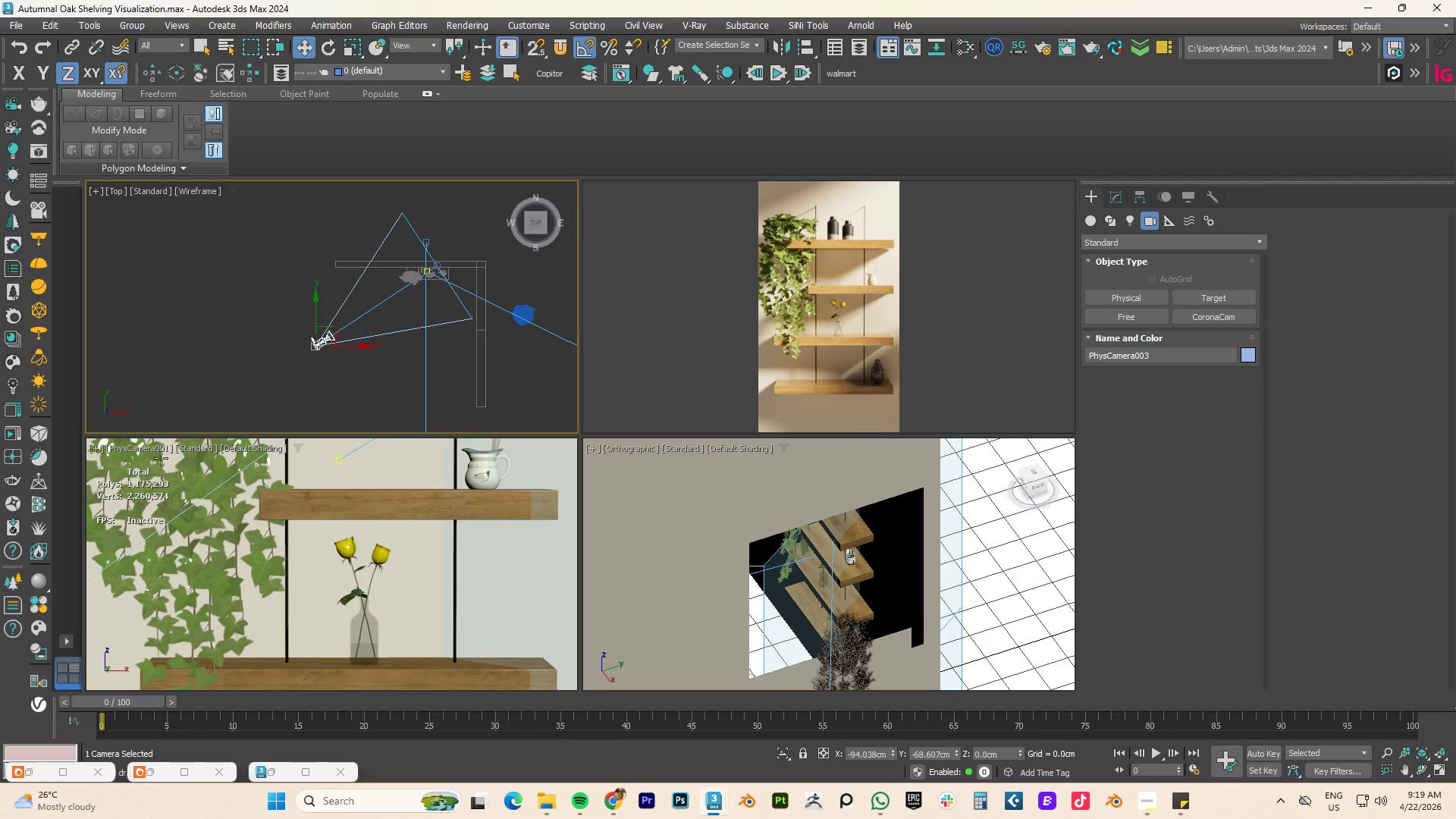 
left_click([150, 452])
 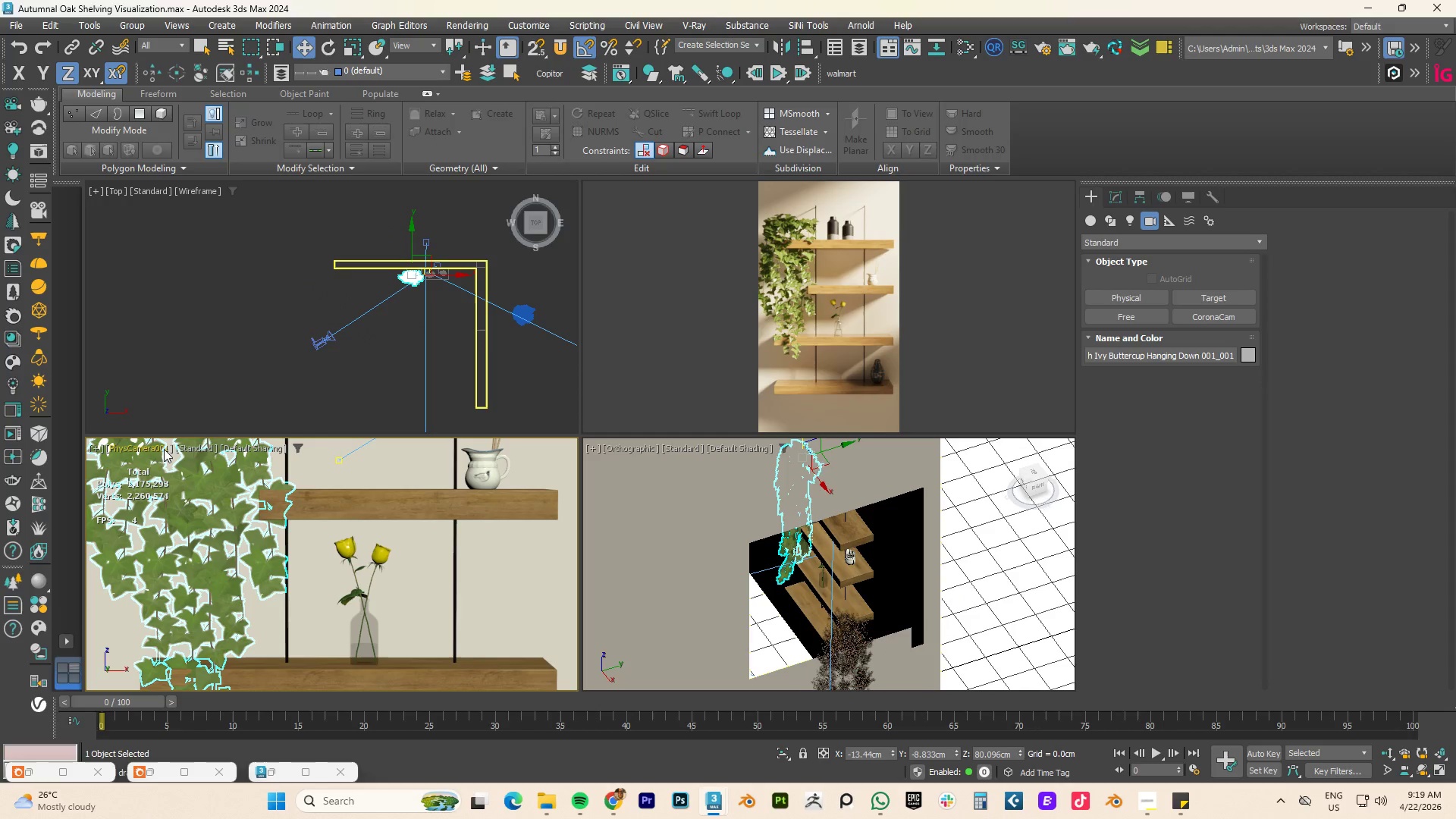 
left_click([162, 449])
 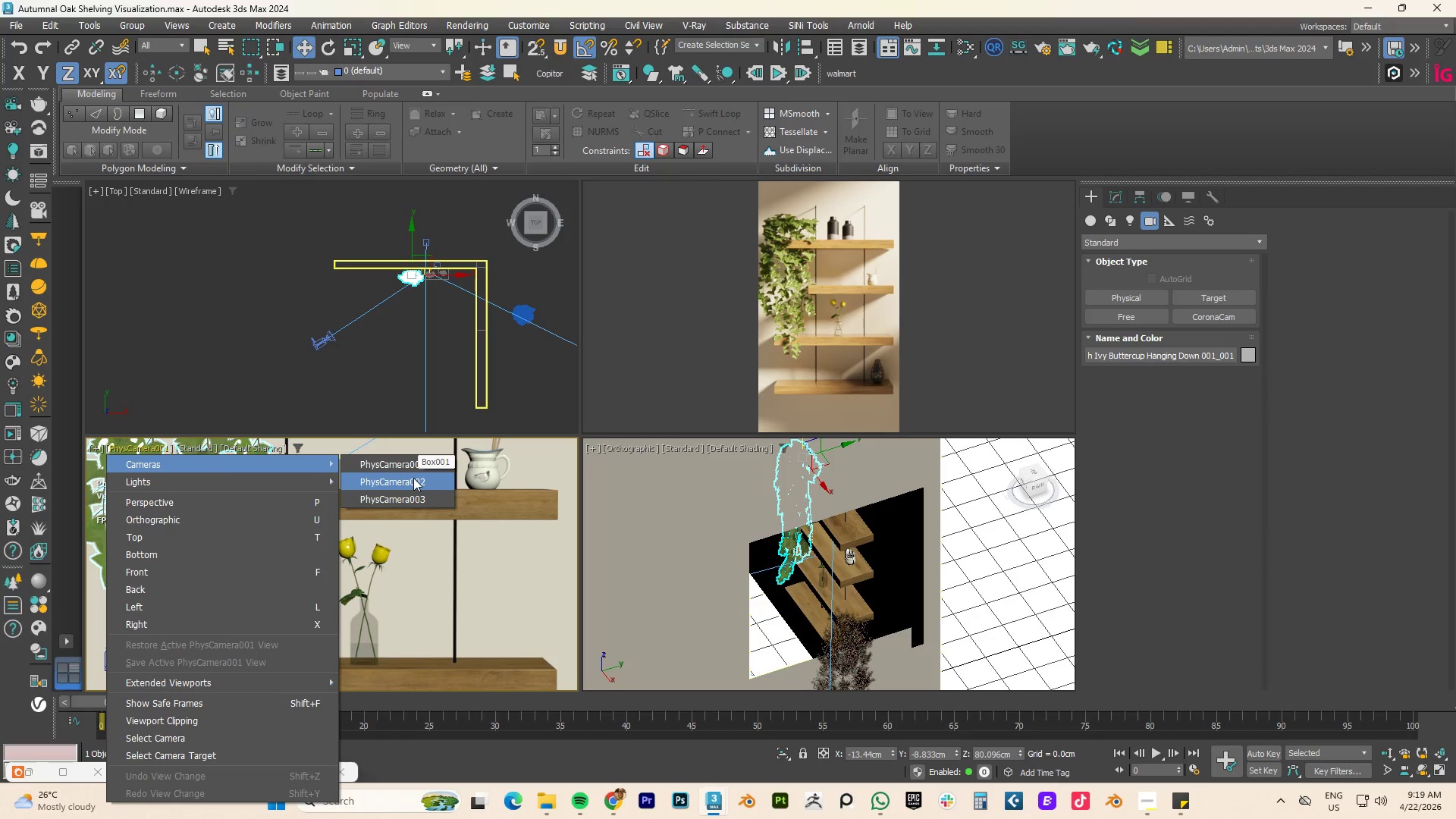 
left_click([382, 363])
 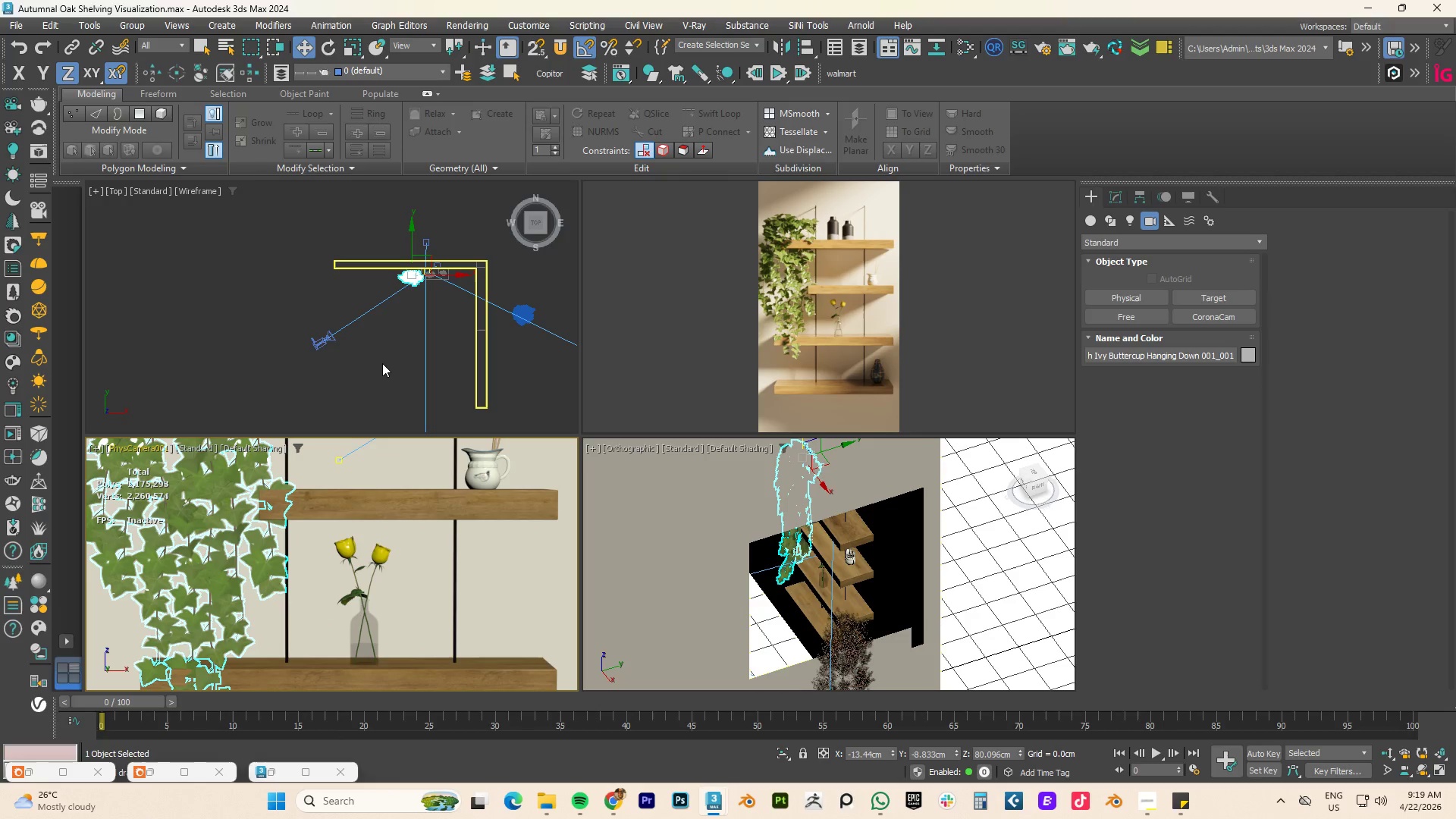 
key(Control+Z)
 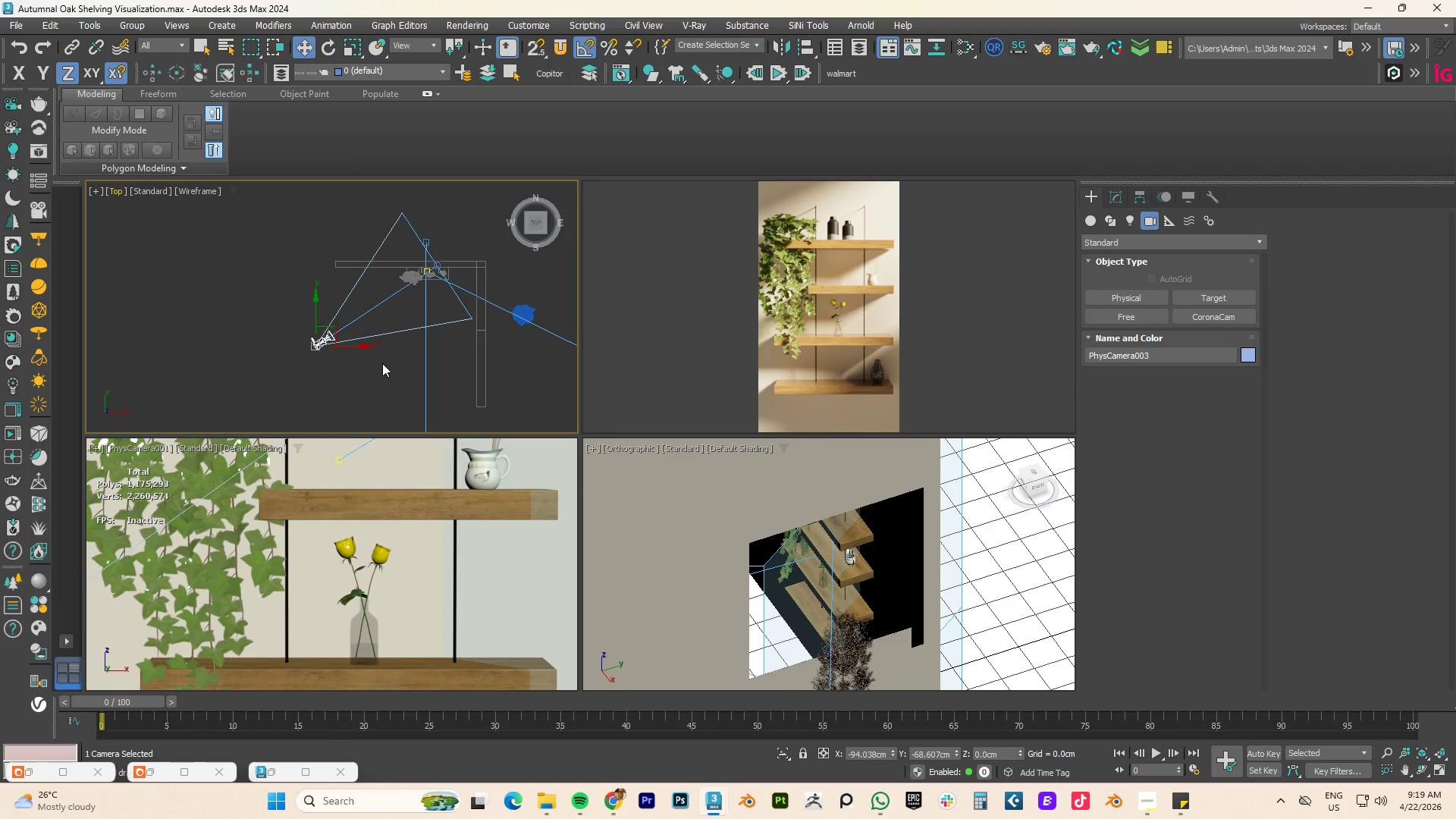 
key(Control+Z)
 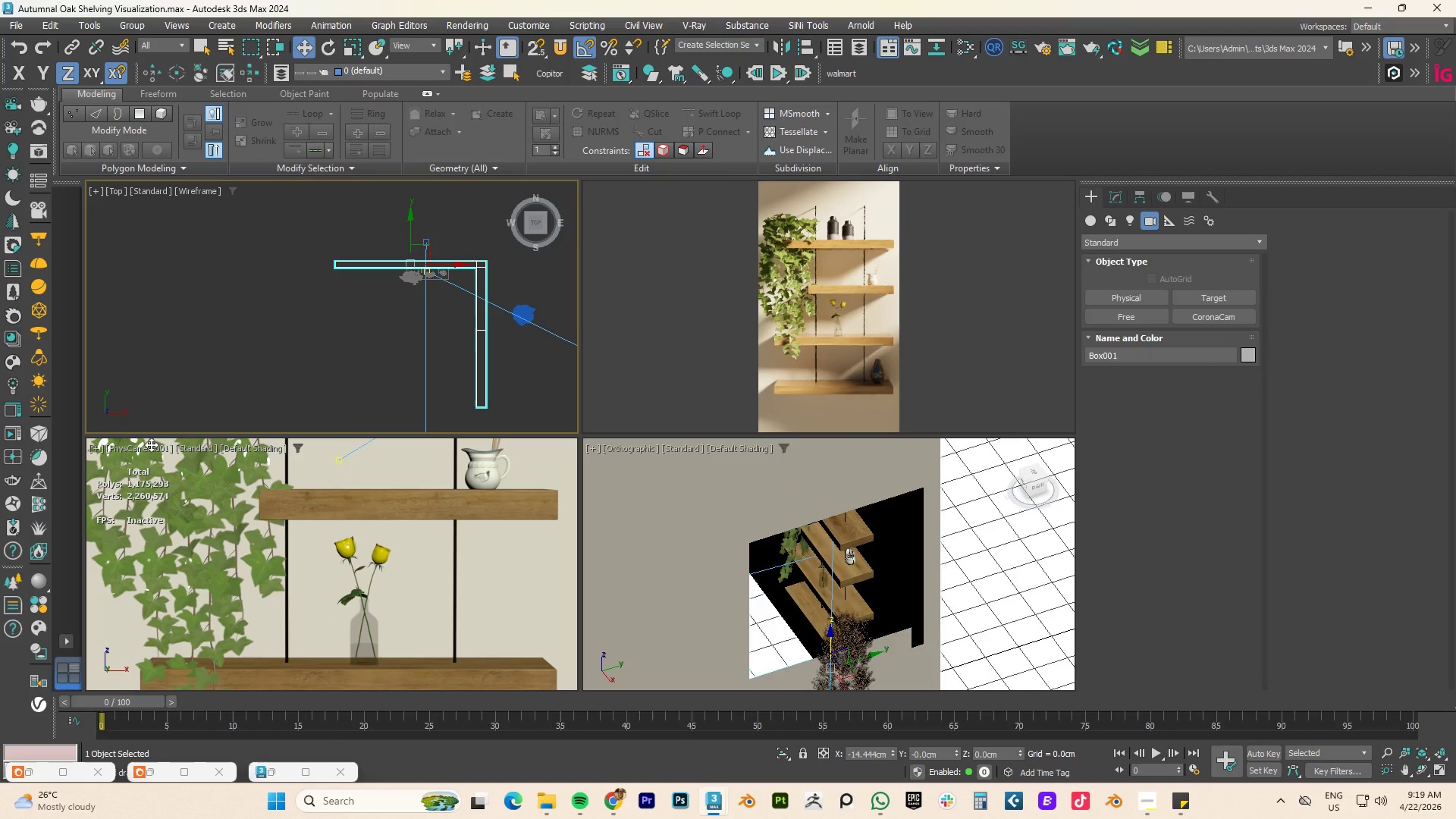 
left_click([149, 447])
 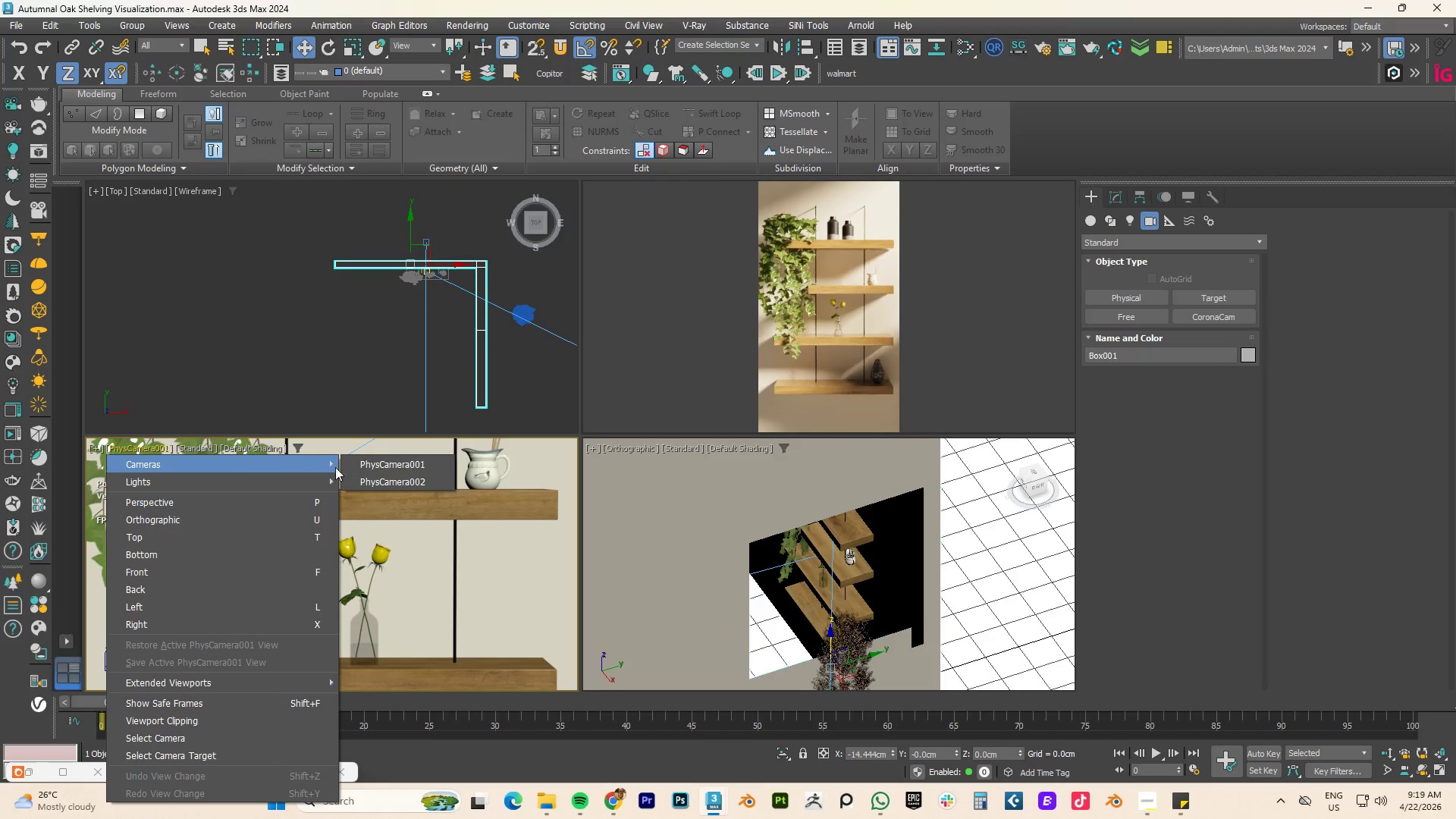 
left_click([384, 479])
 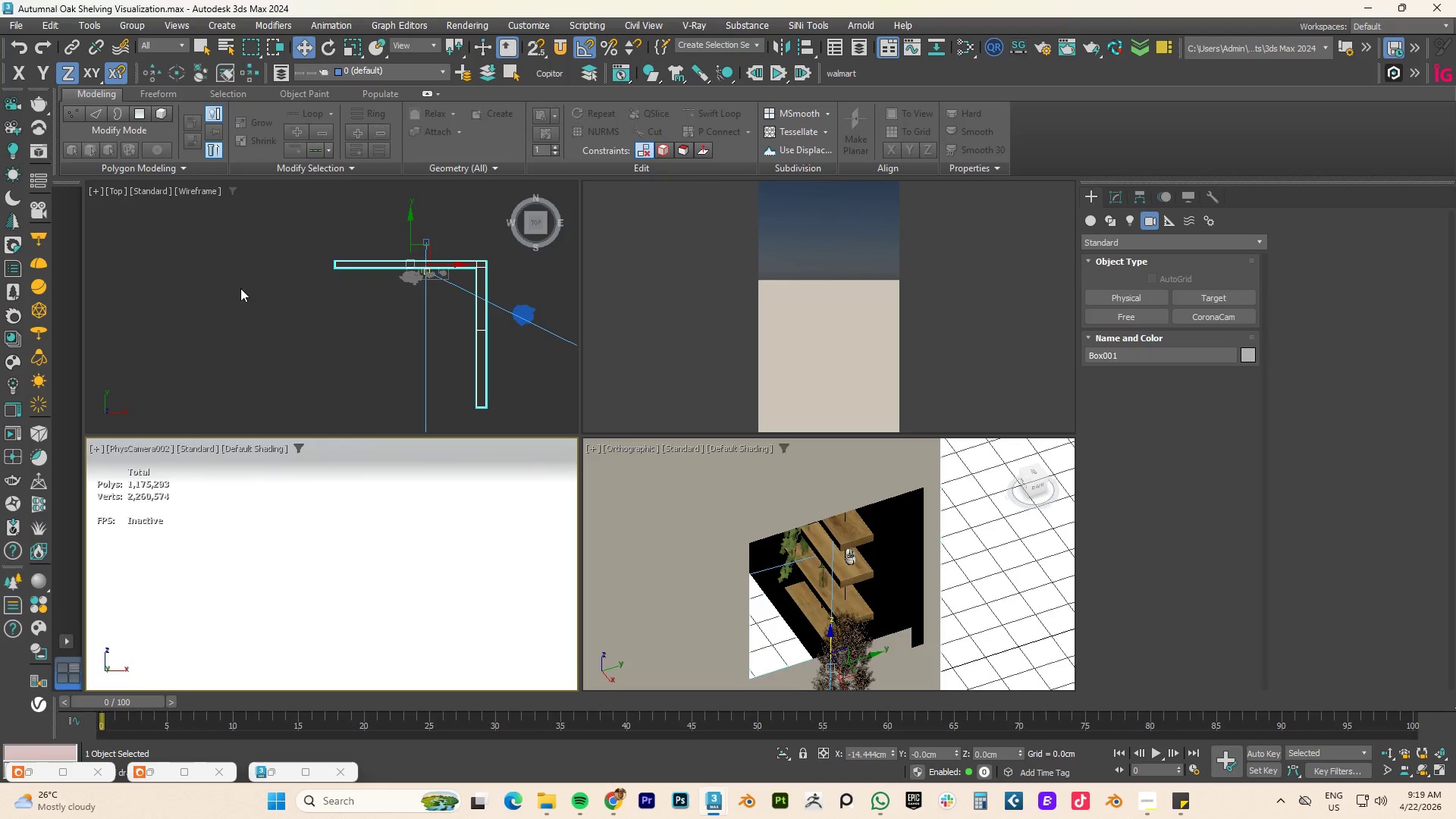 
left_click([155, 46])
 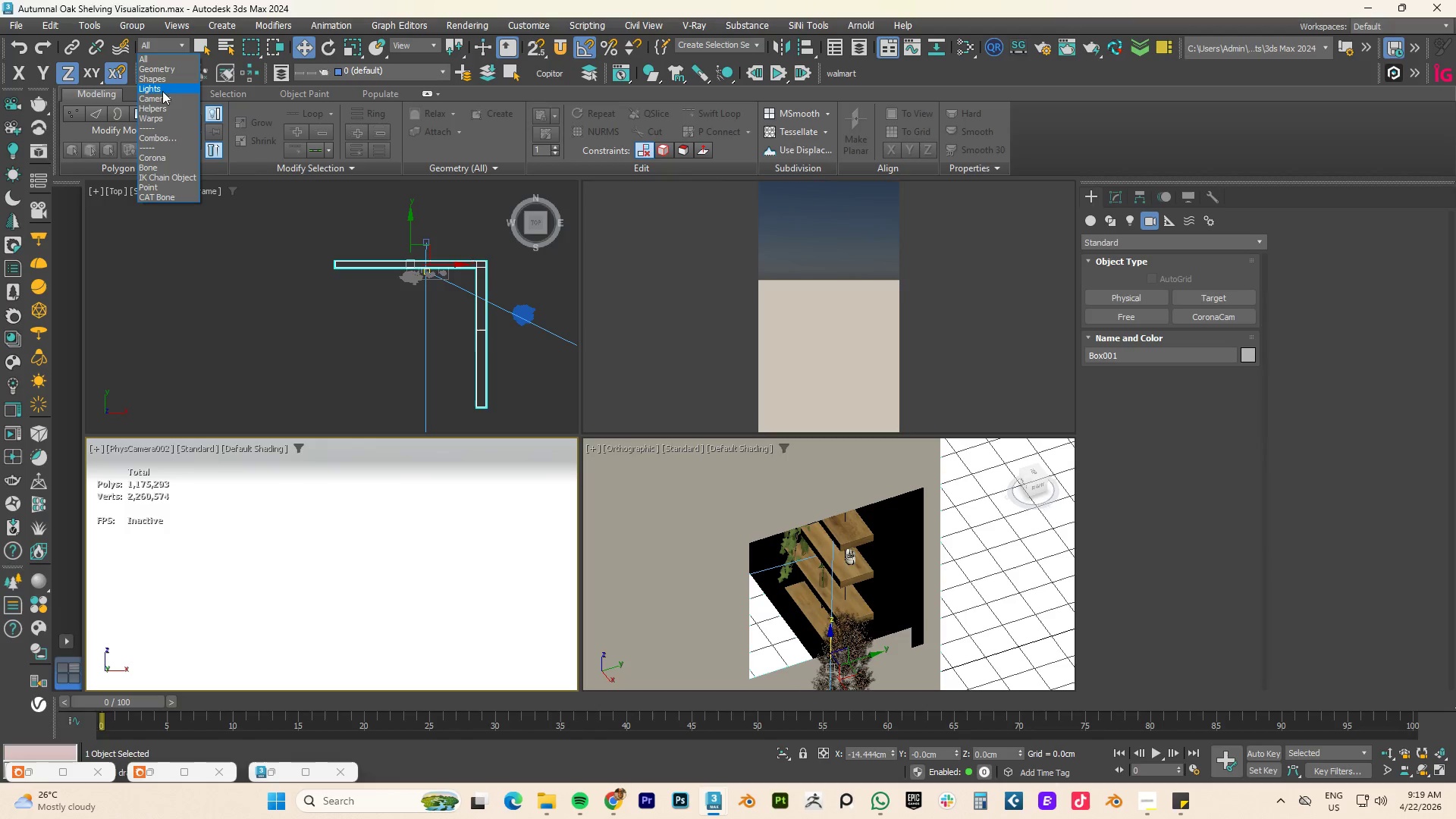 
left_click([163, 96])
 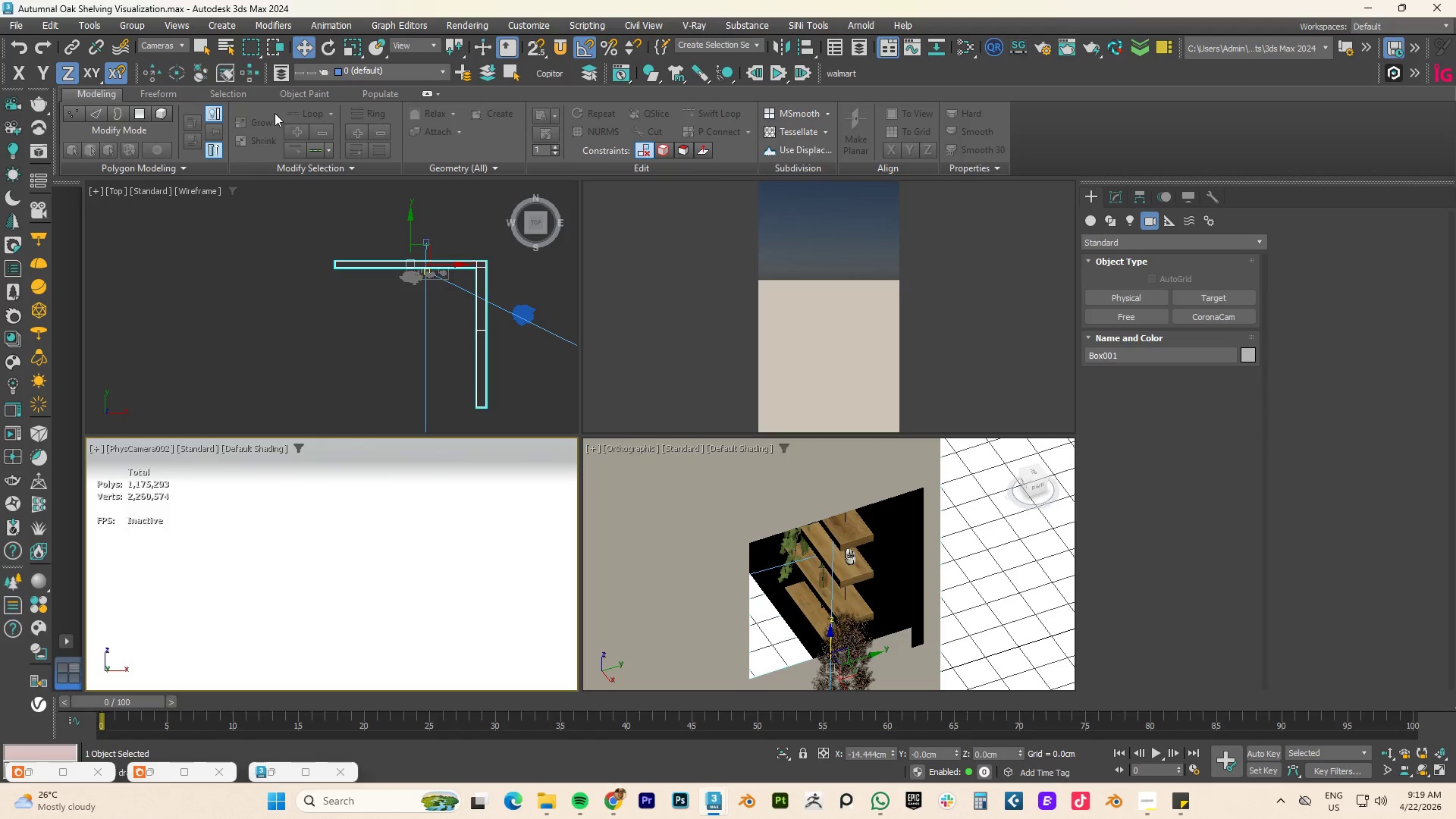 
left_click([284, 71])
 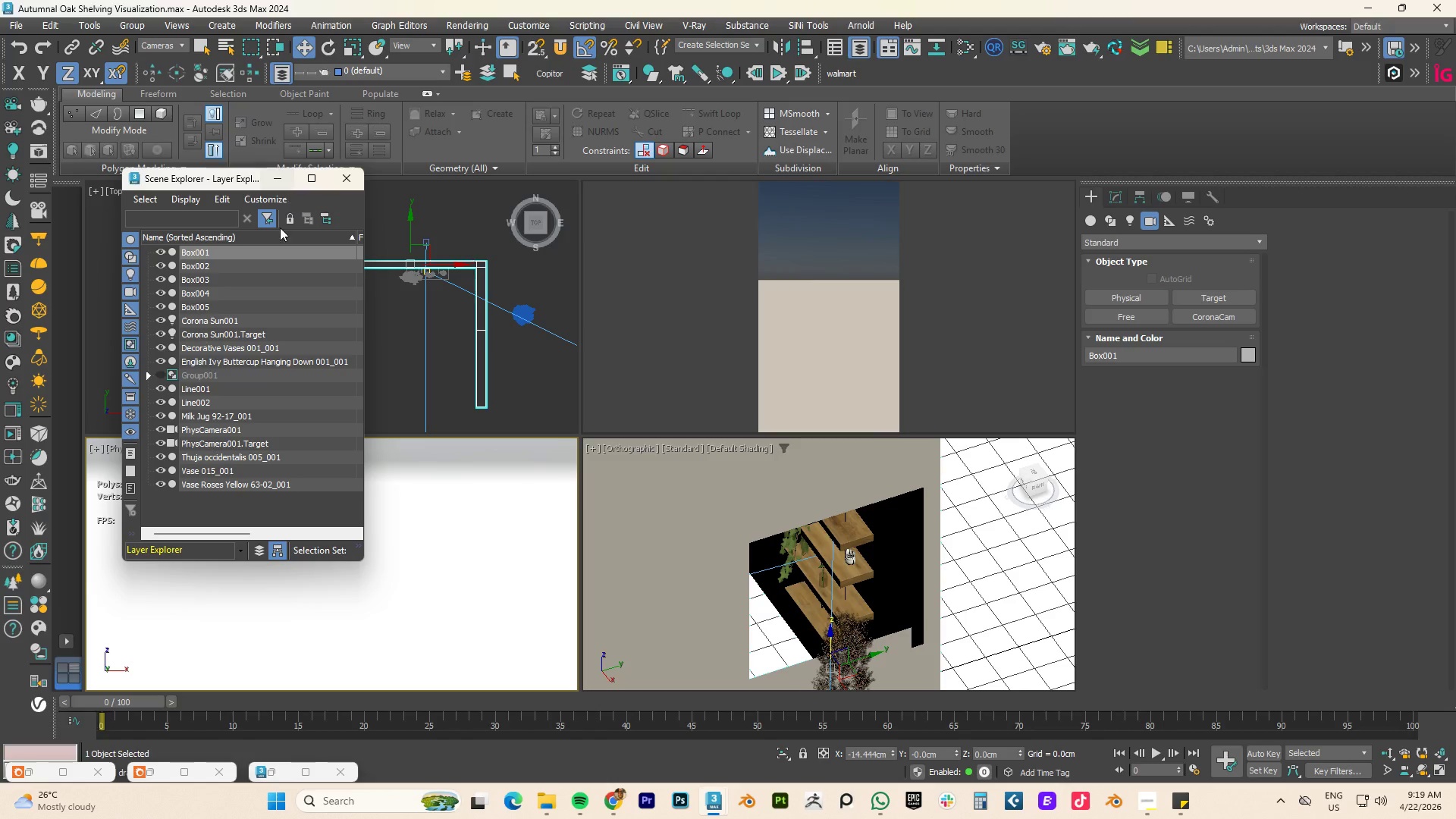 
wait(13.38)
 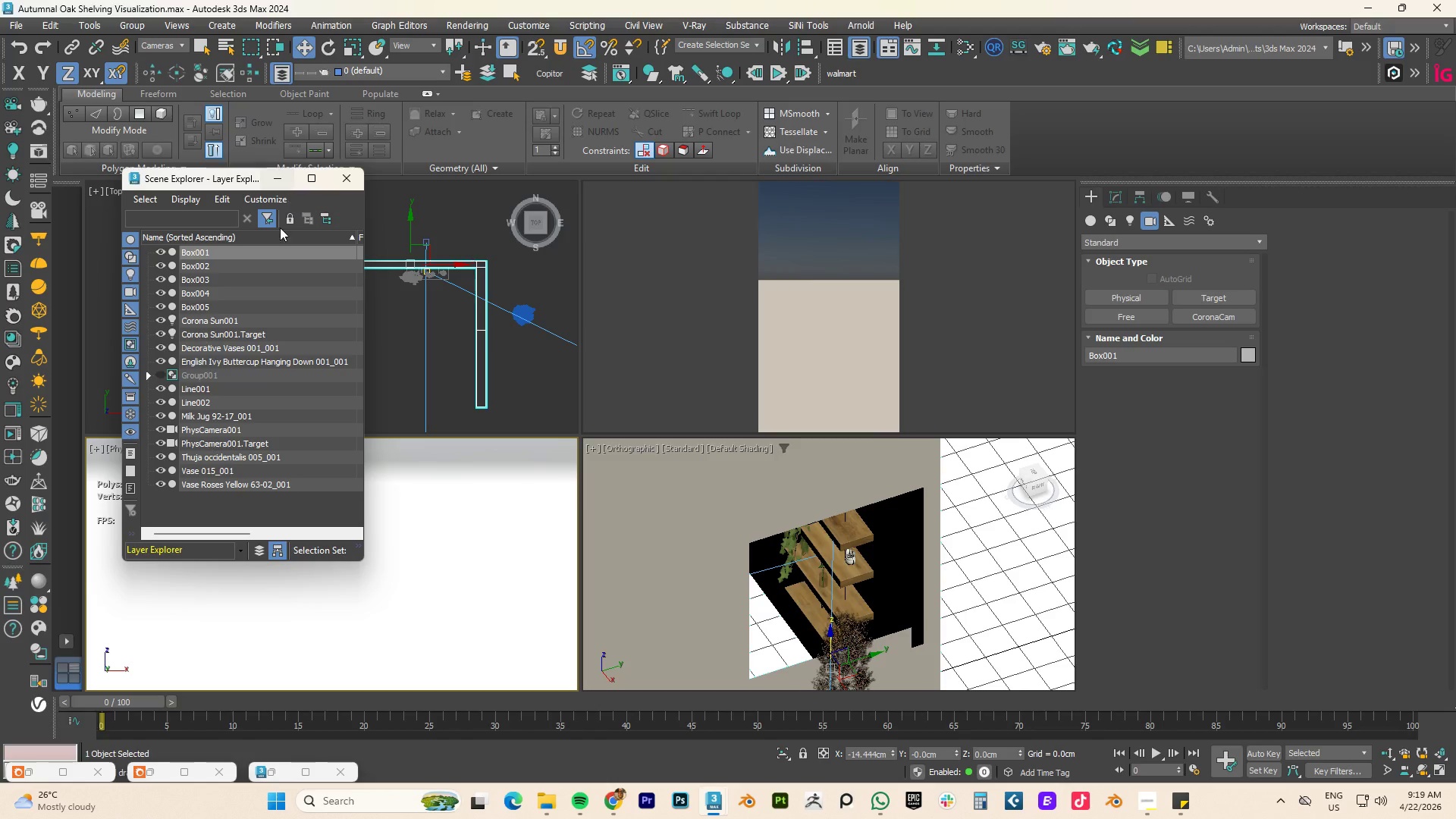 
left_click([149, 373])
 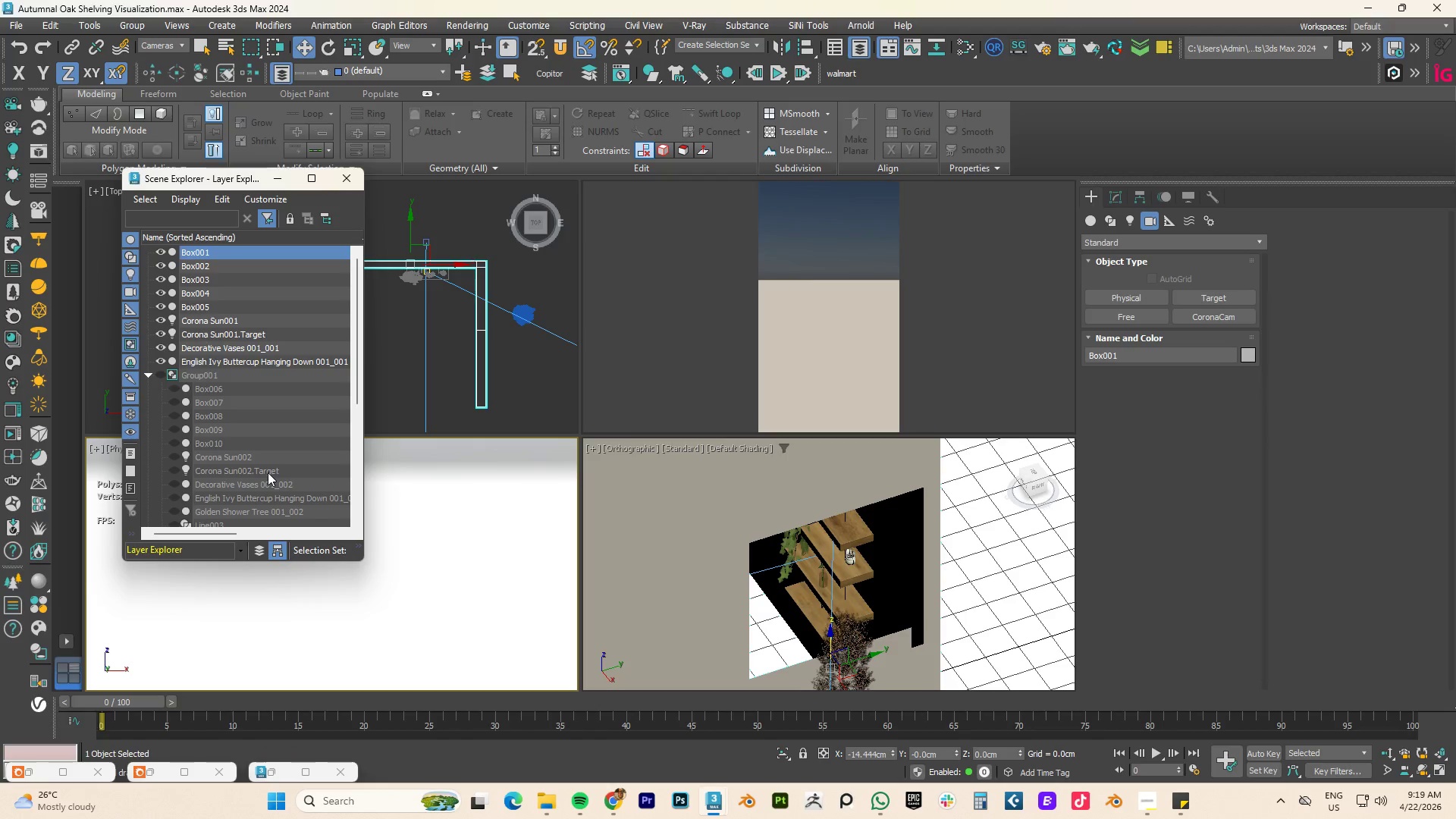 
scroll: coordinate [268, 472], scroll_direction: down, amount: 2.0
 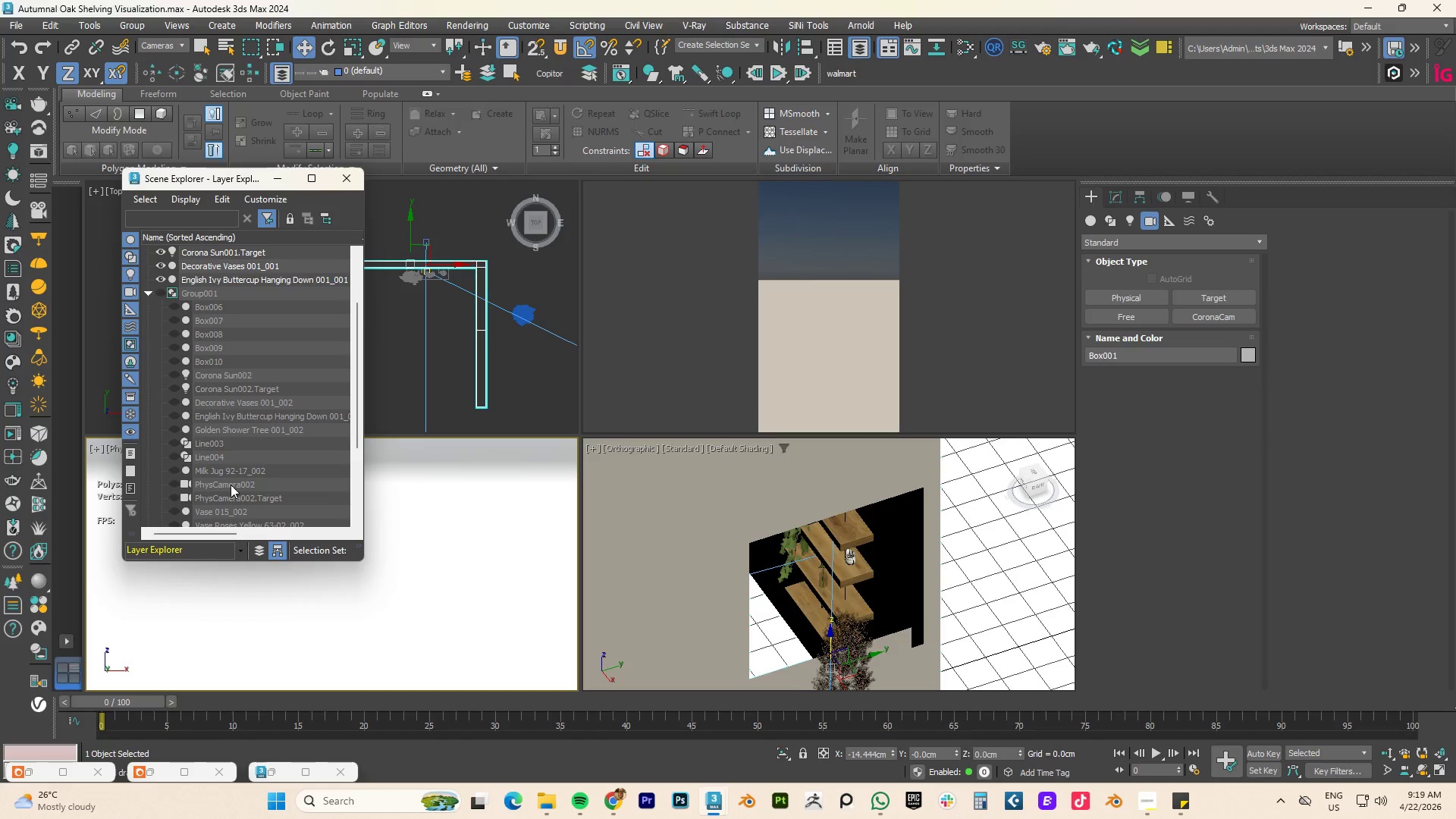 
left_click([228, 484])
 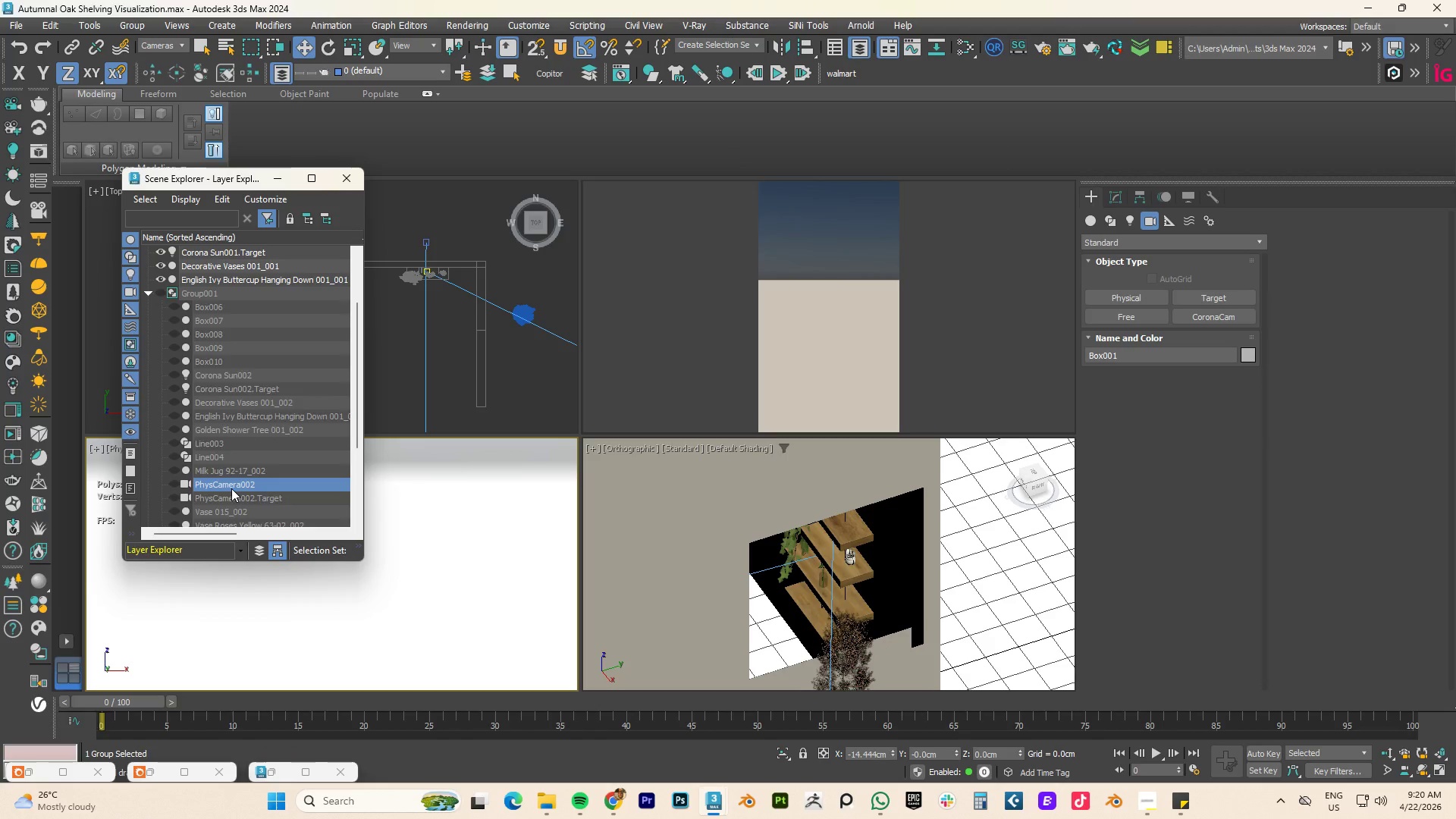 
hold_key(key=ControlLeft, duration=0.55)
left_click([237, 497])
 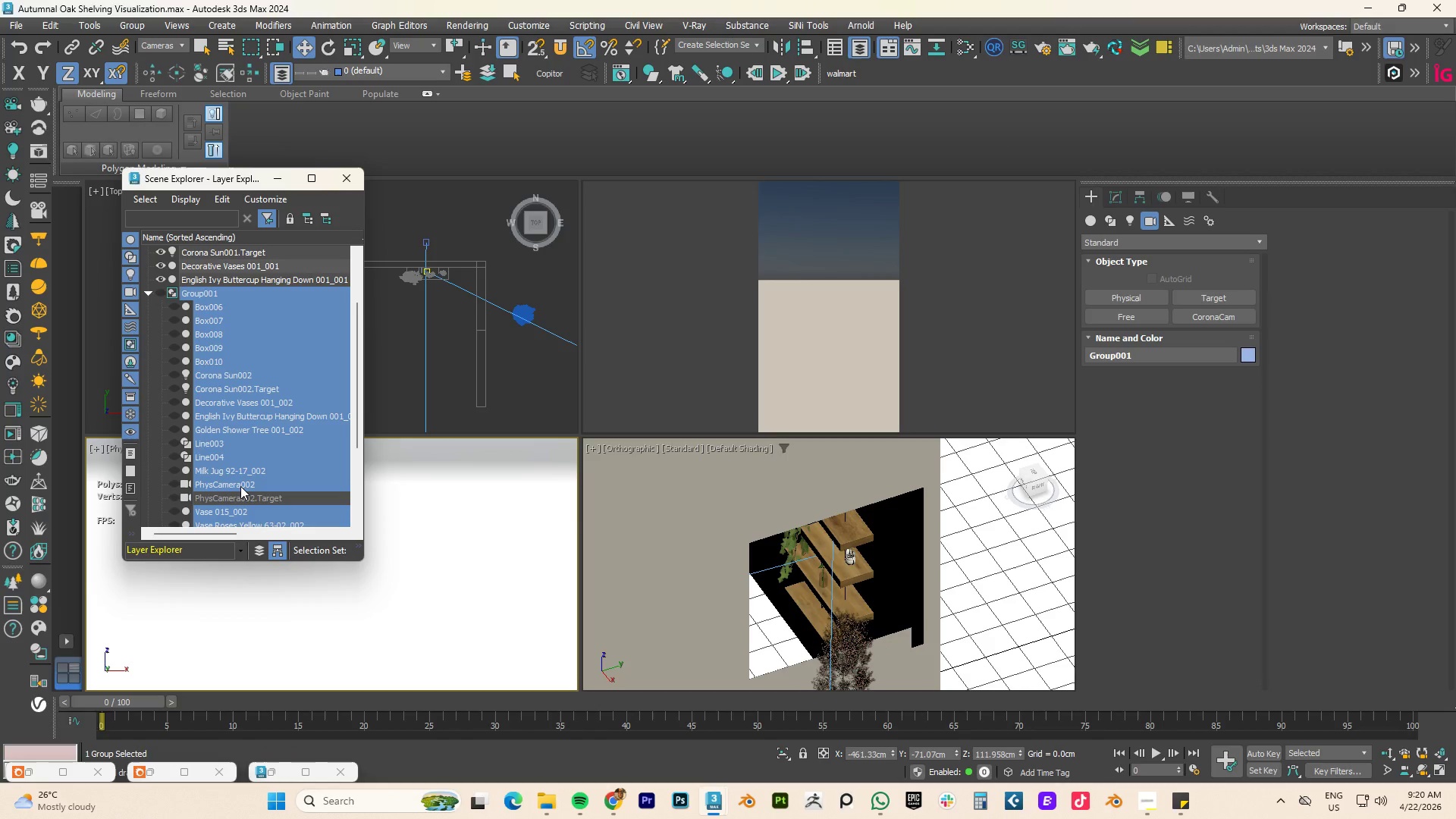 
left_click([240, 485])
 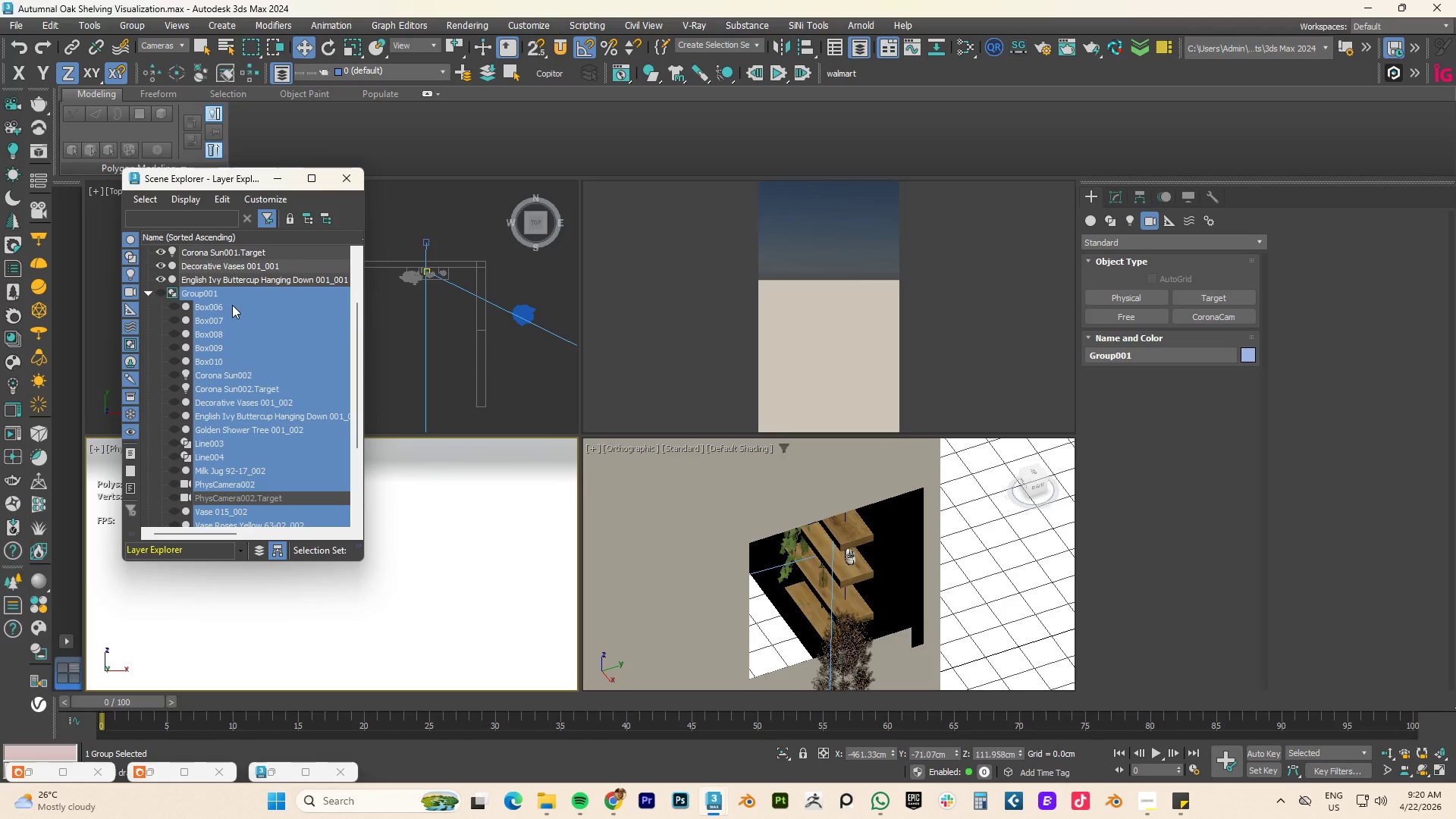 
left_click([190, 293])
 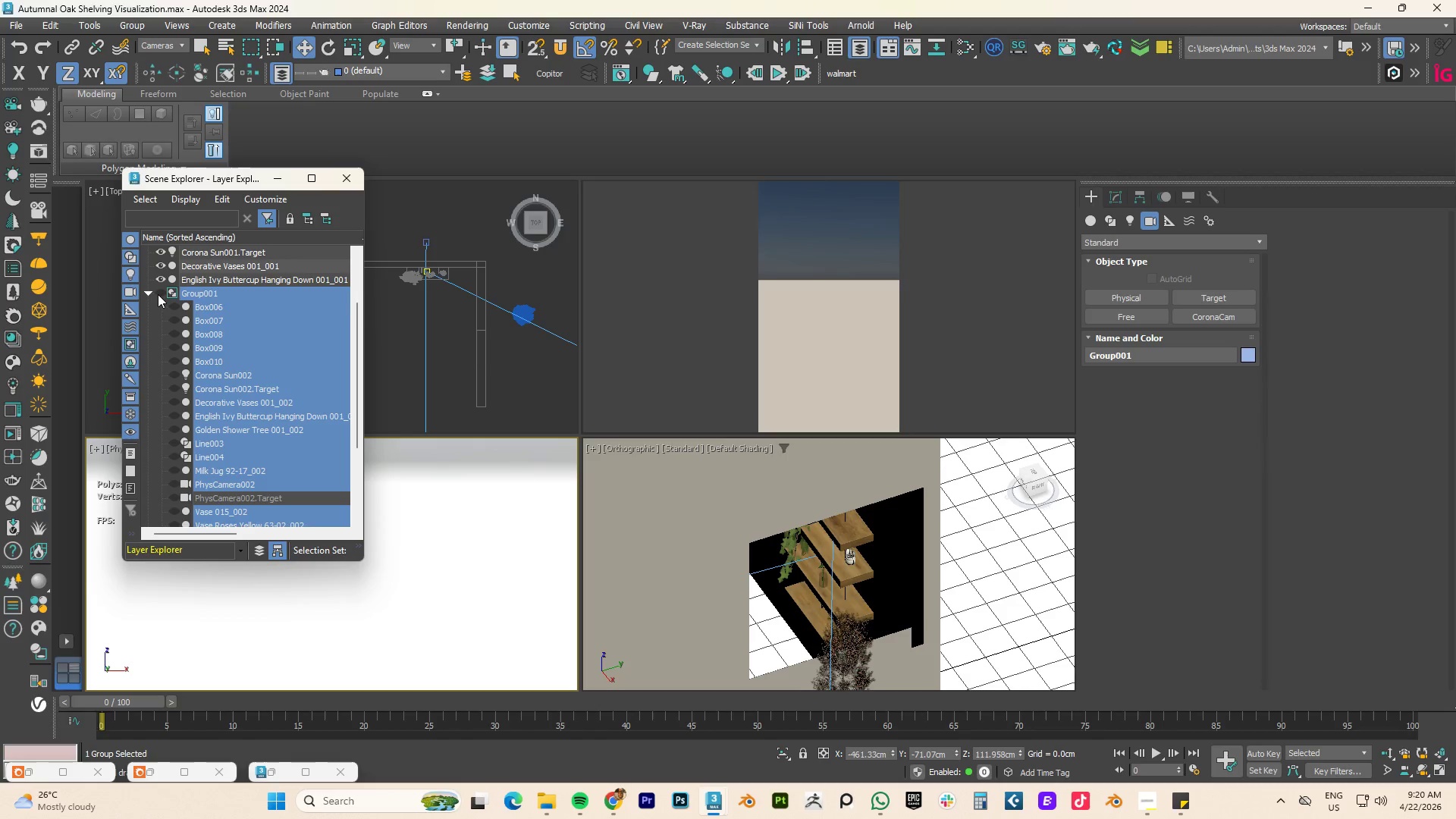 
left_click([158, 293])
 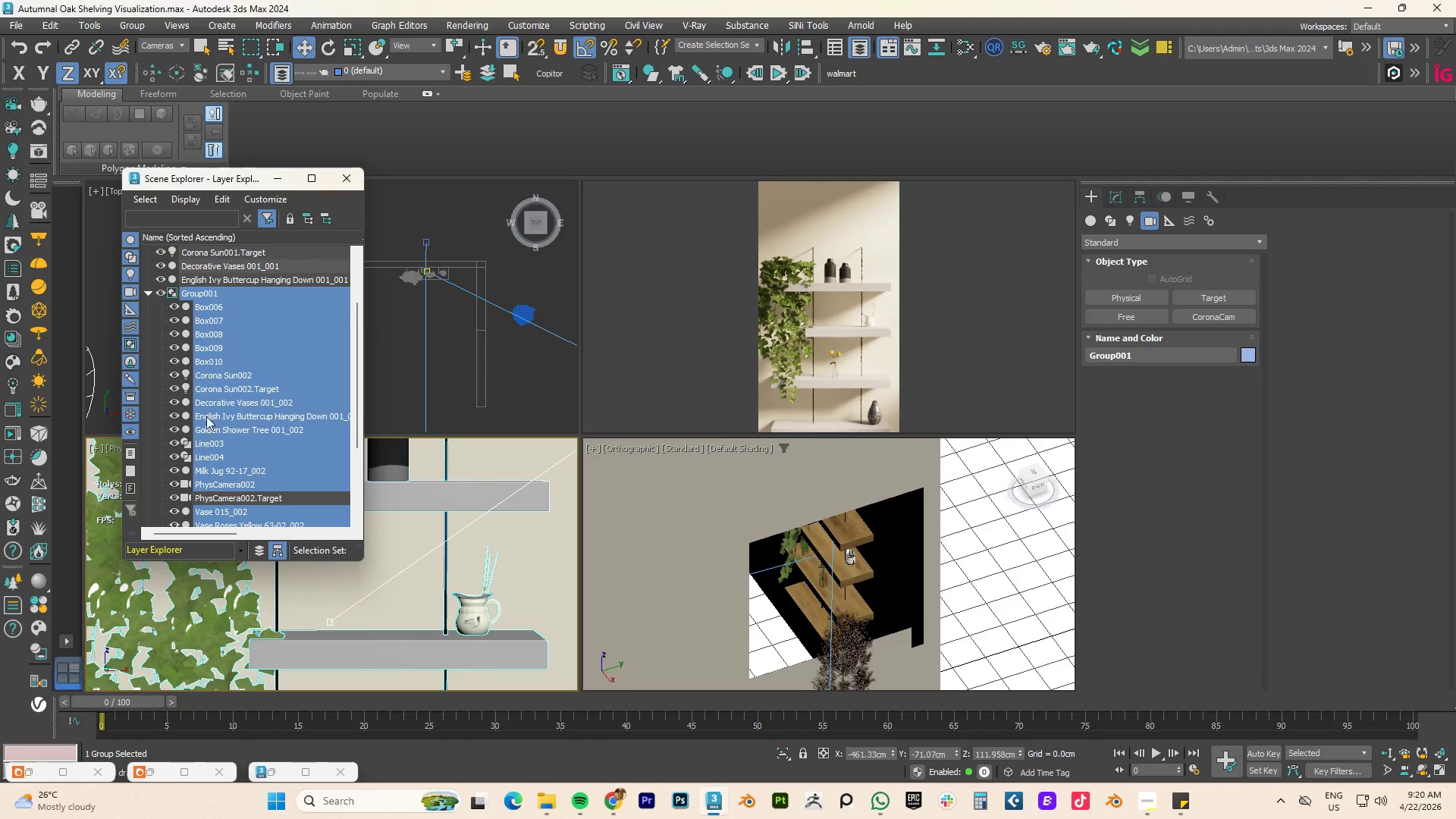 
left_click([234, 497])
 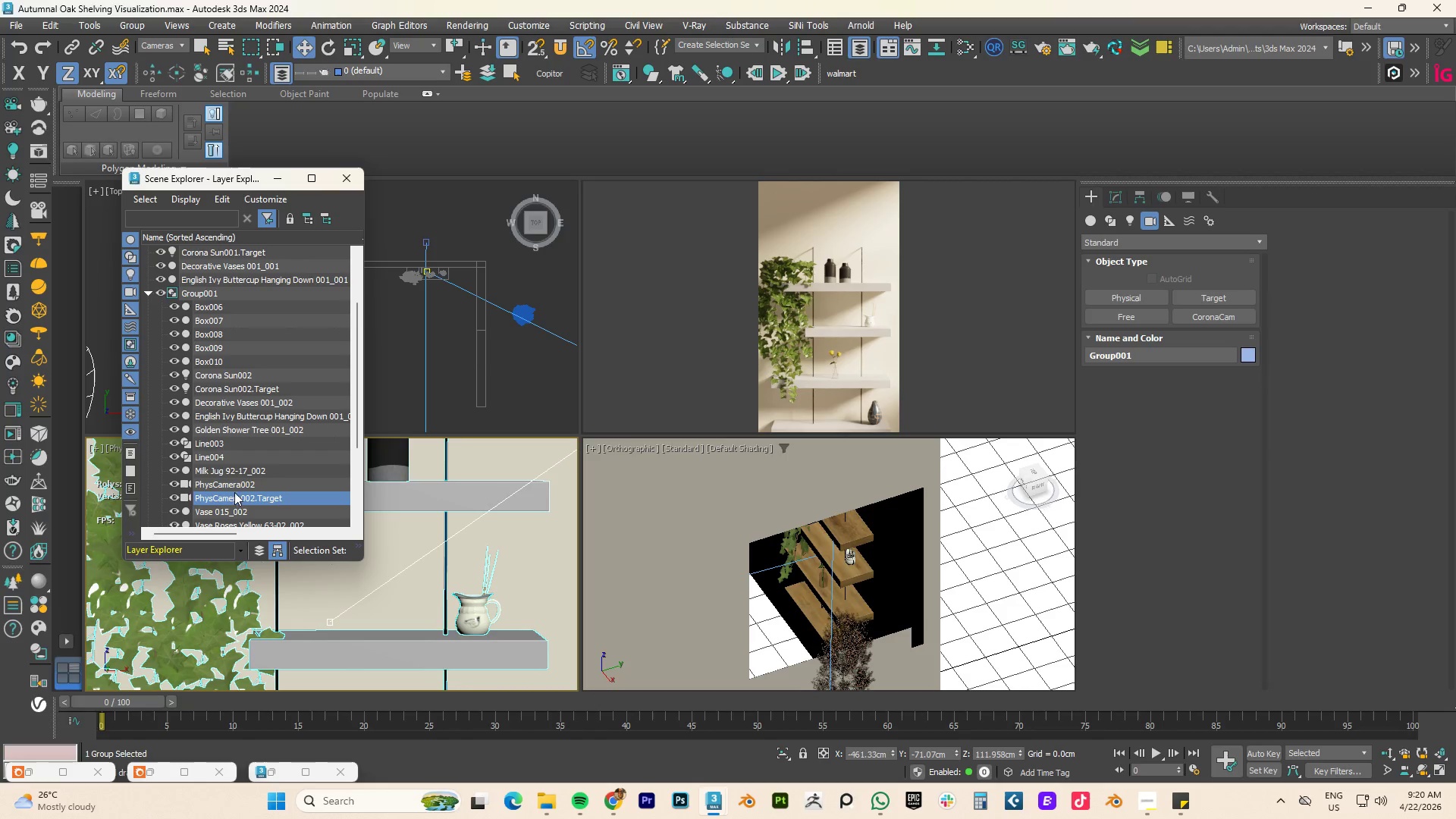 
hold_key(key=ControlLeft, duration=0.56)
left_click([237, 484])
 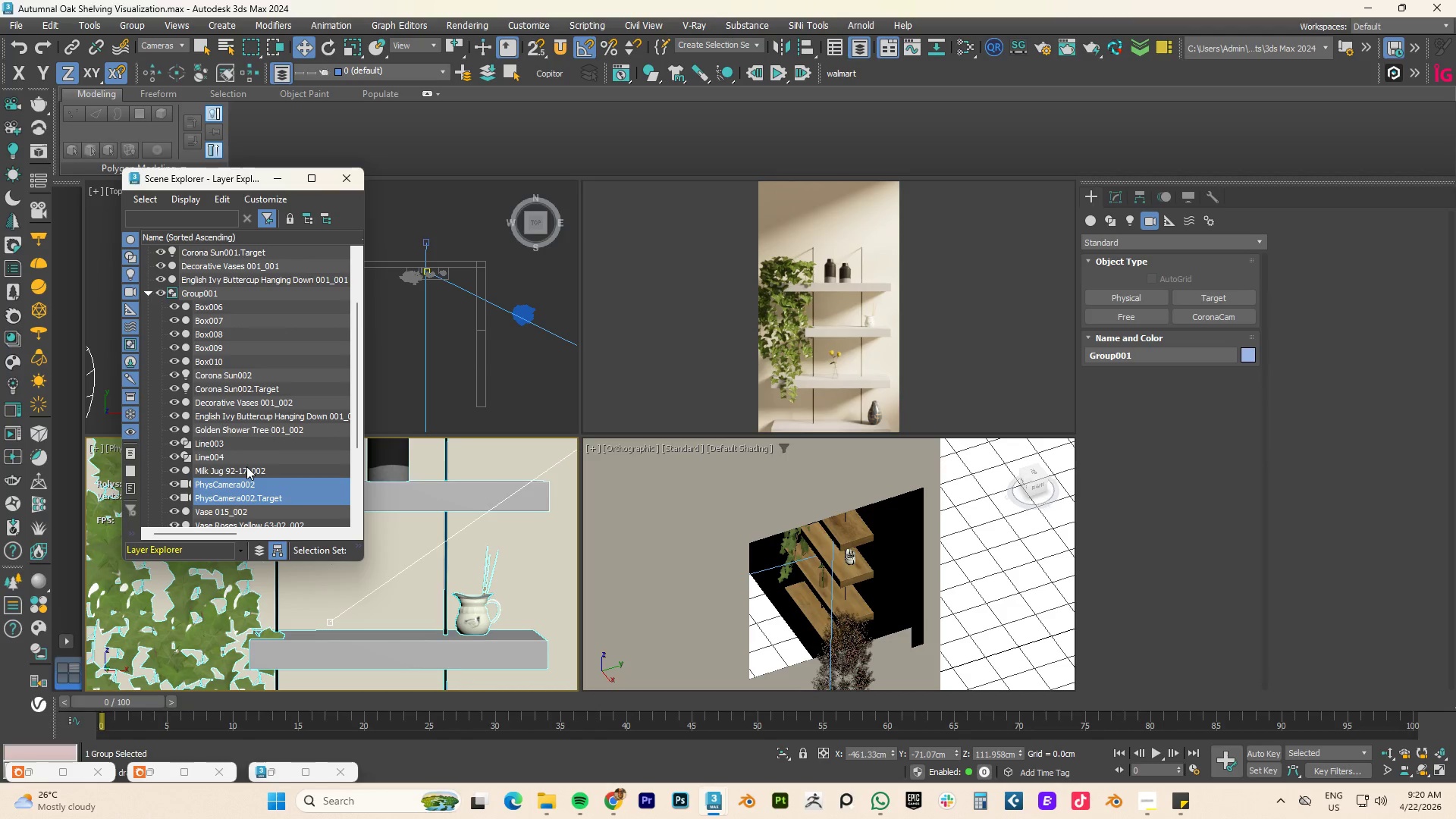 
key(Delete)
 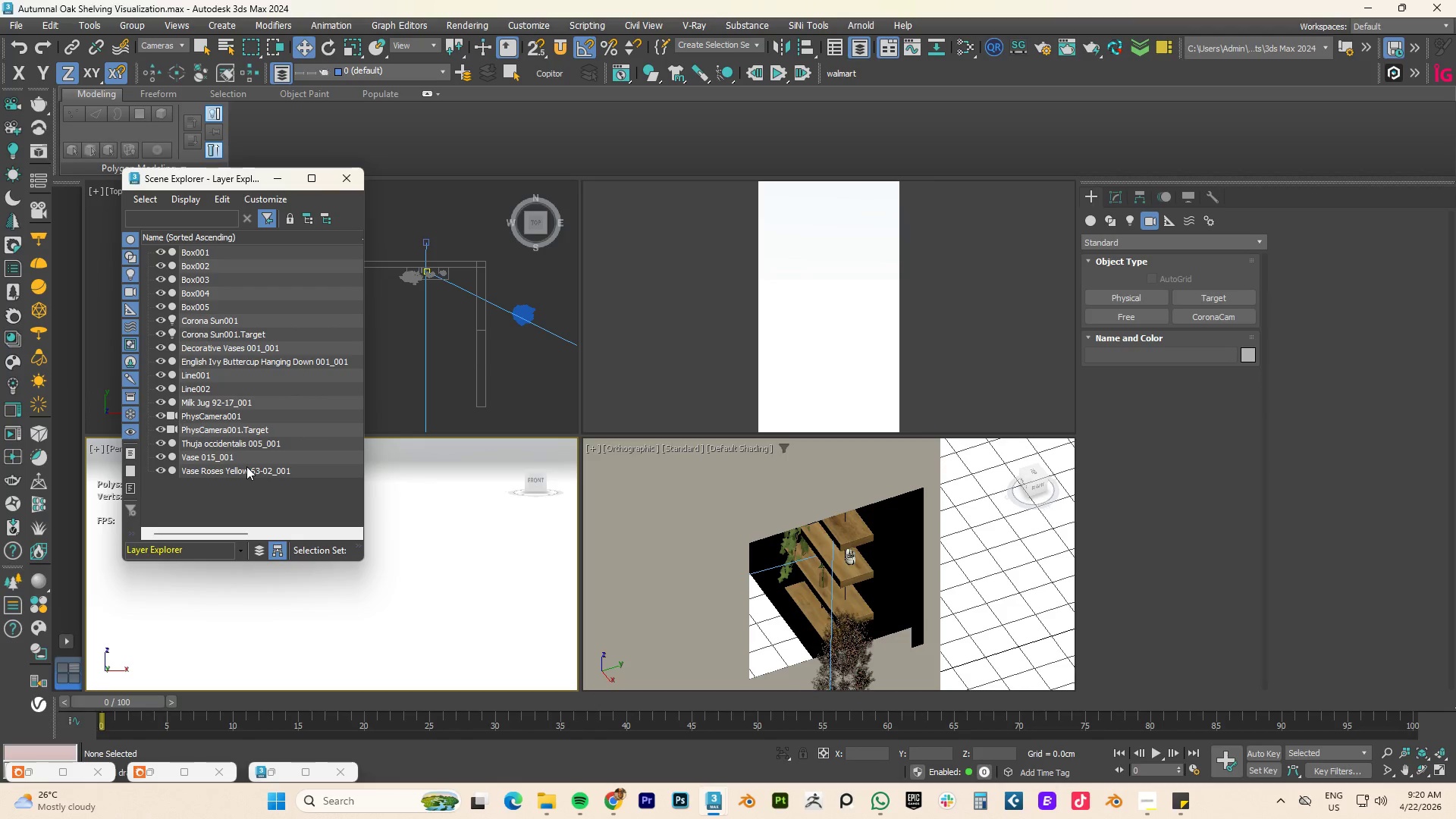 
key(Control+Z)
 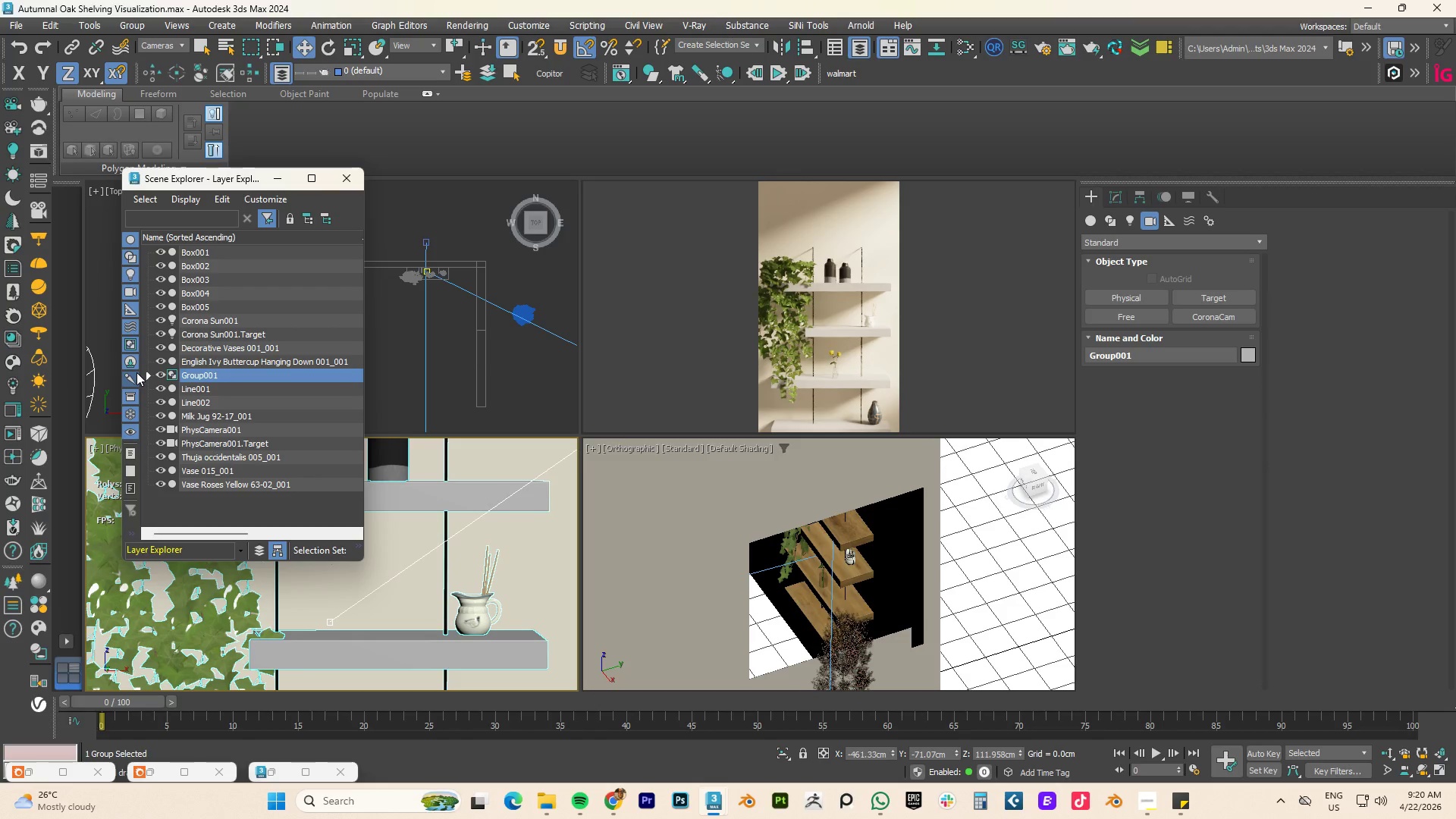 
left_click([149, 373])
 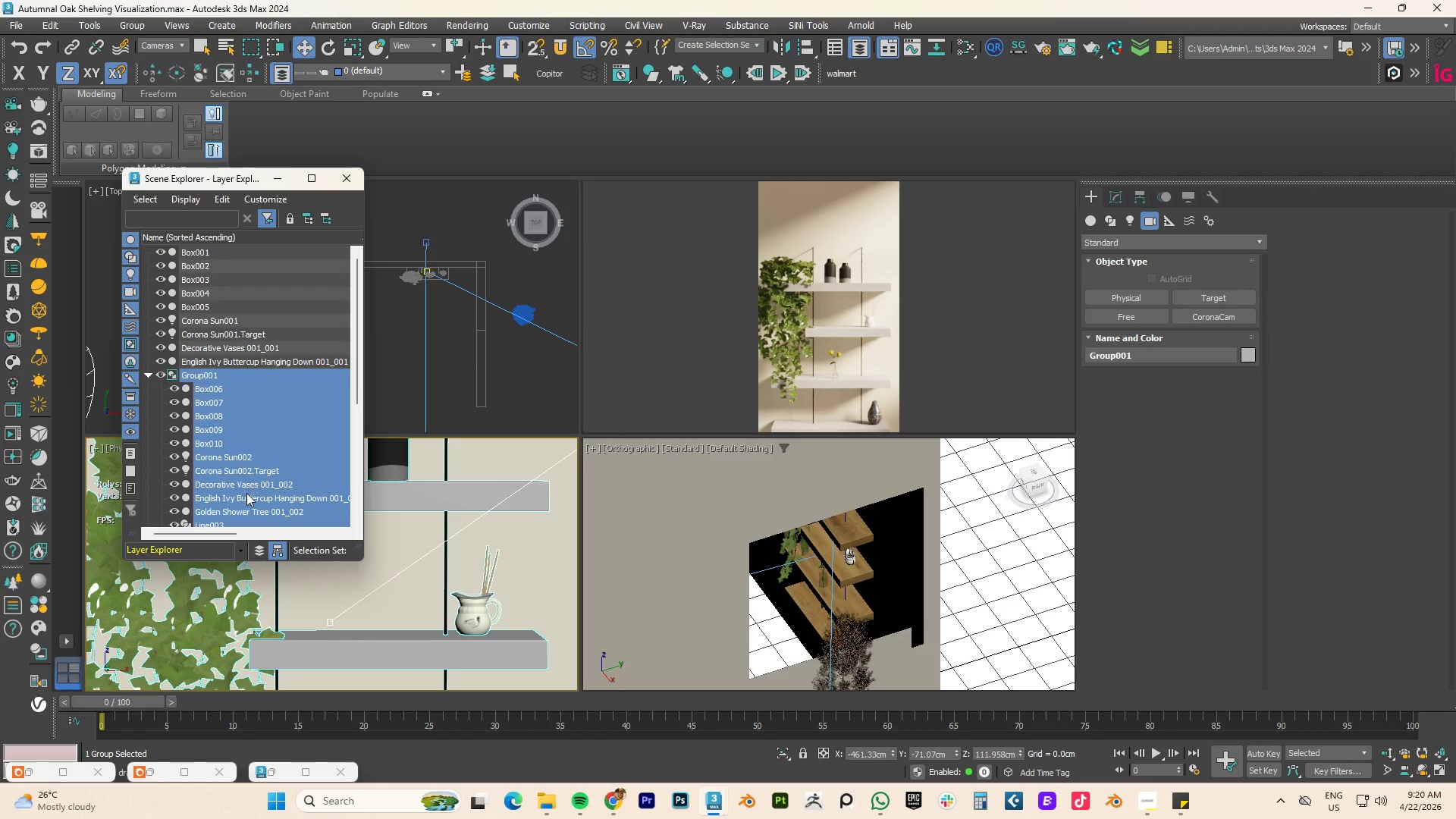 
left_click([241, 497])
 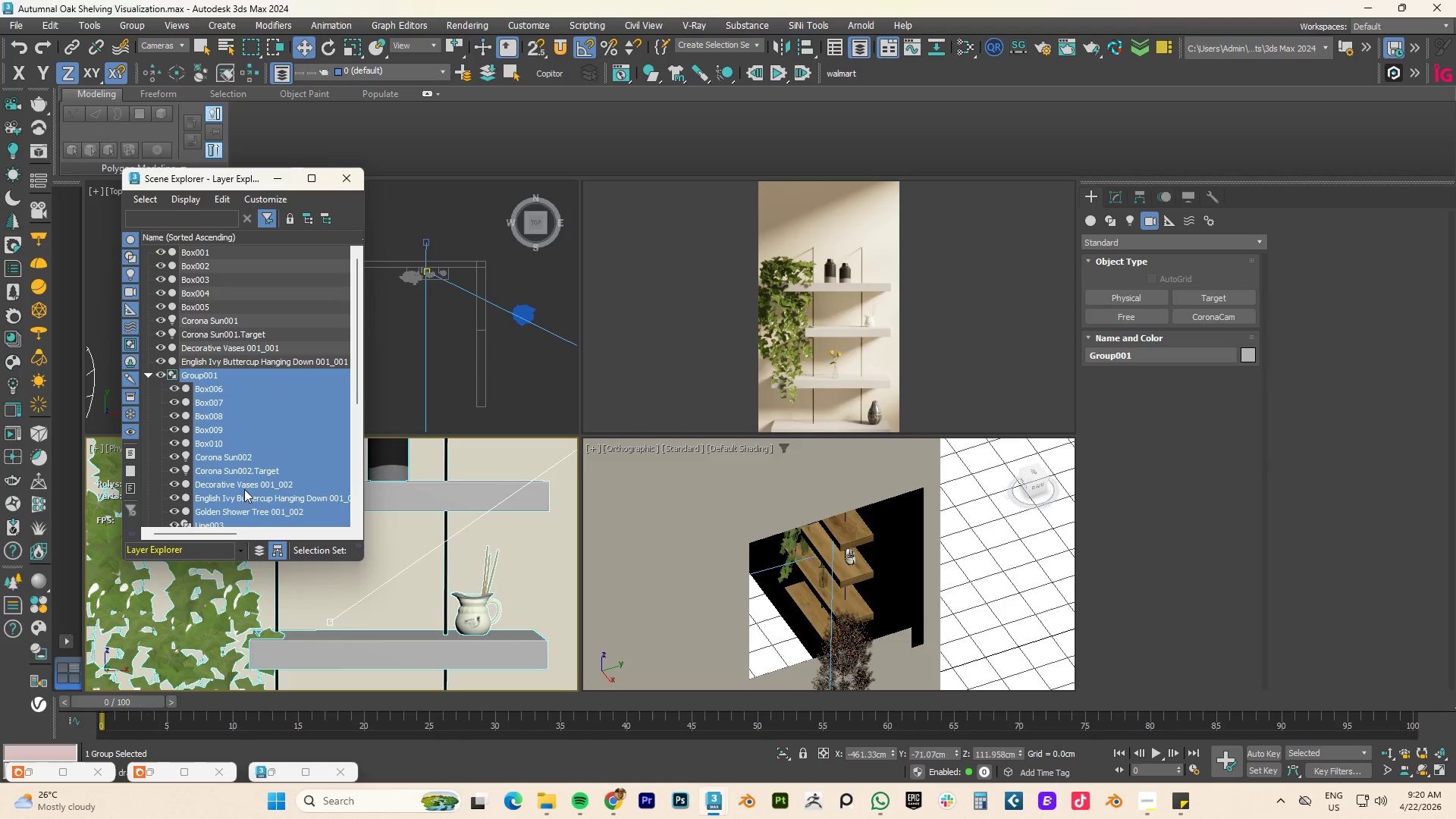 
scroll: coordinate [244, 489], scroll_direction: down, amount: 2.0
 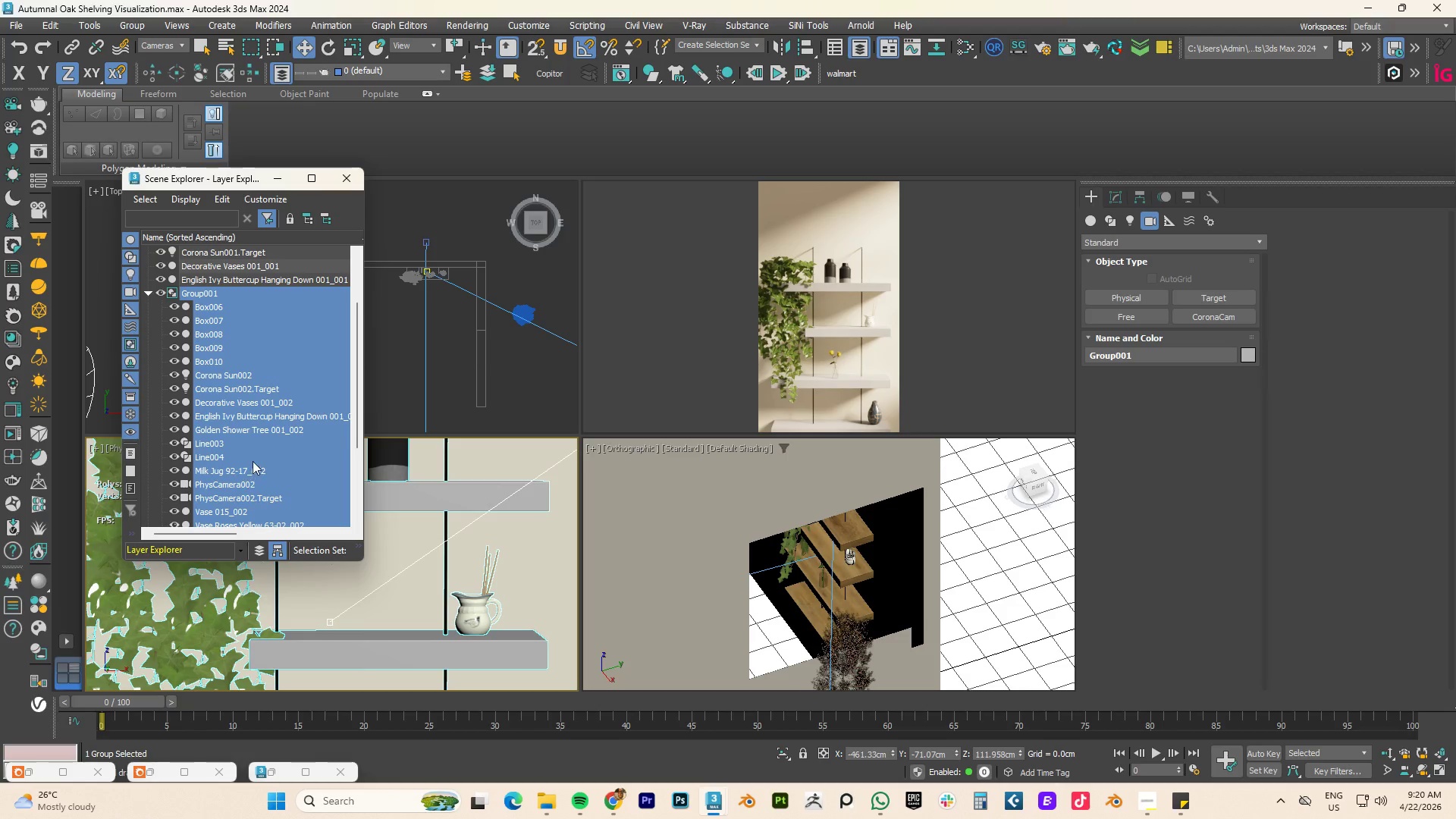 
left_click([250, 457])
 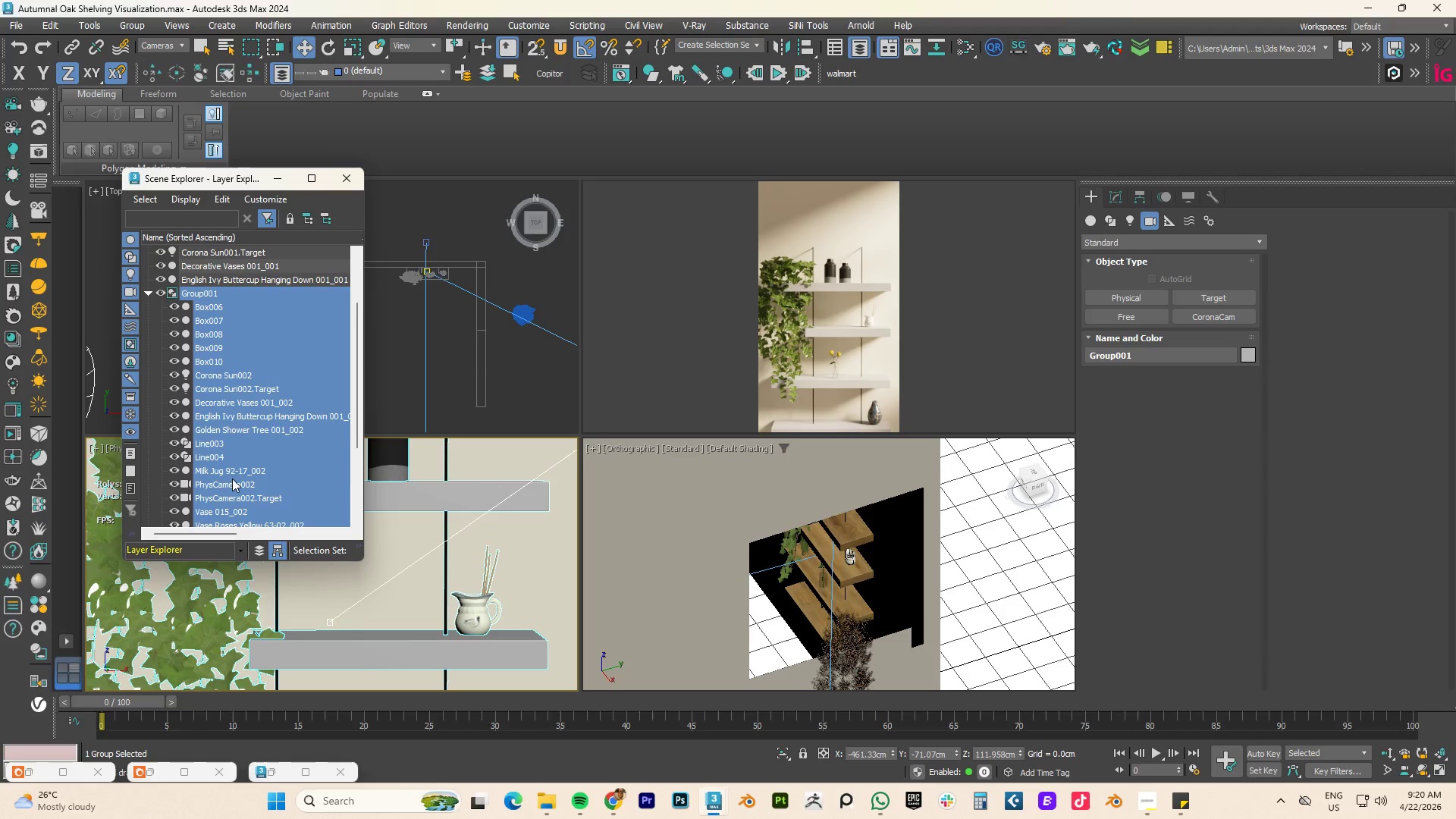 
left_click([230, 486])
 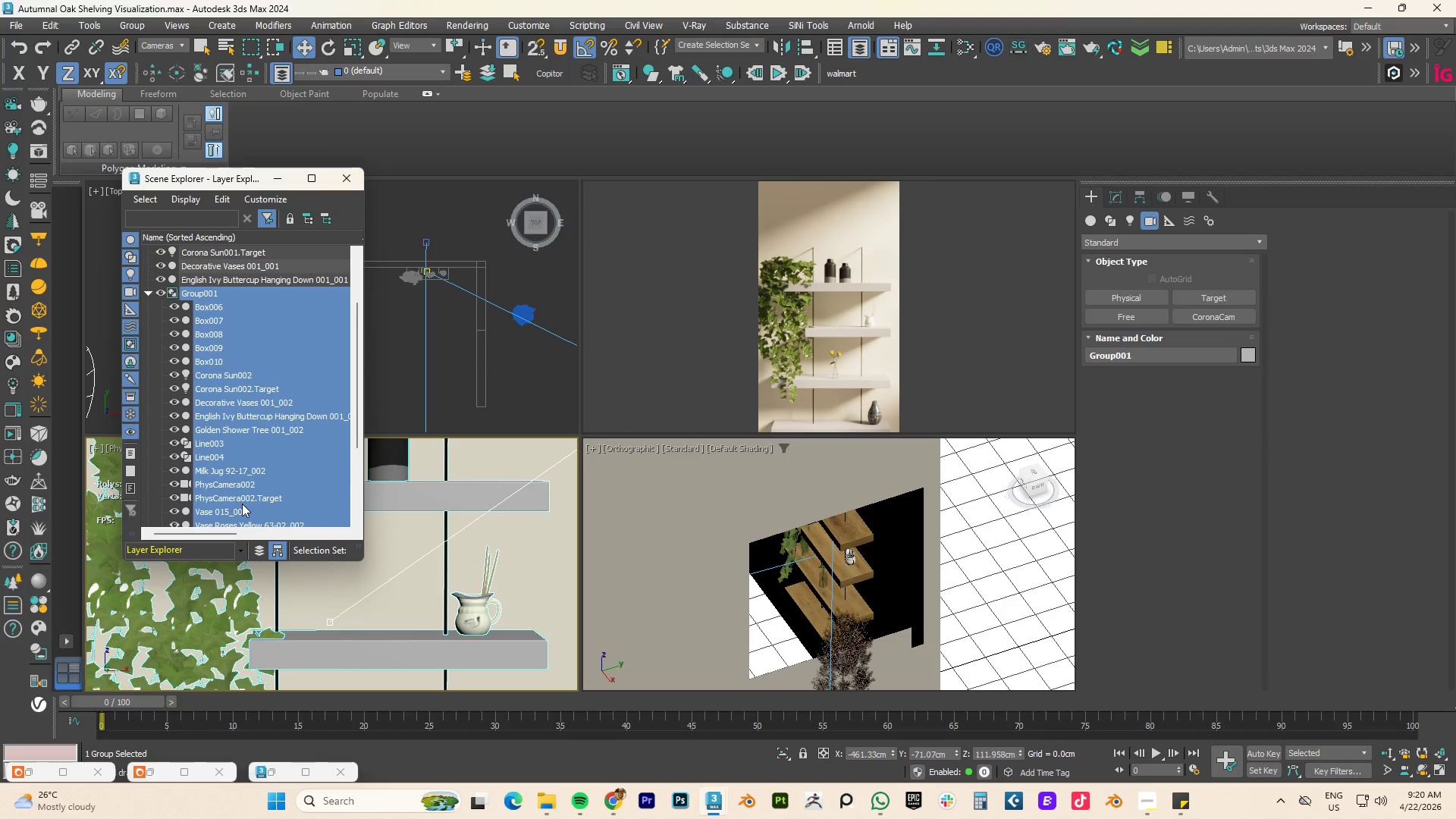 
left_click([243, 504])
 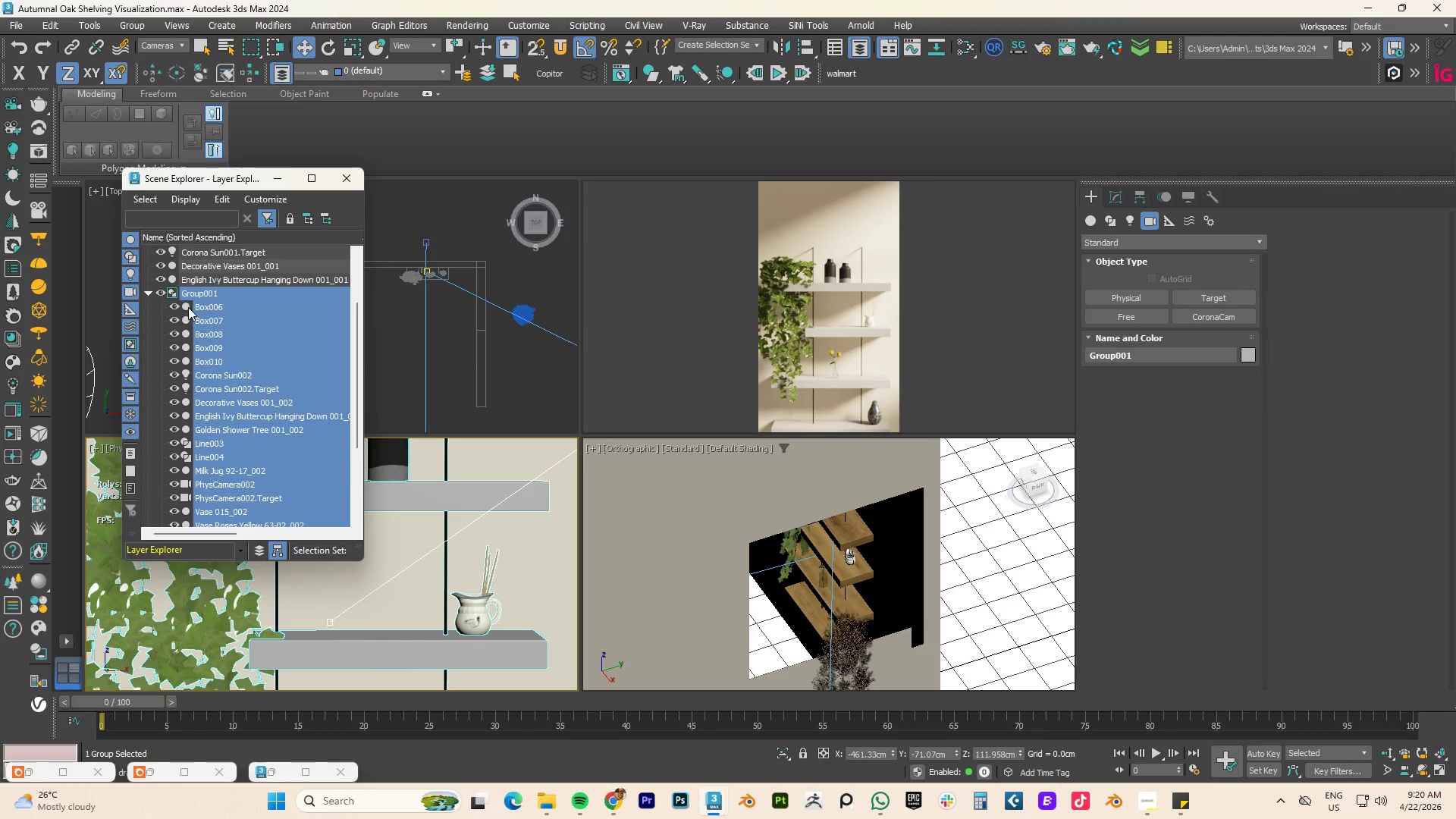 
left_click([195, 296])
 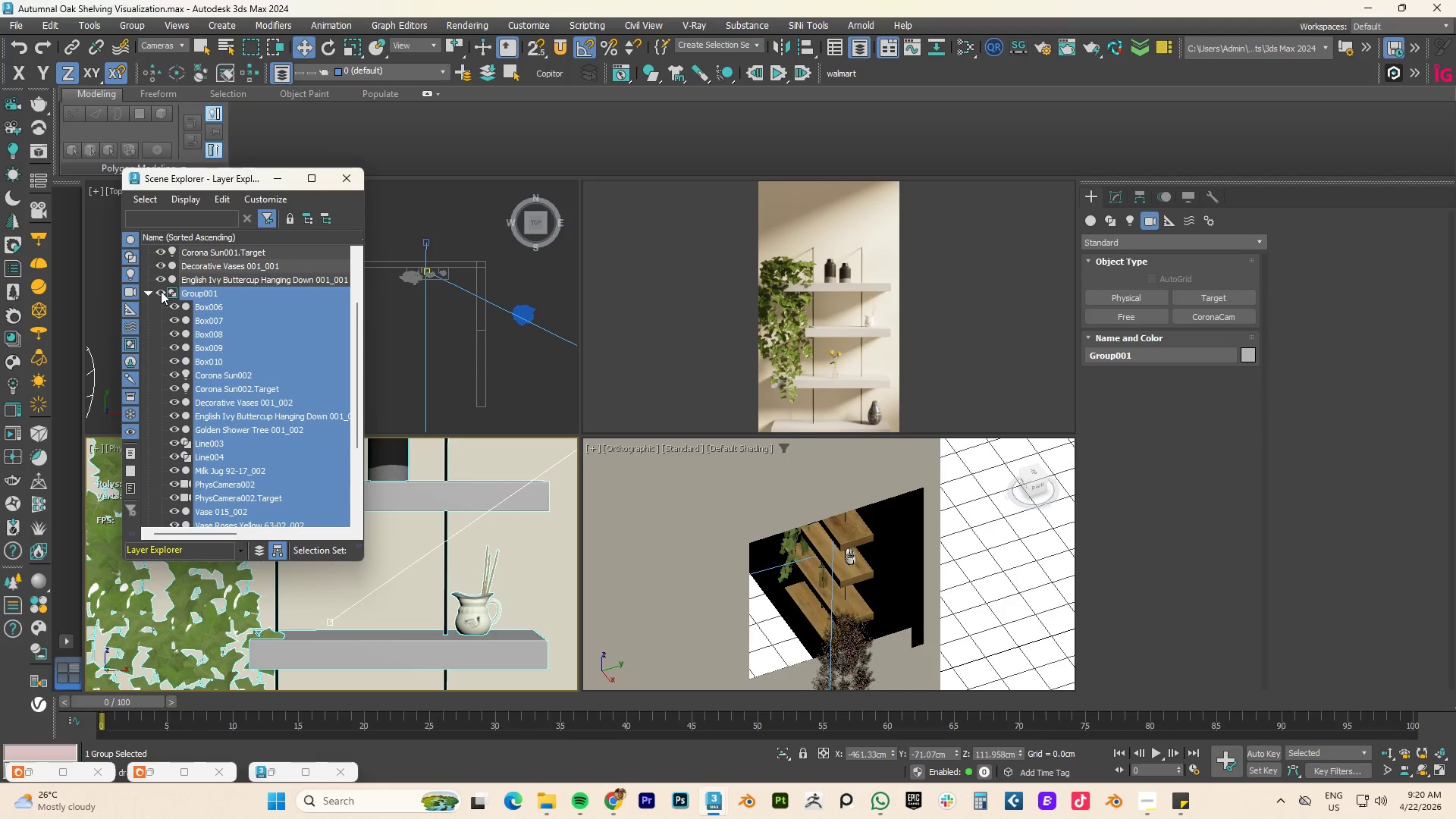 
double_click([161, 291])
 